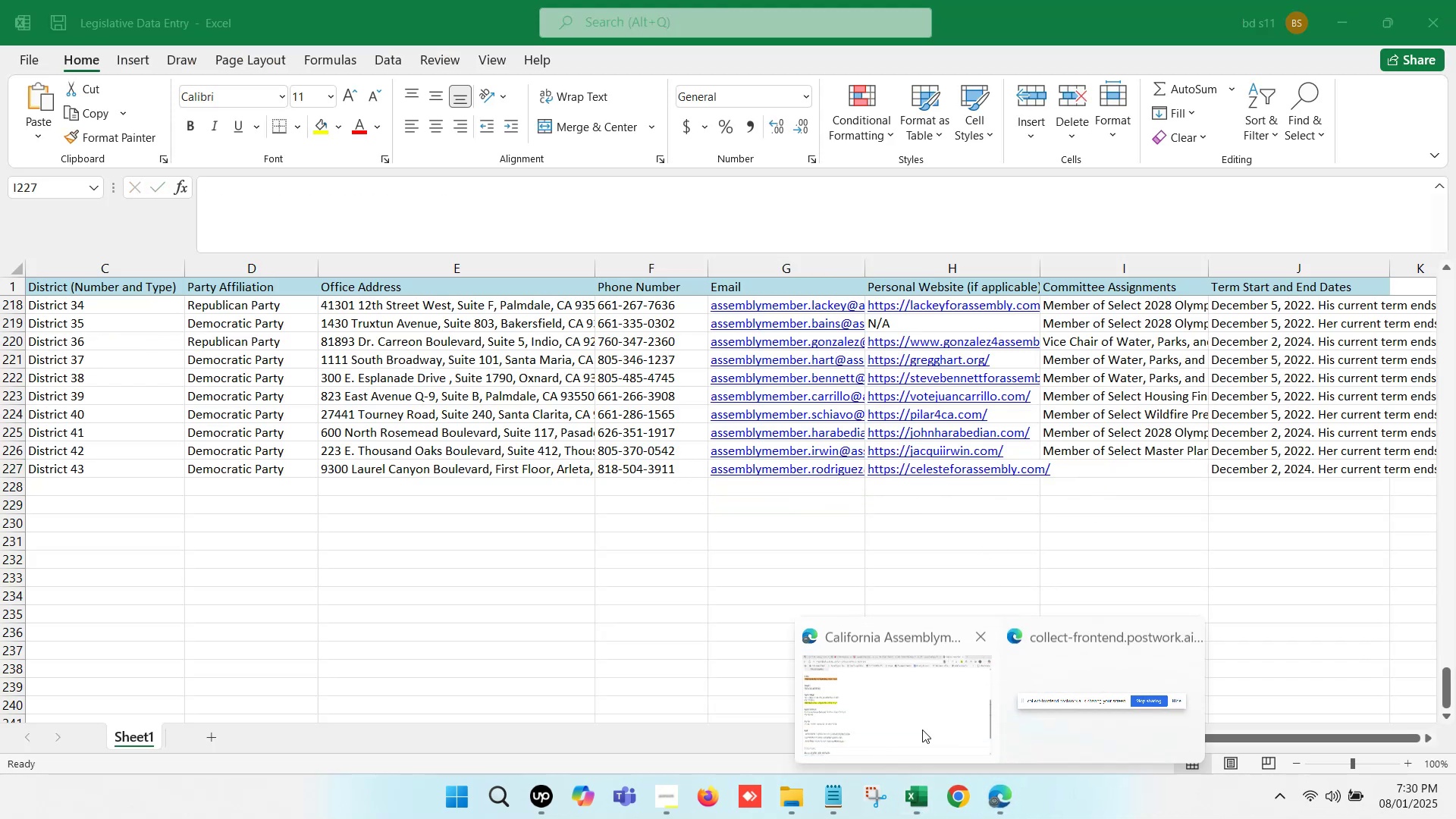 
left_click([901, 712])
 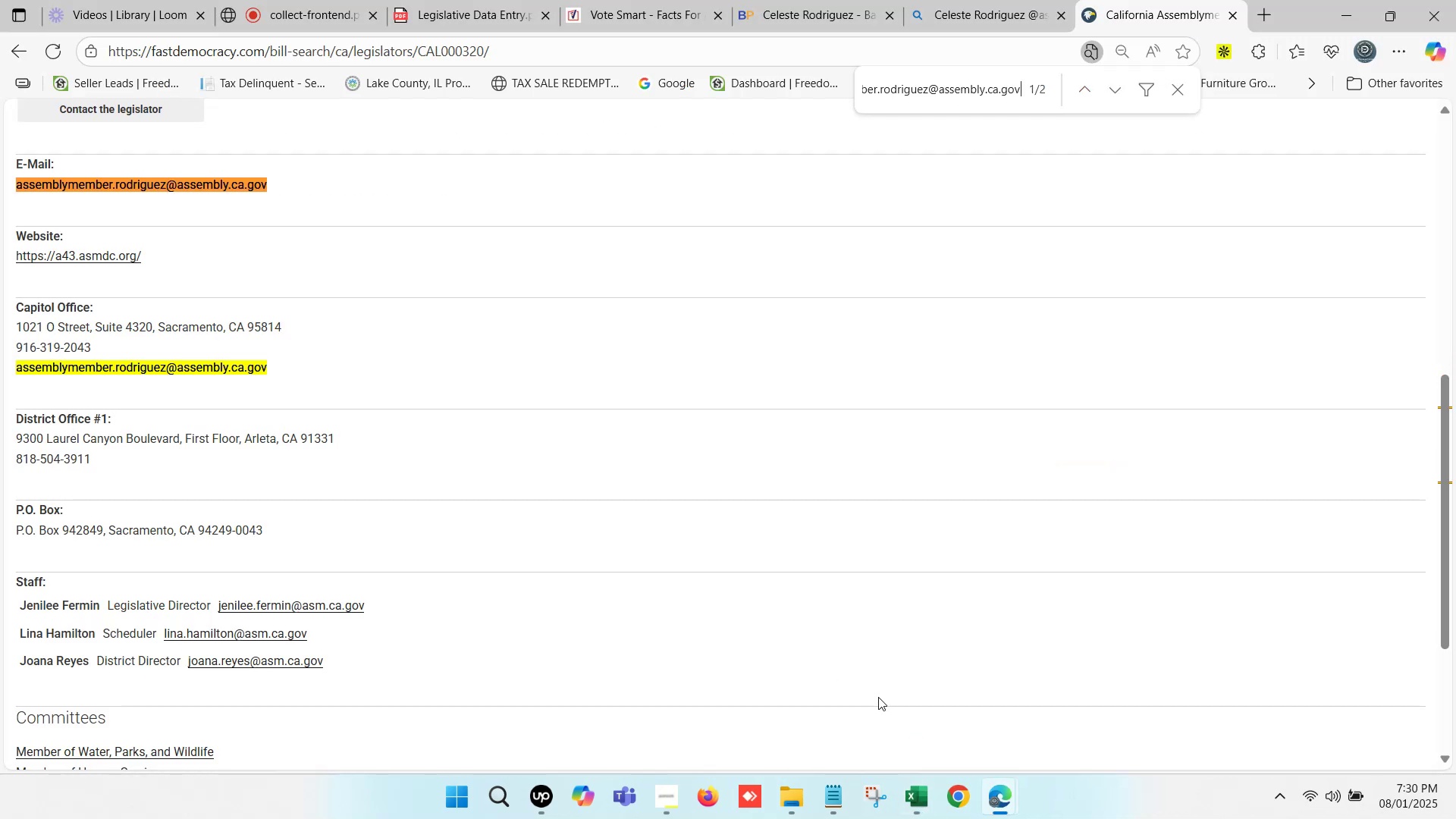 
scroll: coordinate [453, 541], scroll_direction: down, amount: 6.0
 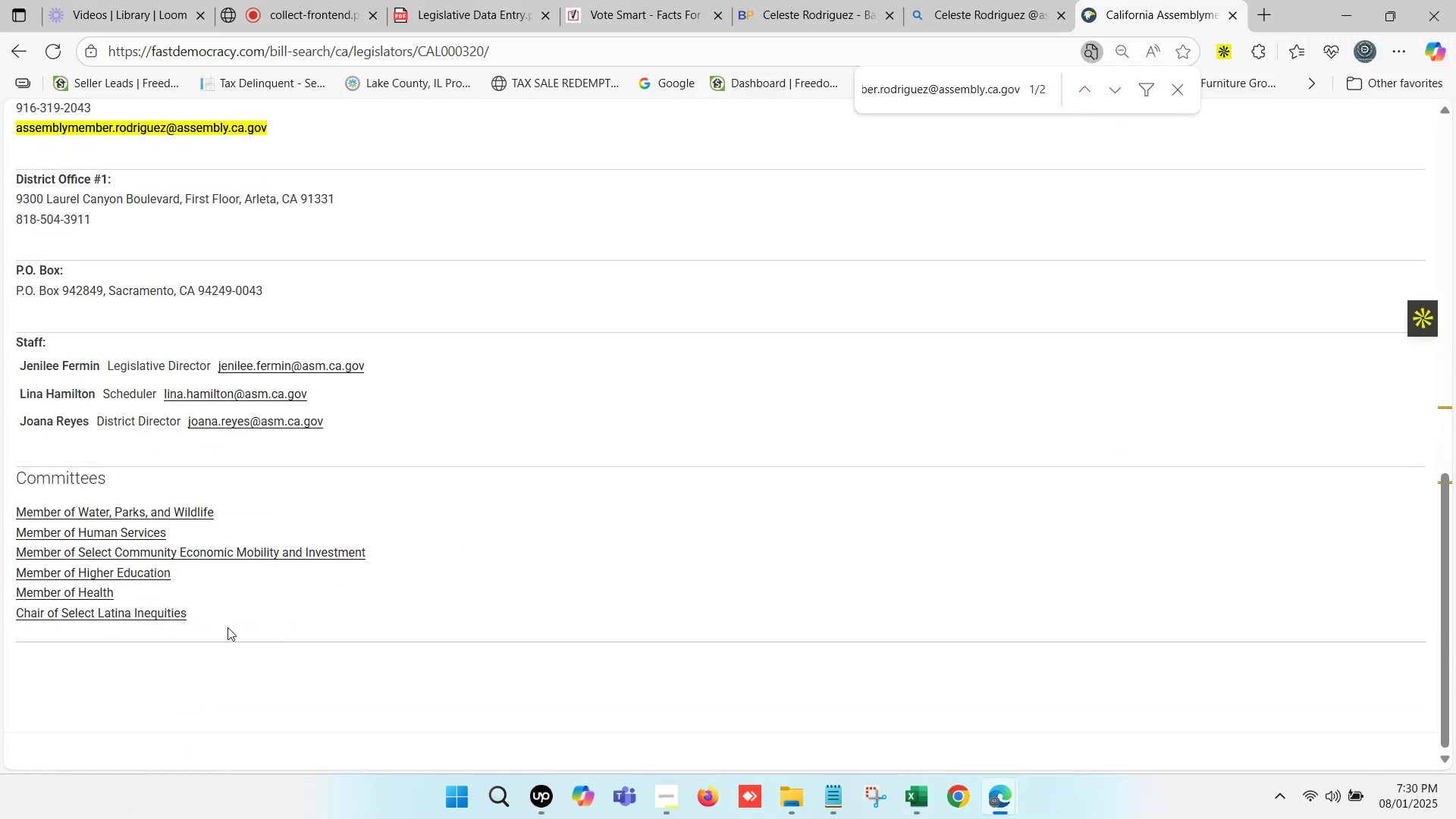 
left_click_drag(start_coordinate=[212, 617], to_coordinate=[14, 519])
 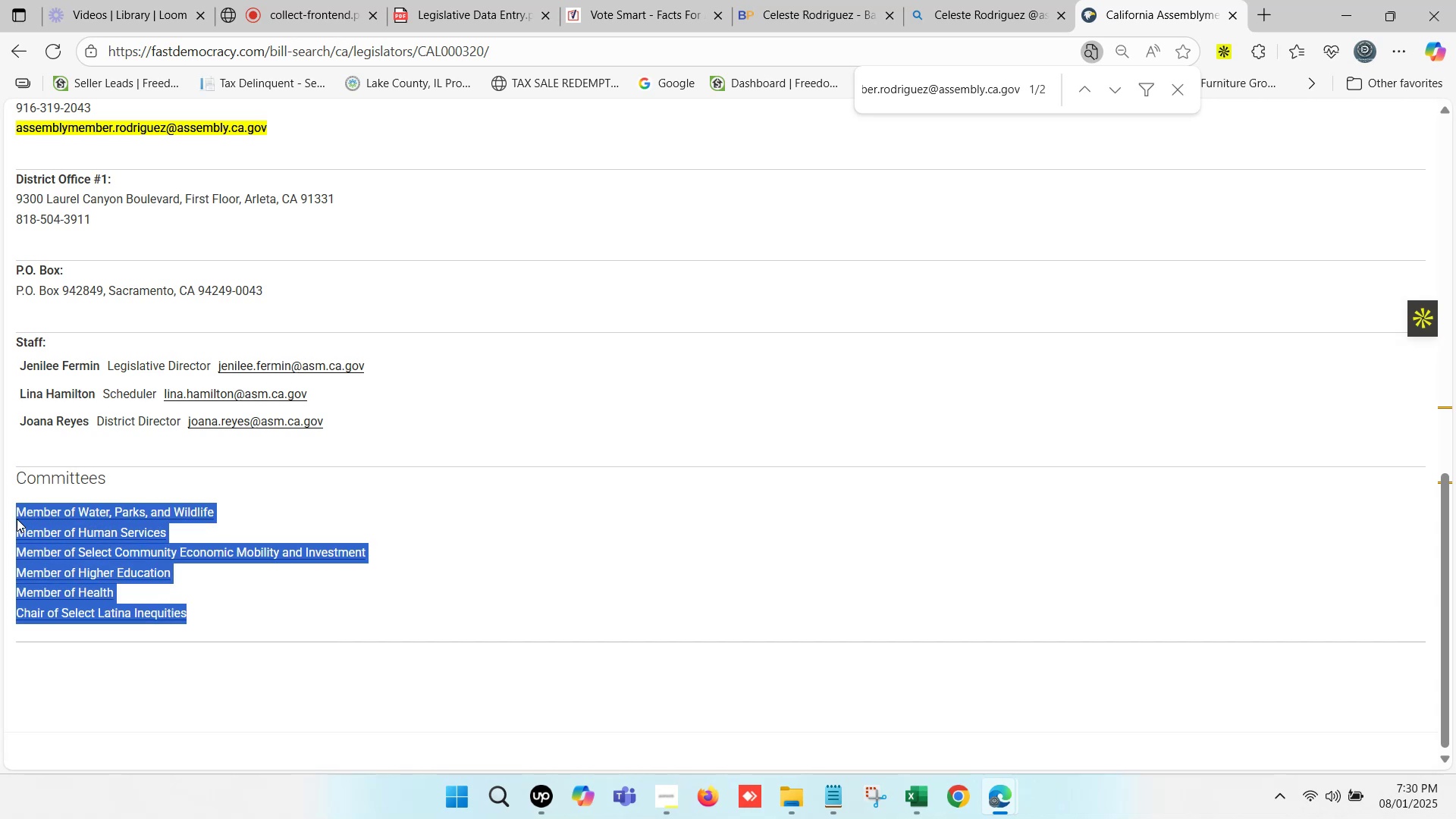 
key(Control+C)
 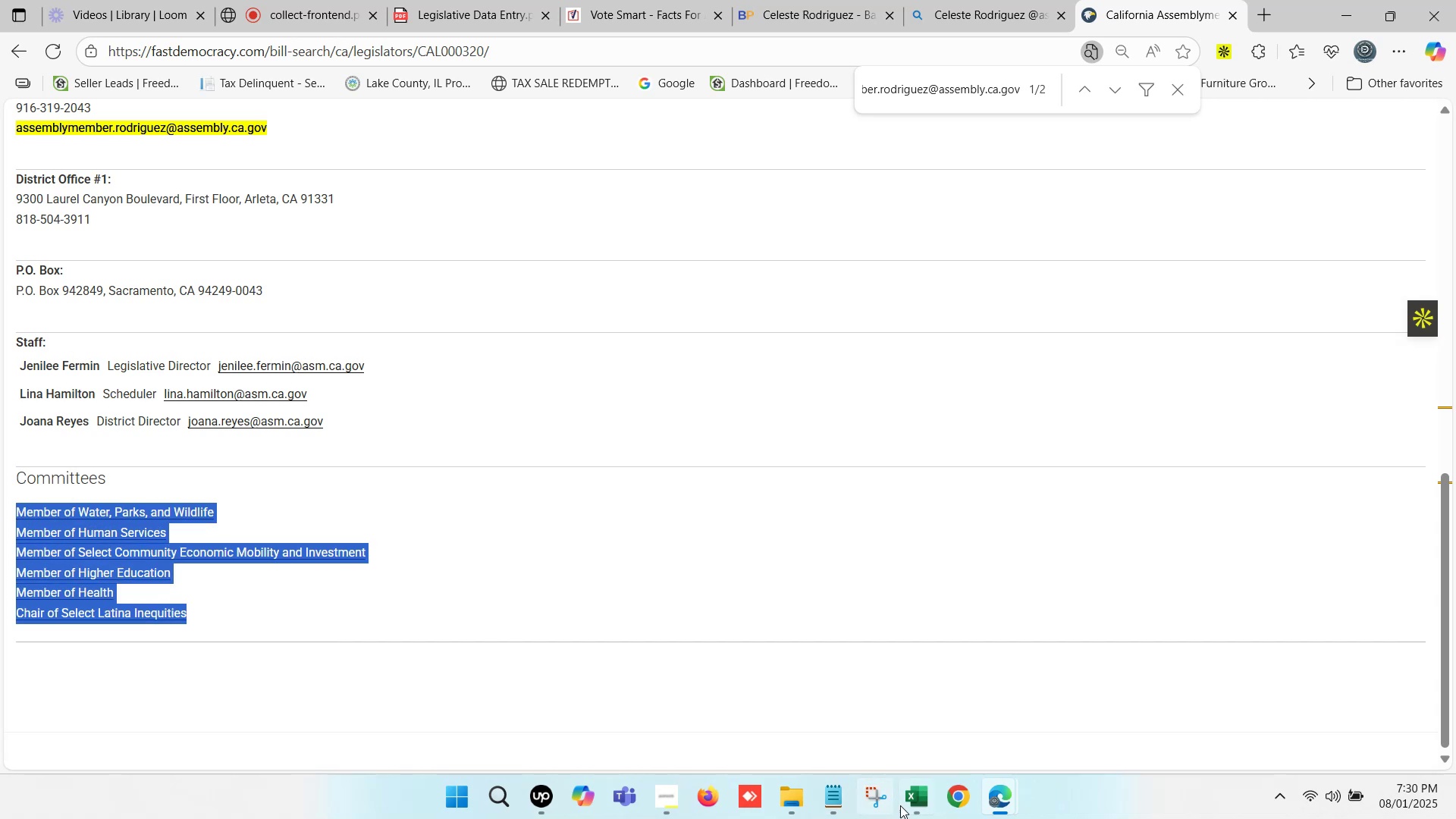 
left_click([907, 801])
 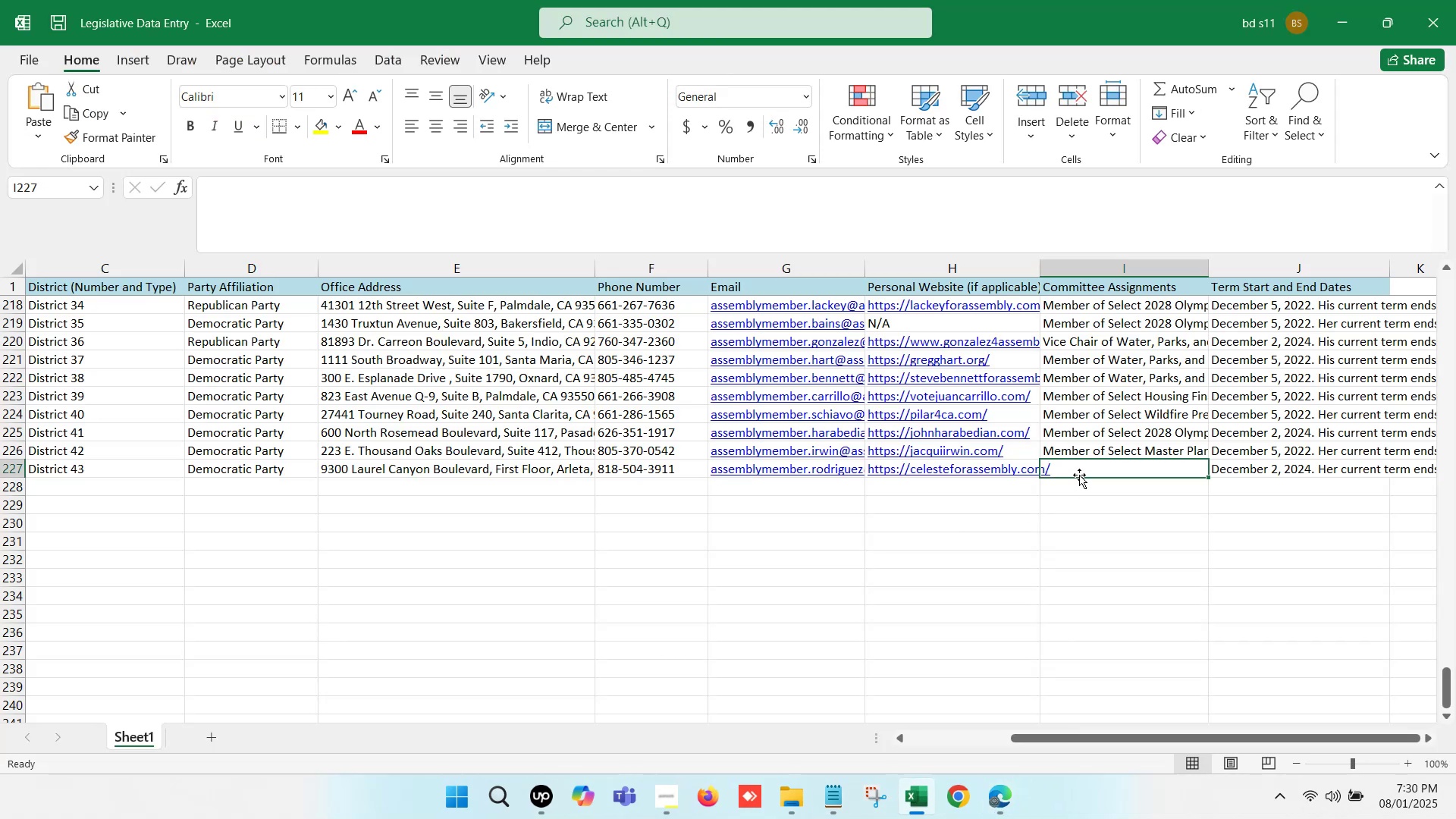 
double_click([1079, 469])
 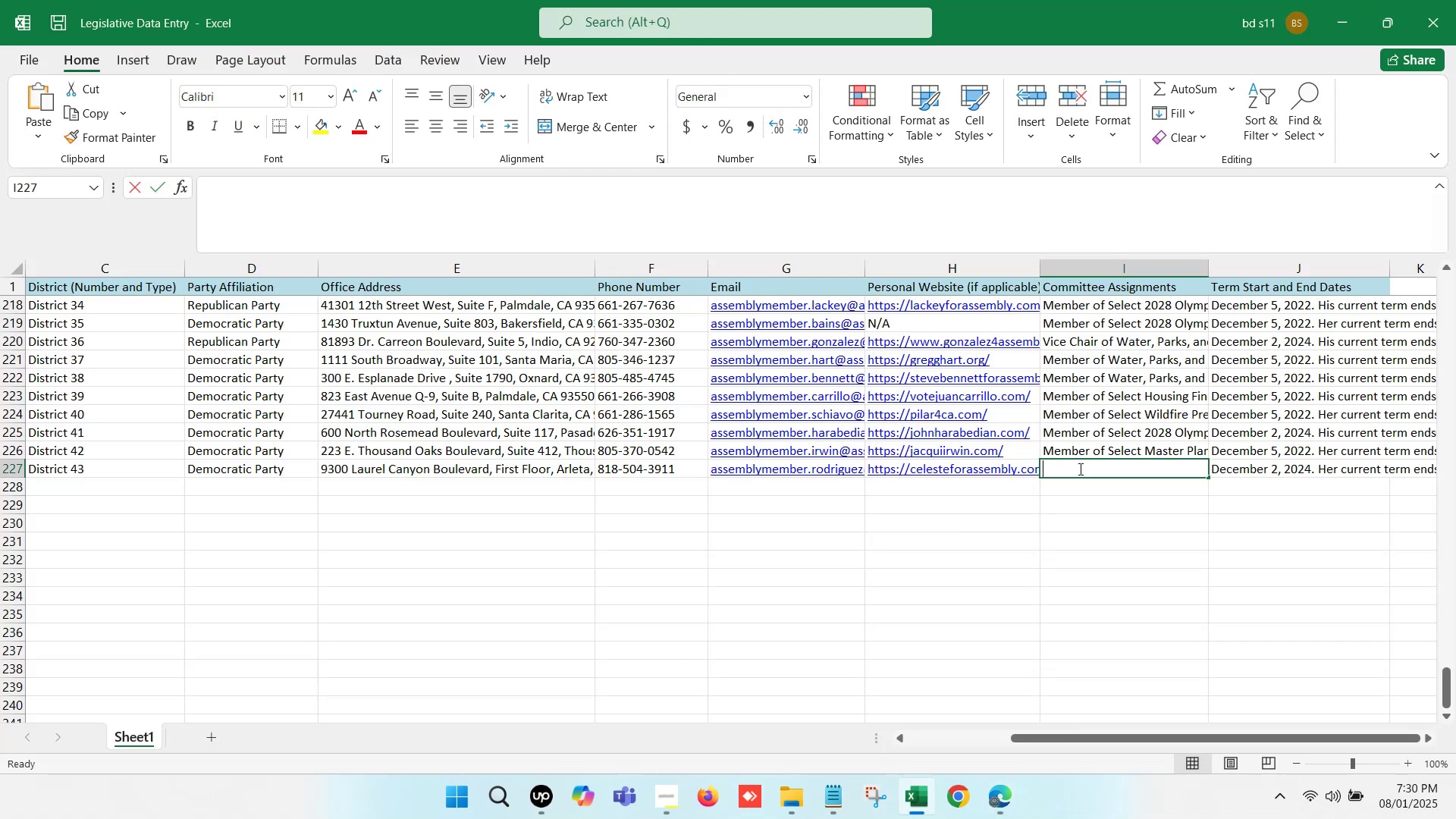 
key(Control+V)
 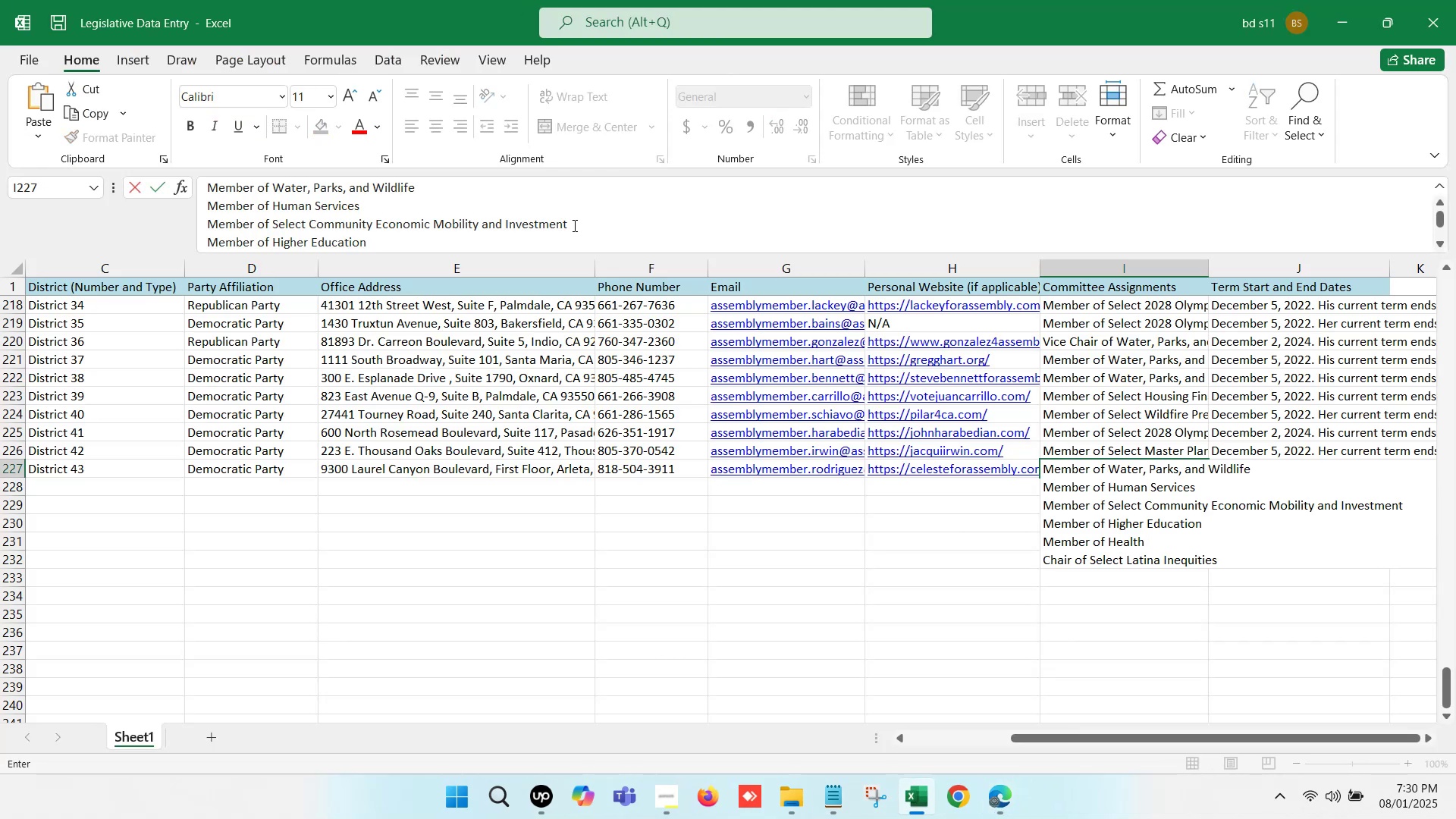 
scroll: coordinate [272, 189], scroll_direction: up, amount: 3.0
 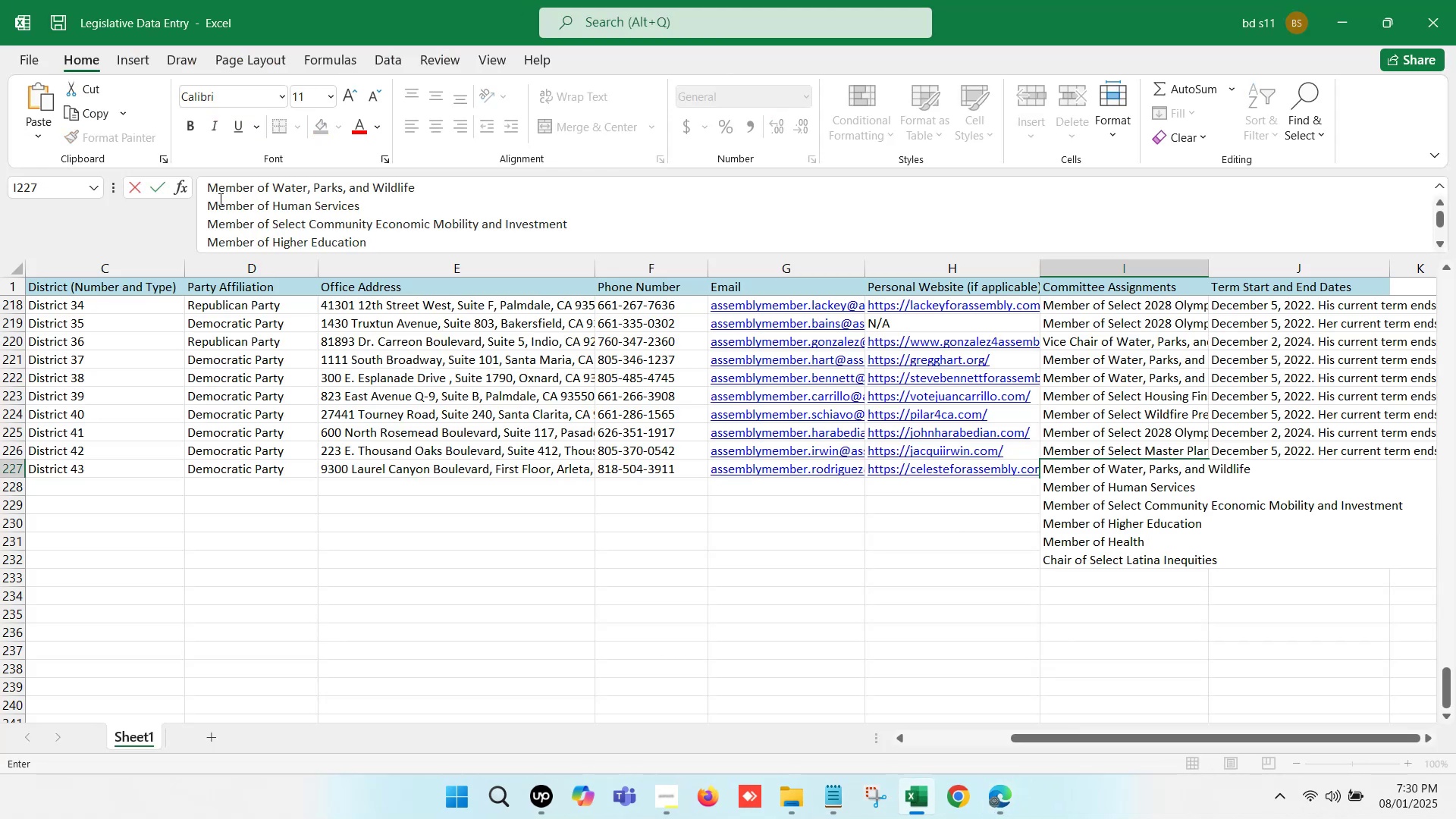 
left_click([207, 205])
 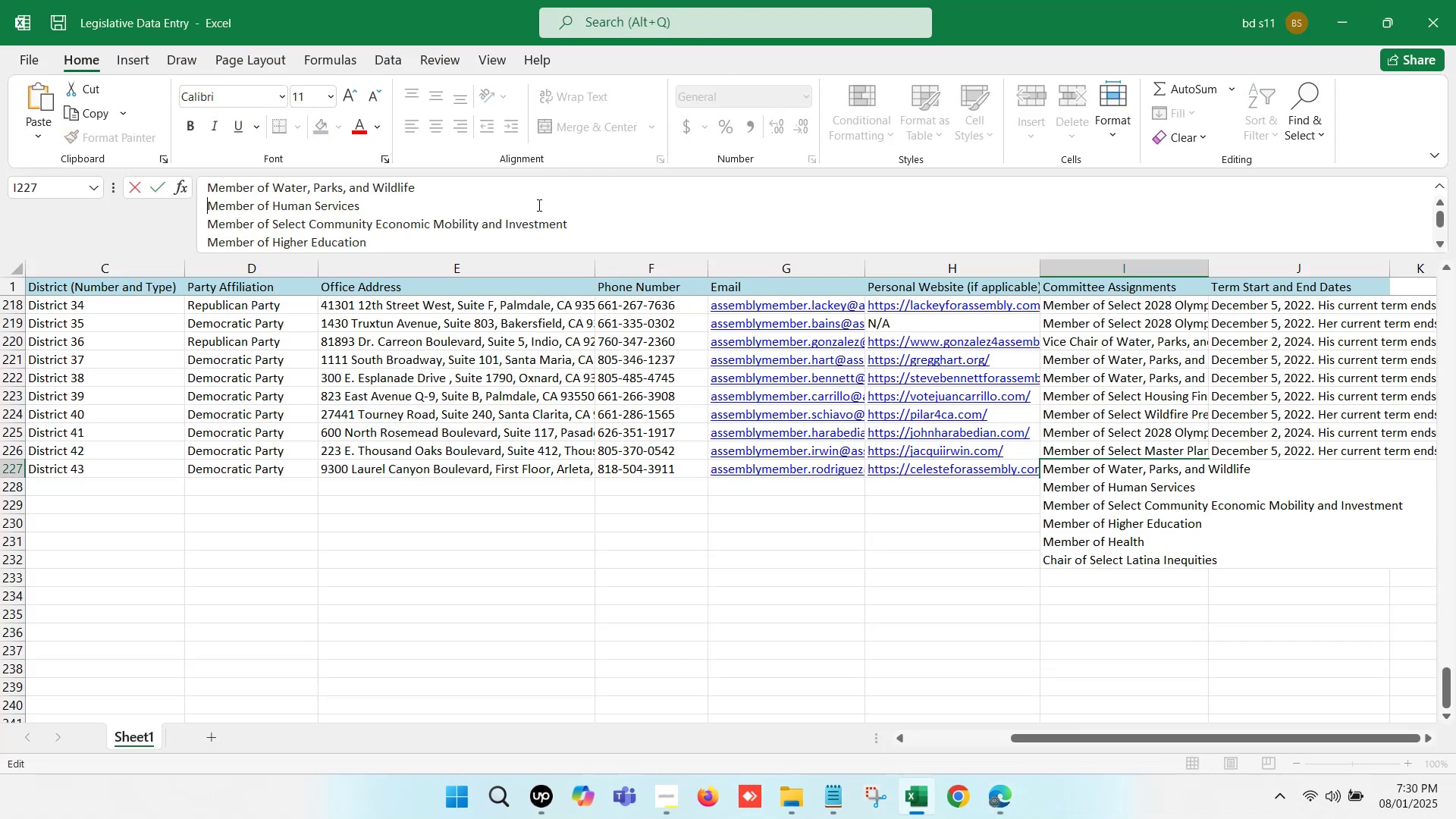 
key(Backspace)
 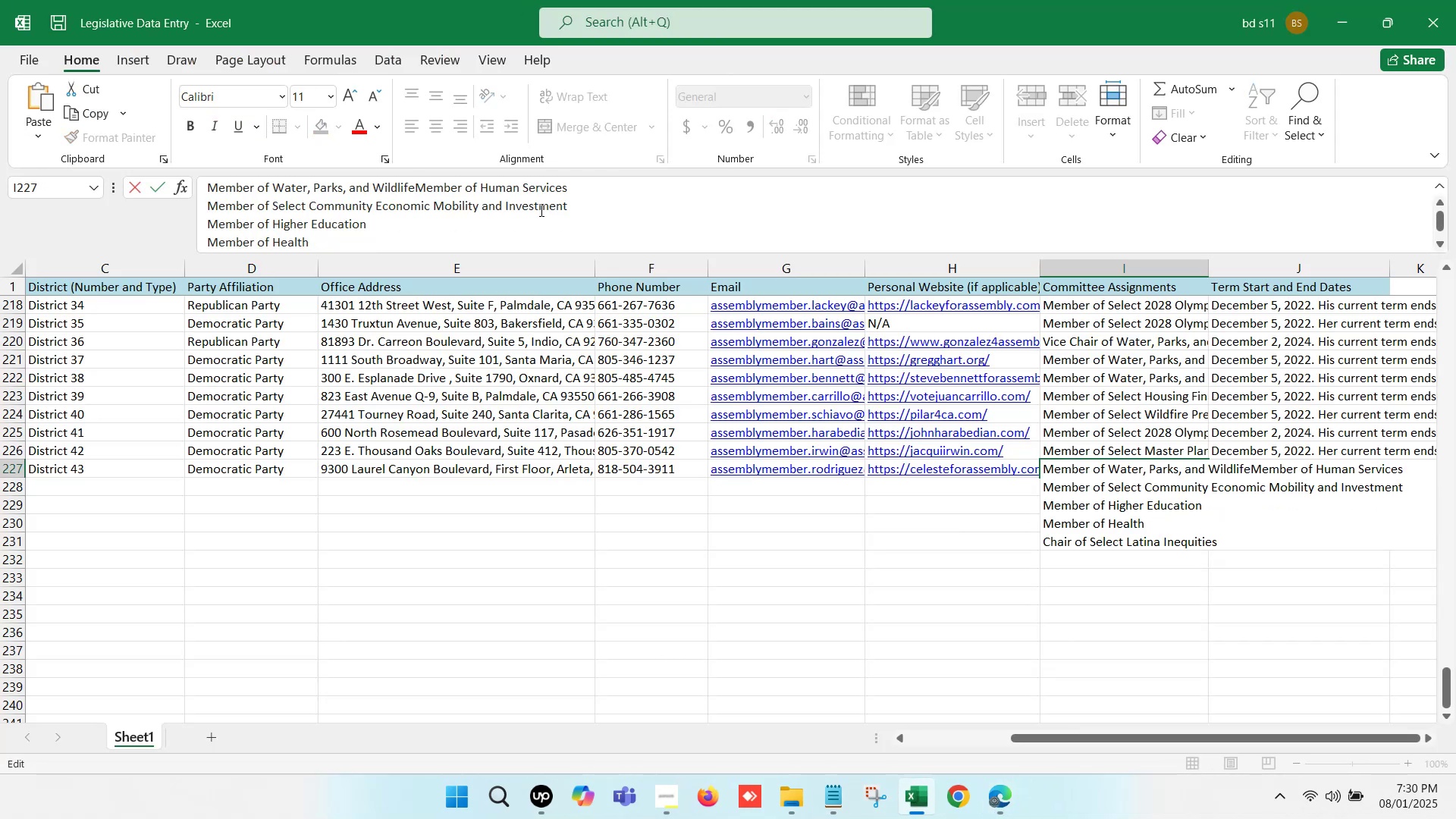 
key(Comma)
 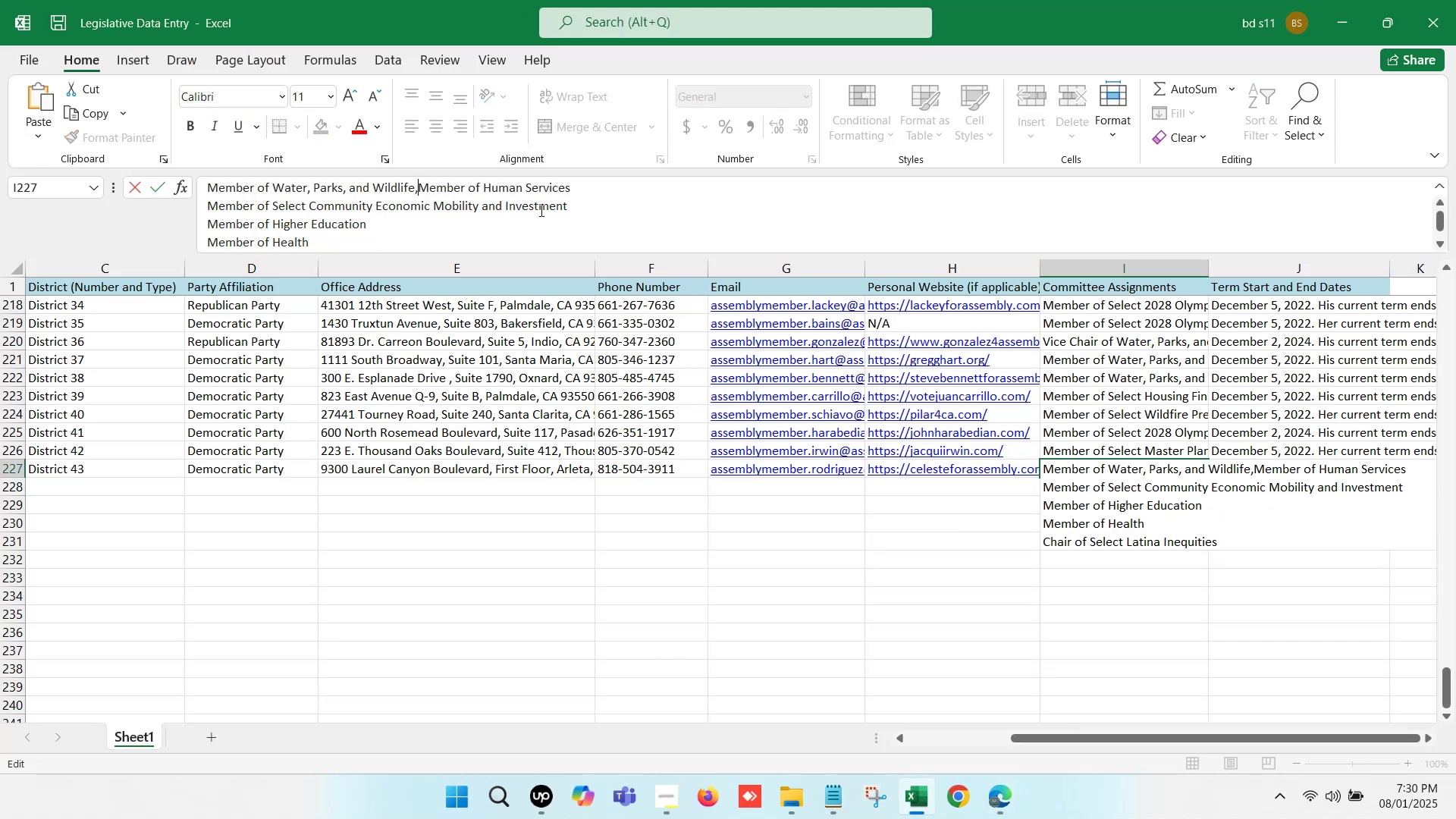 
key(Space)
 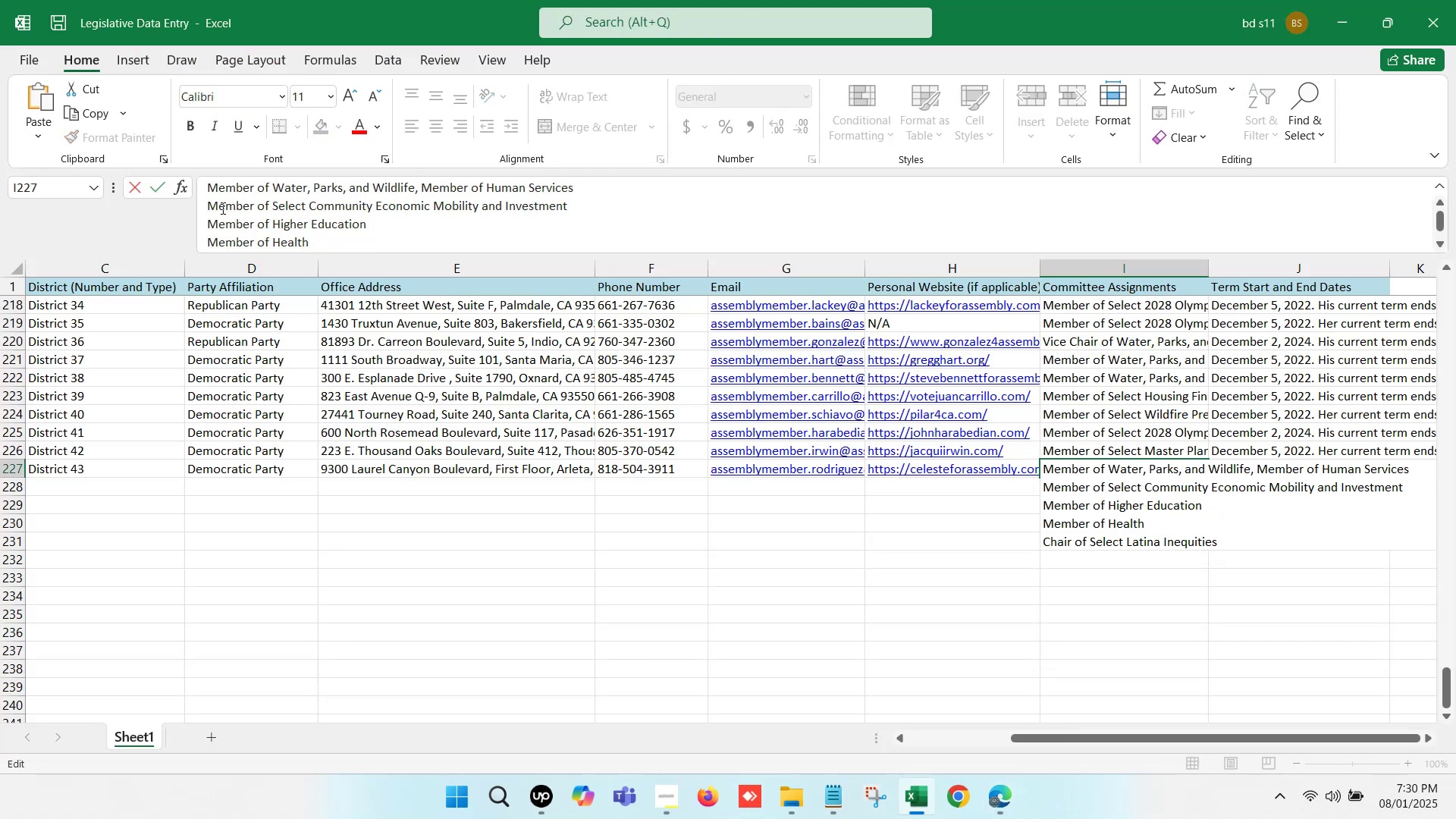 
left_click([206, 202])
 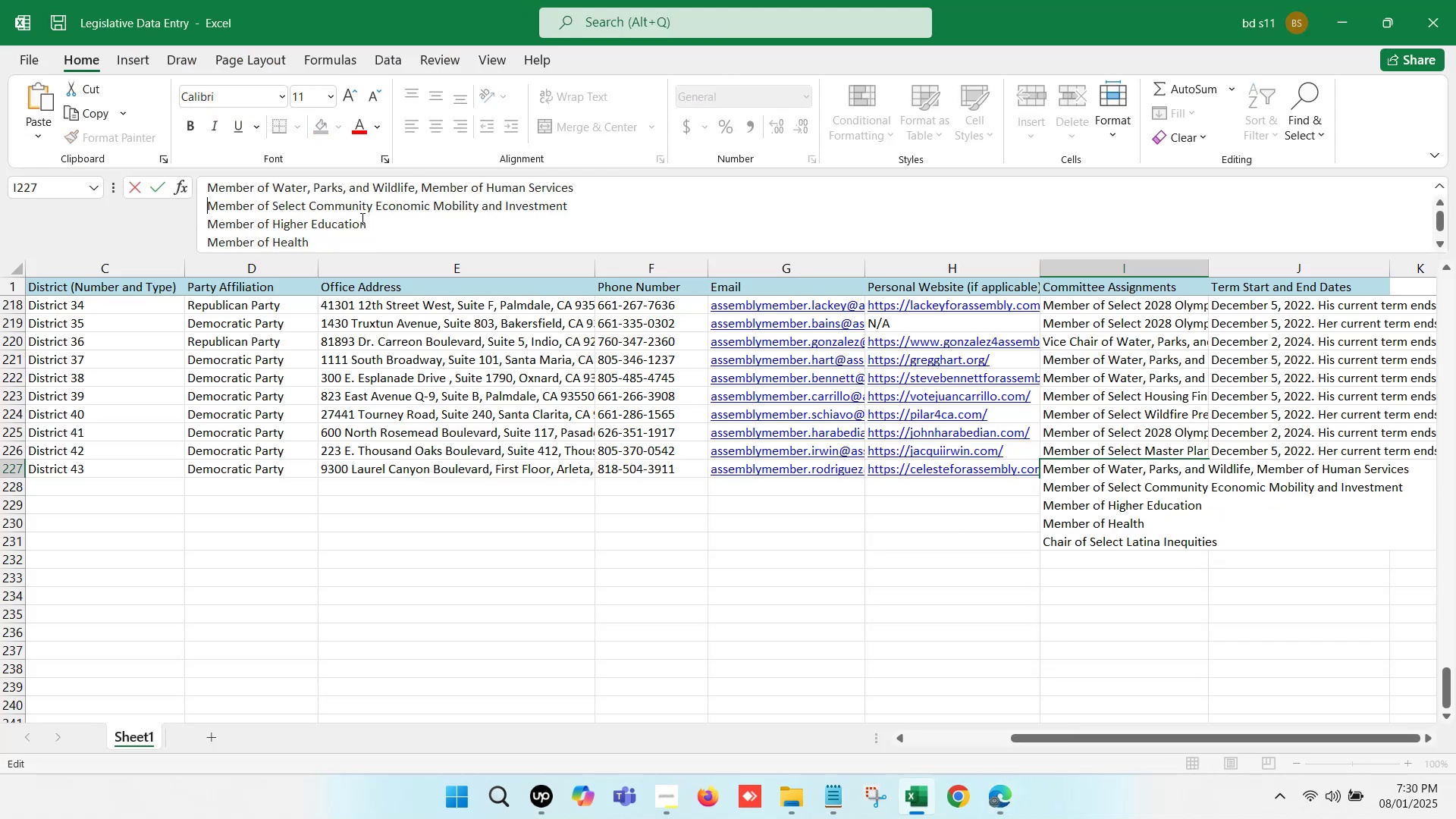 
key(Backspace)
 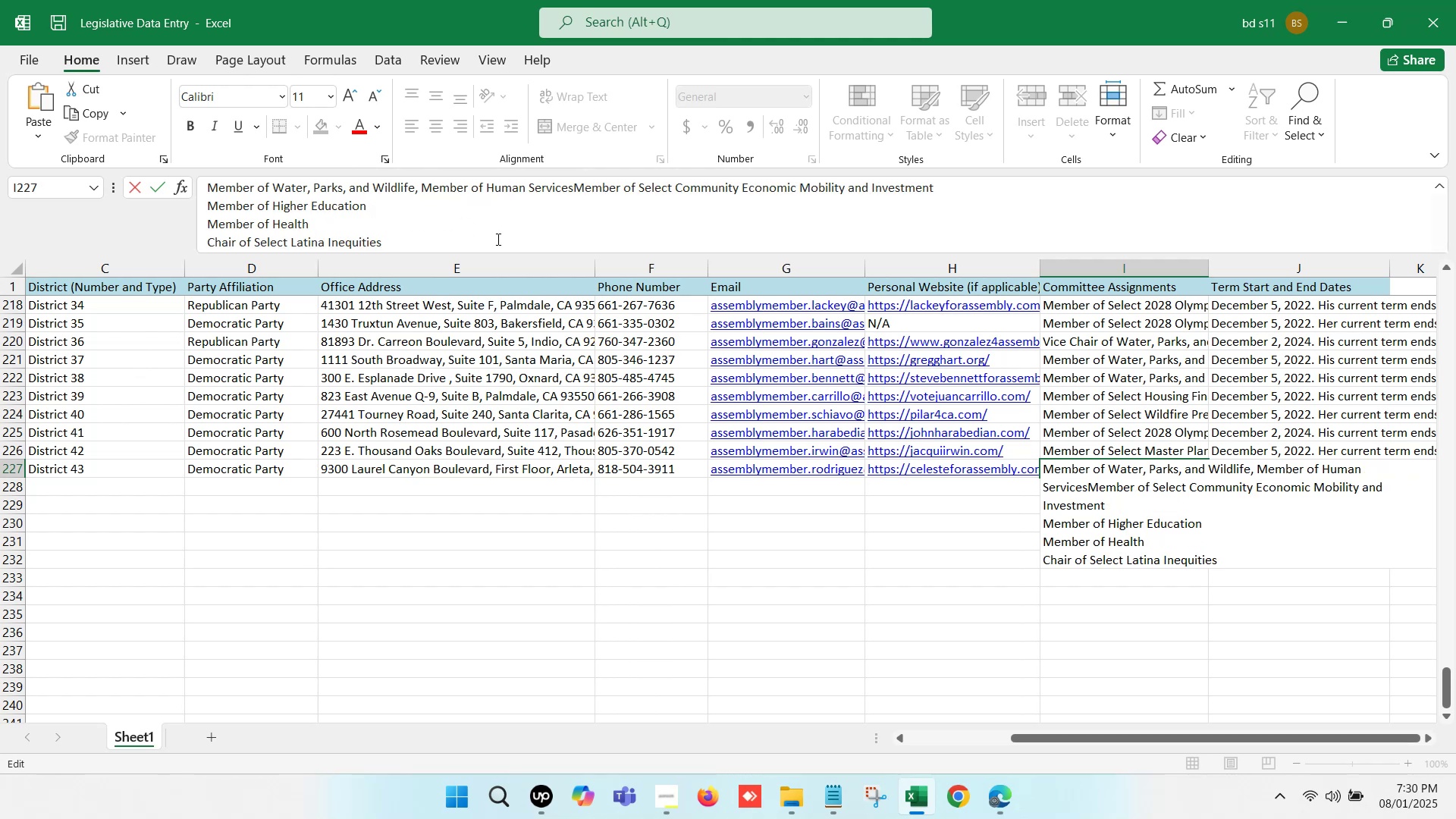 
key(Comma)
 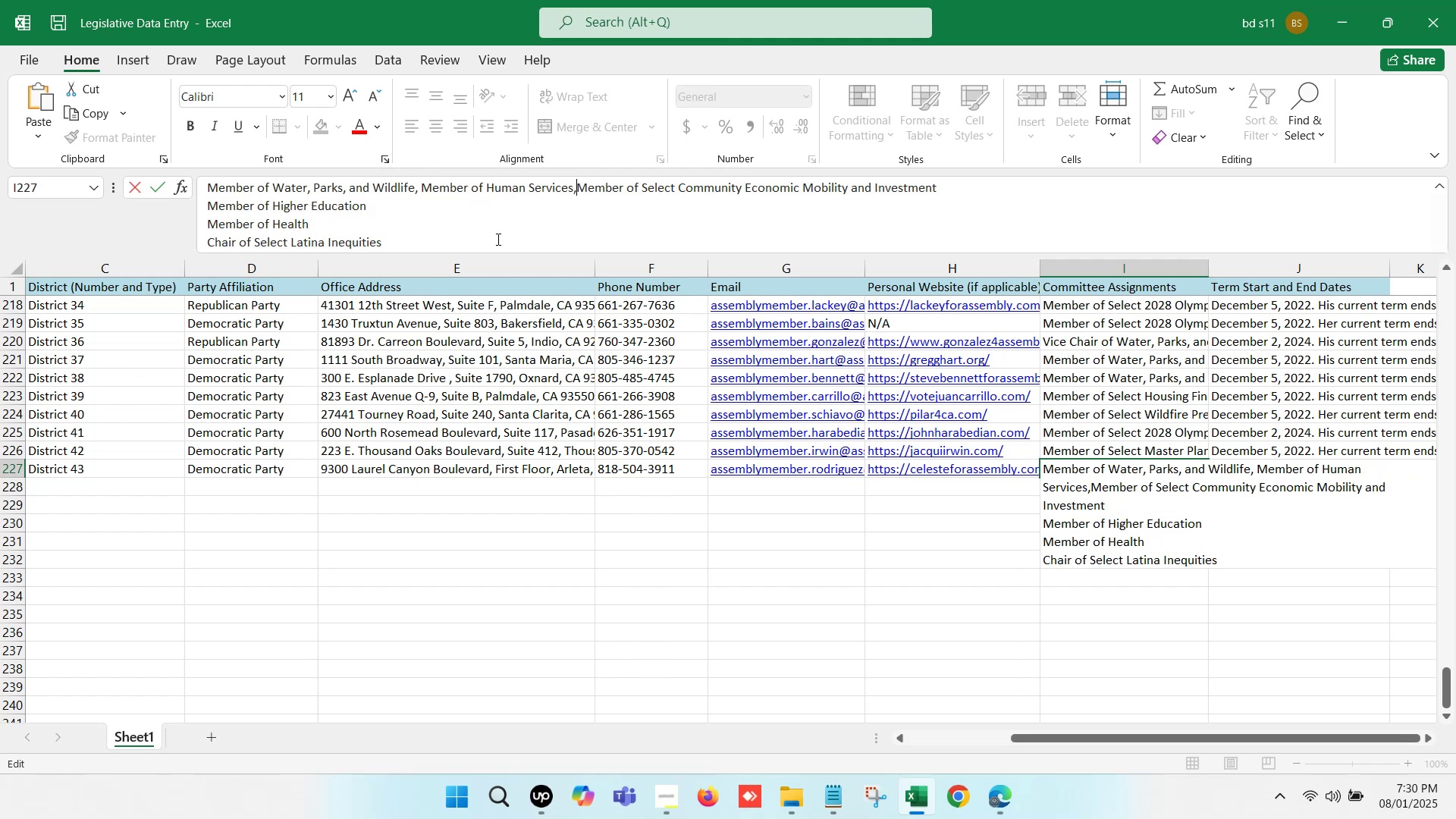 
key(Space)
 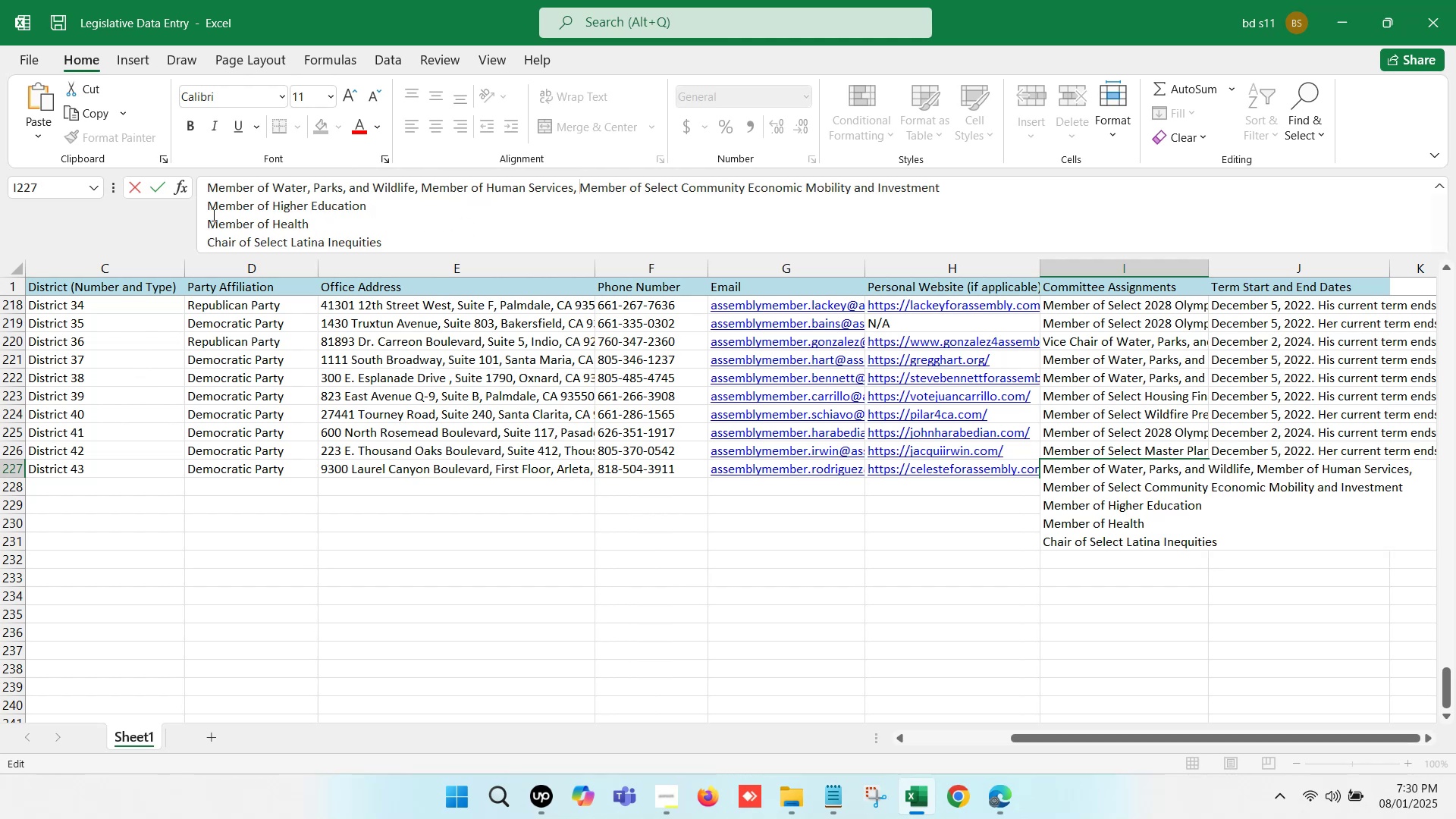 
left_click([205, 205])
 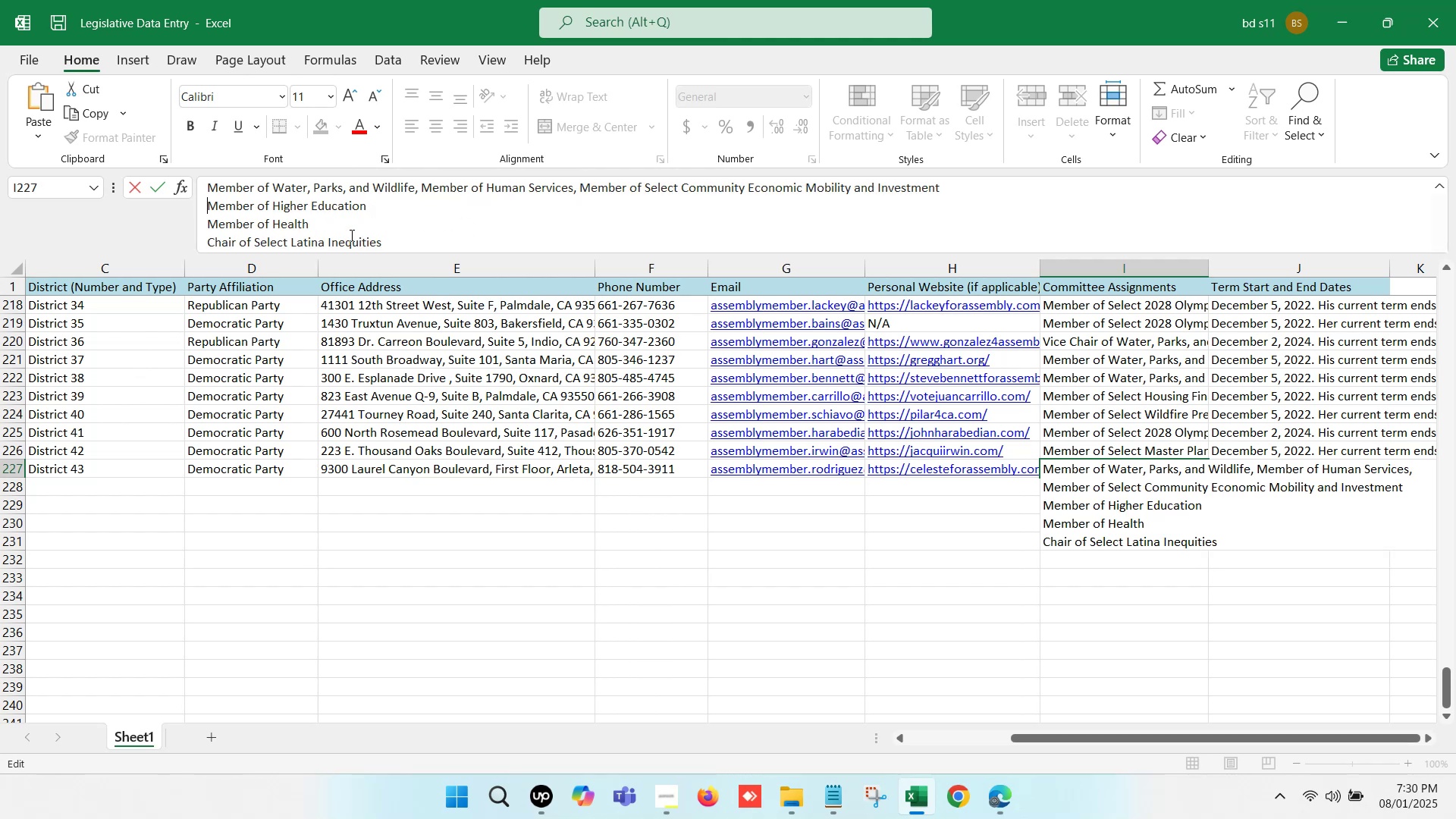 
key(Backspace)
 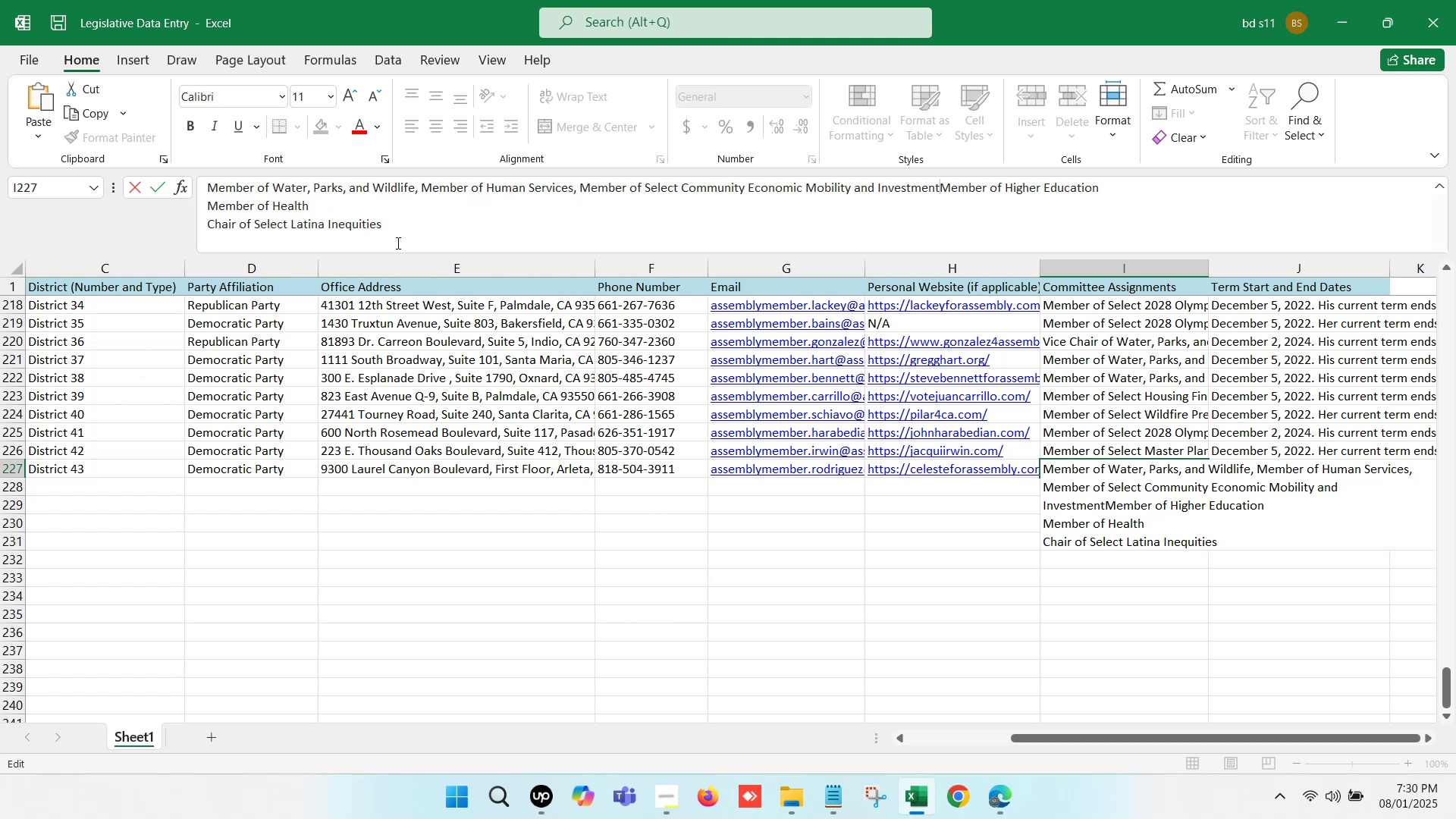 
key(Comma)
 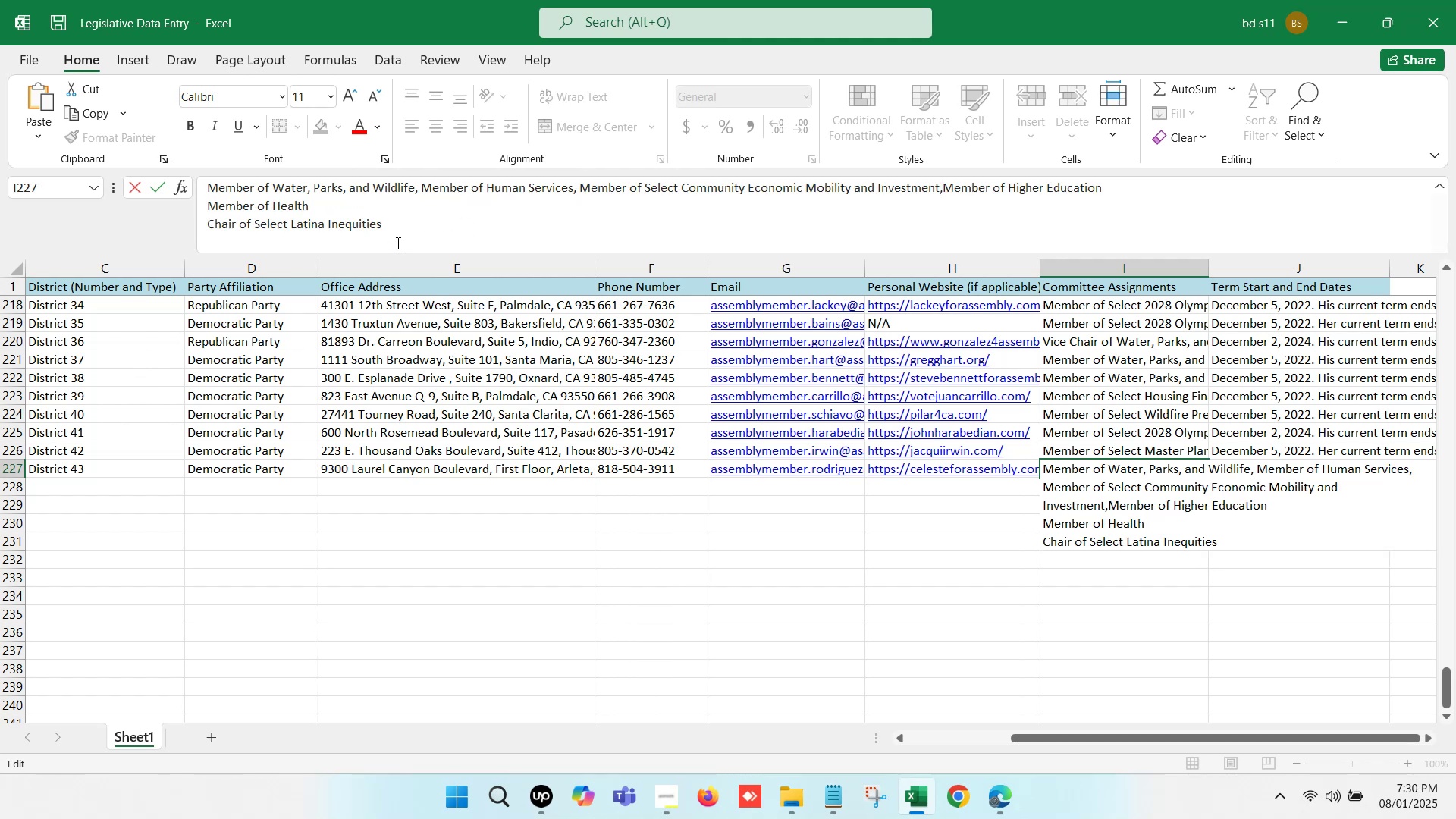 
key(Space)
 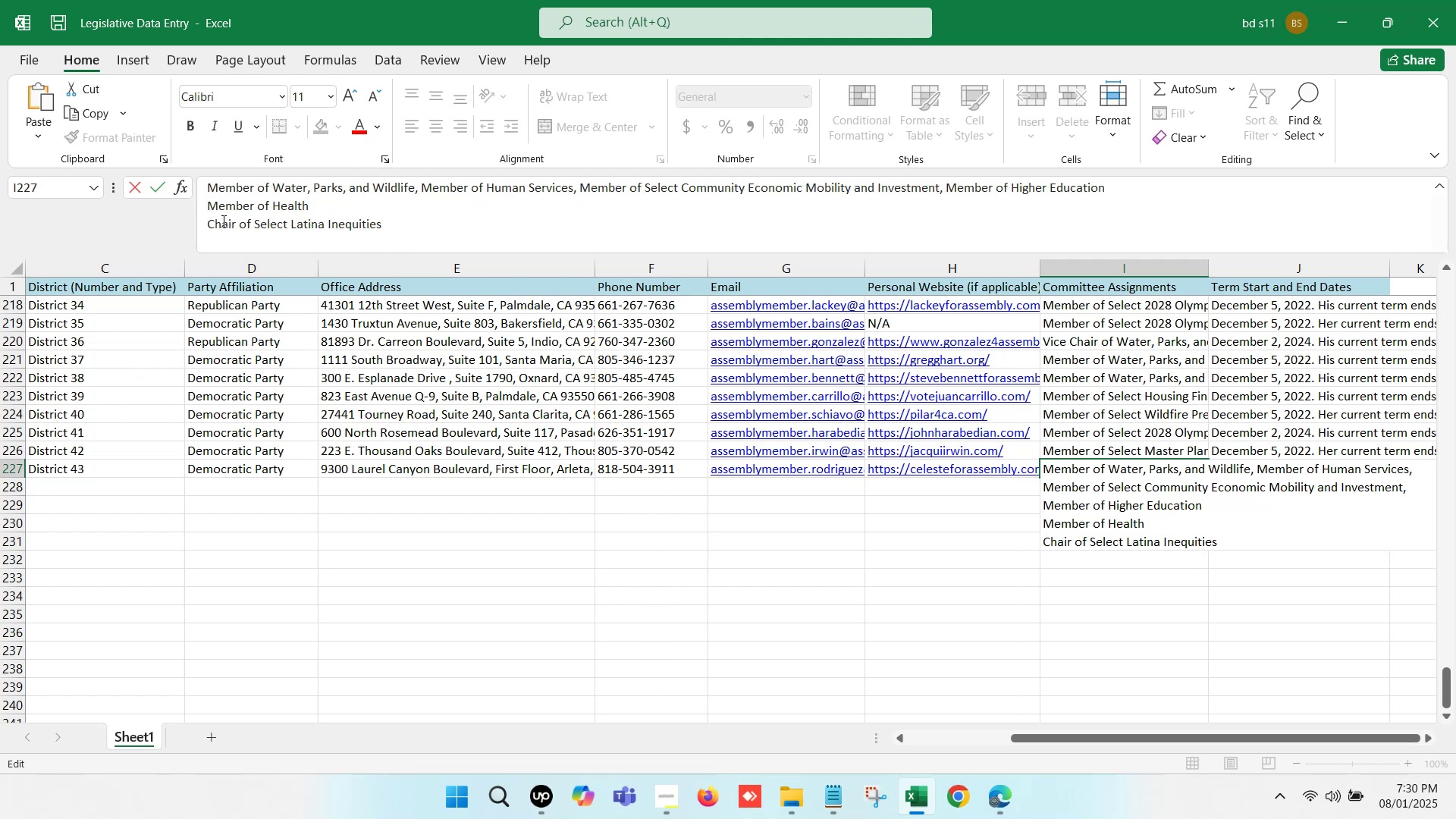 
left_click([208, 202])
 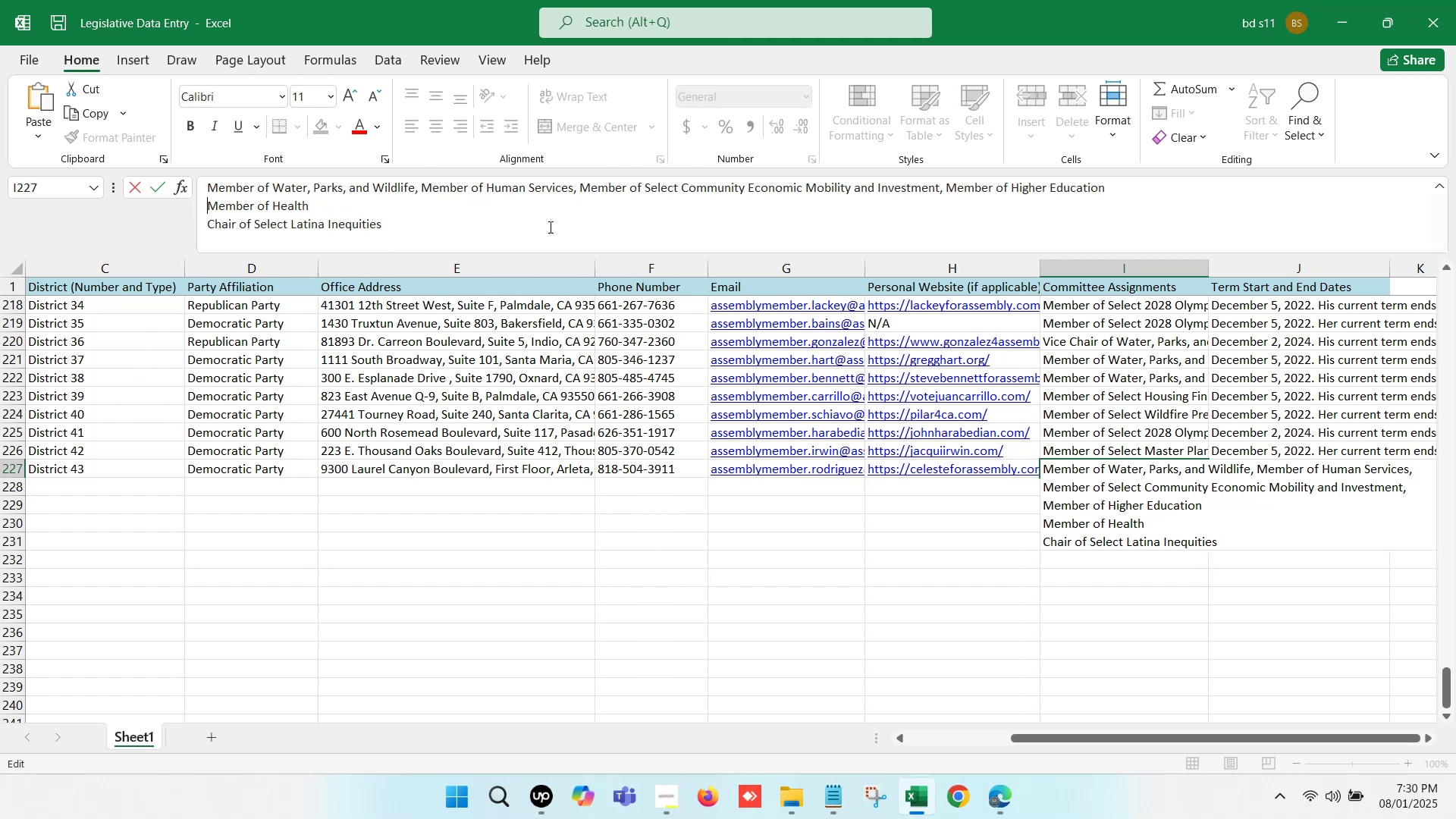 
key(Backspace)
 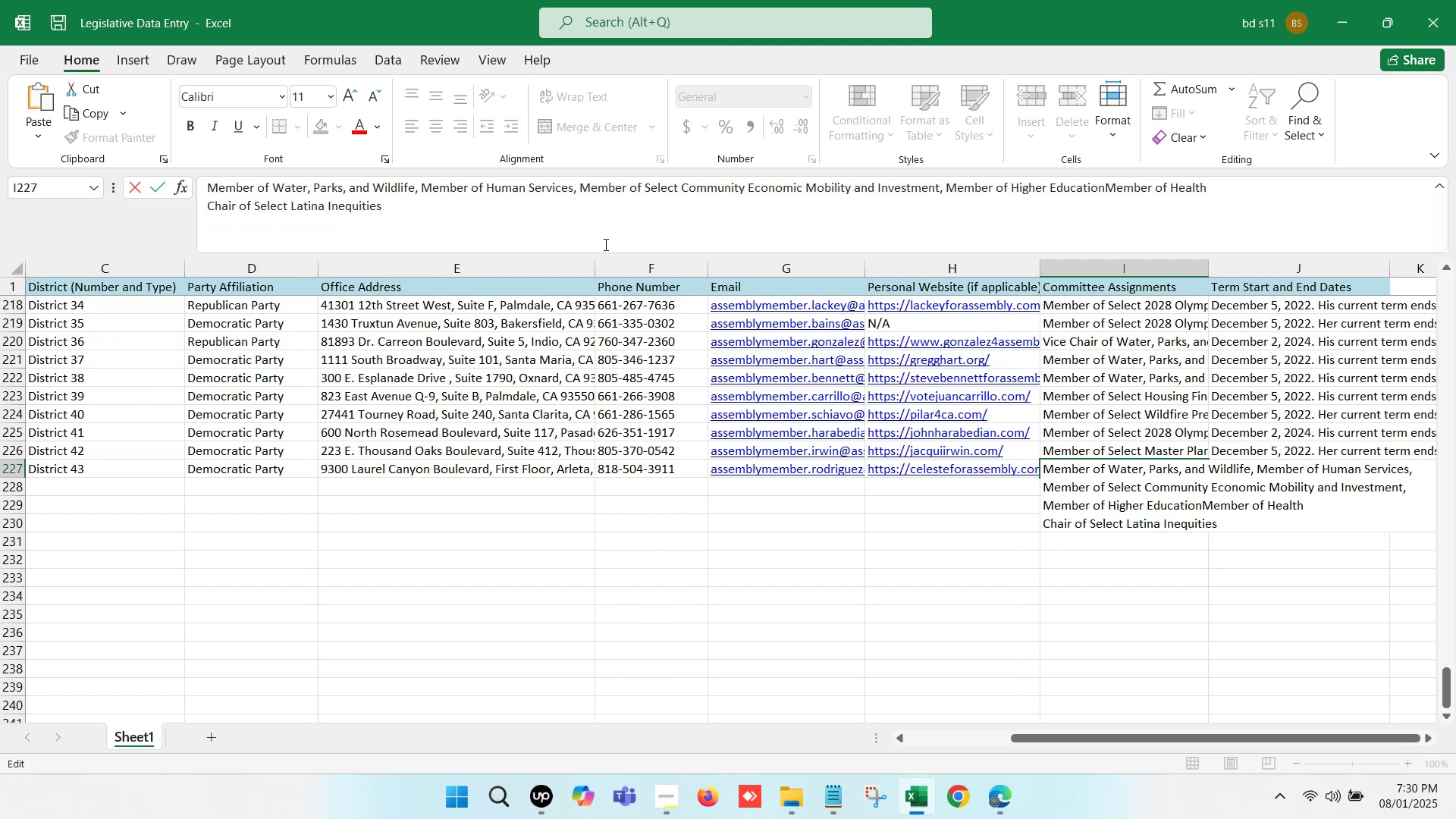 
key(Comma)
 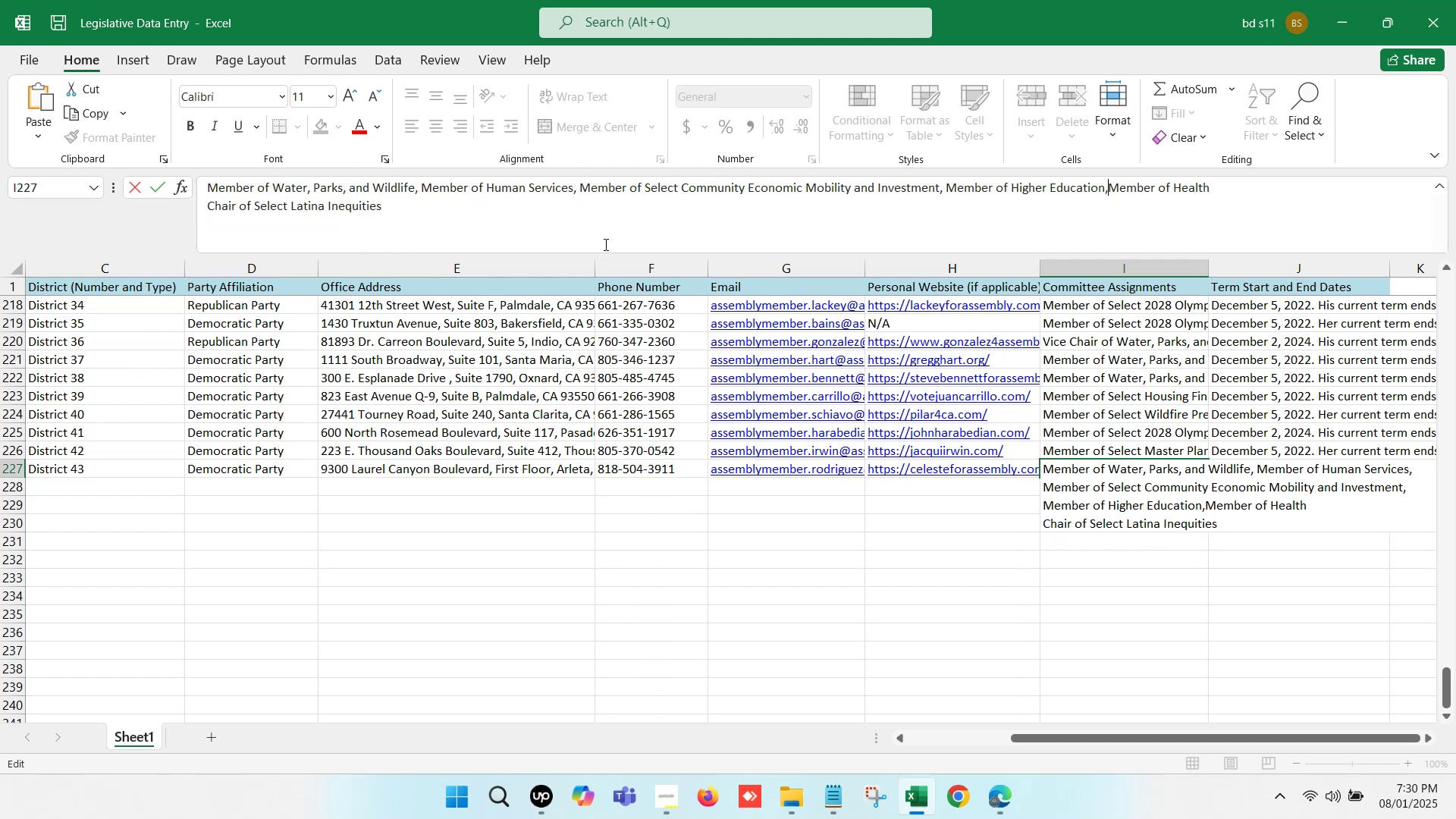 
key(Space)
 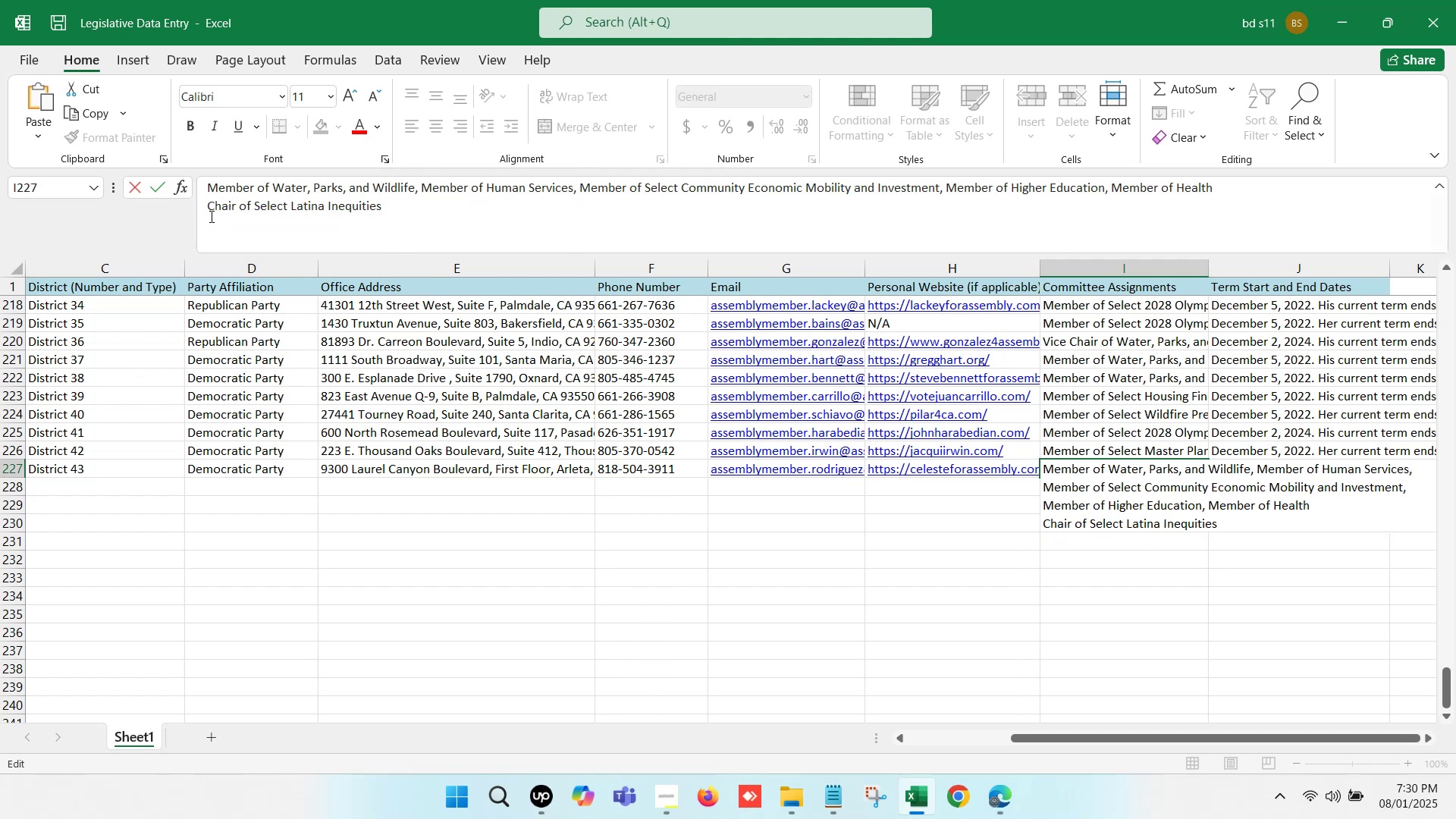 
left_click([198, 207])
 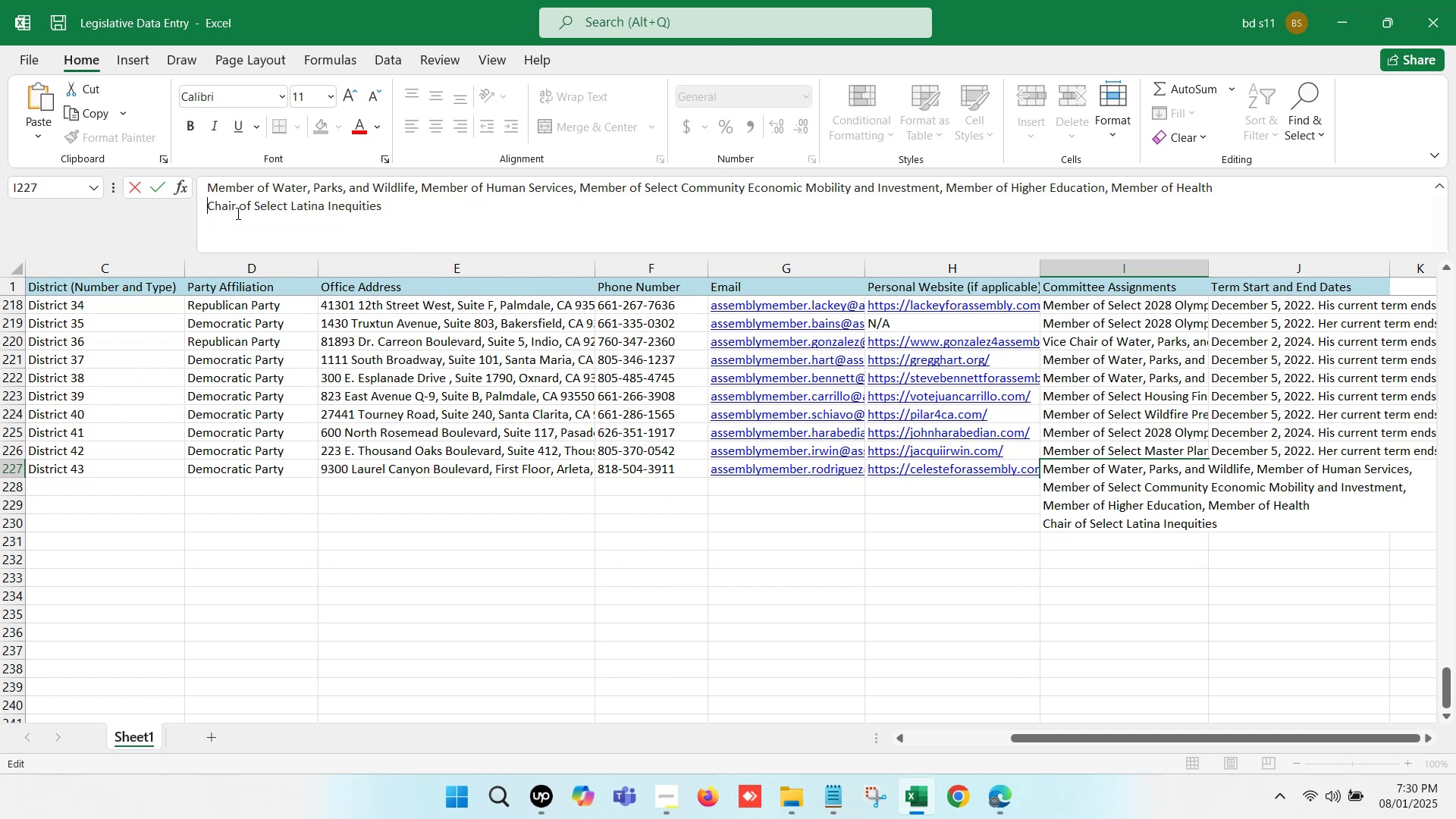 
key(Backspace)
 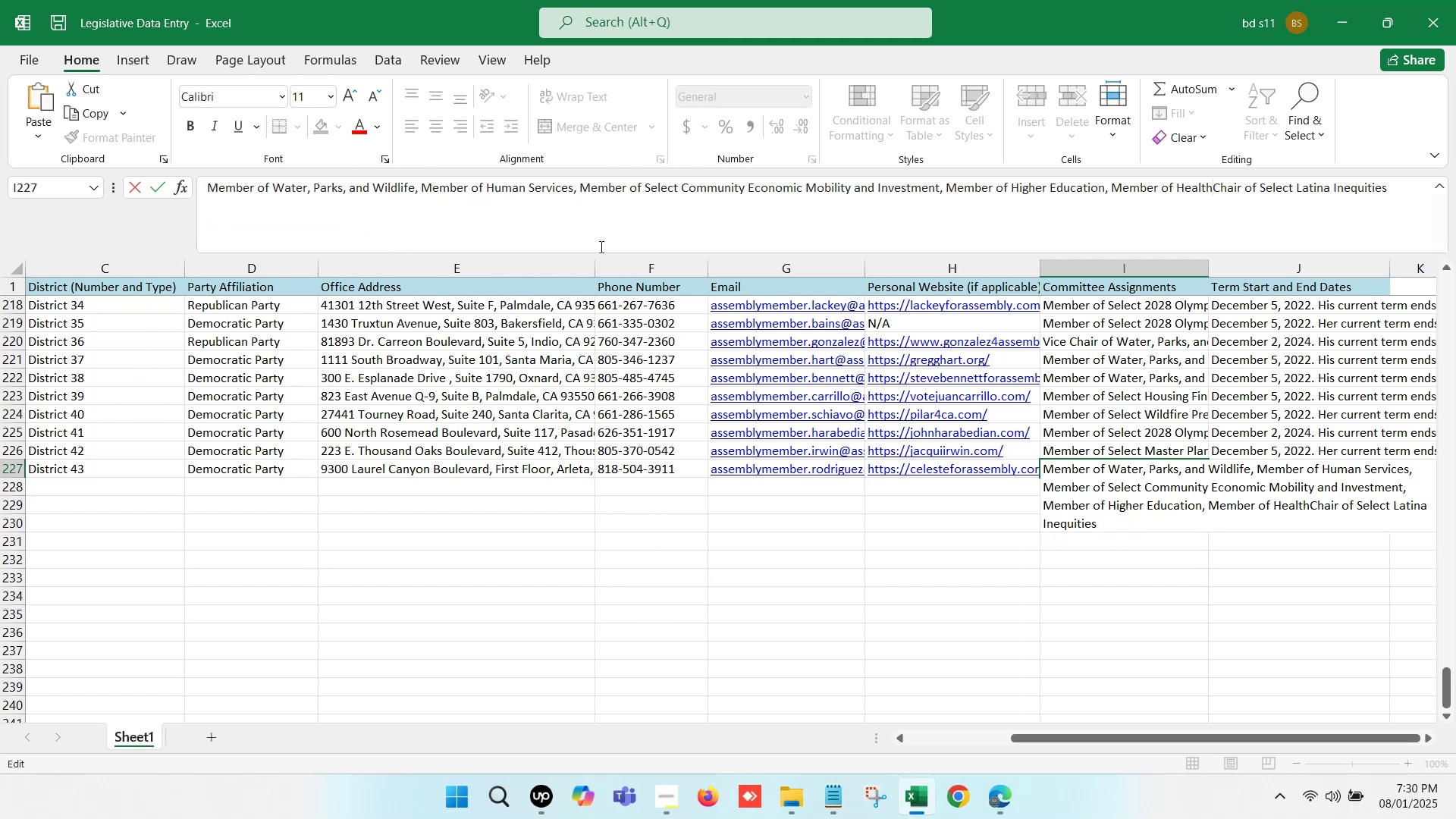 
key(Comma)
 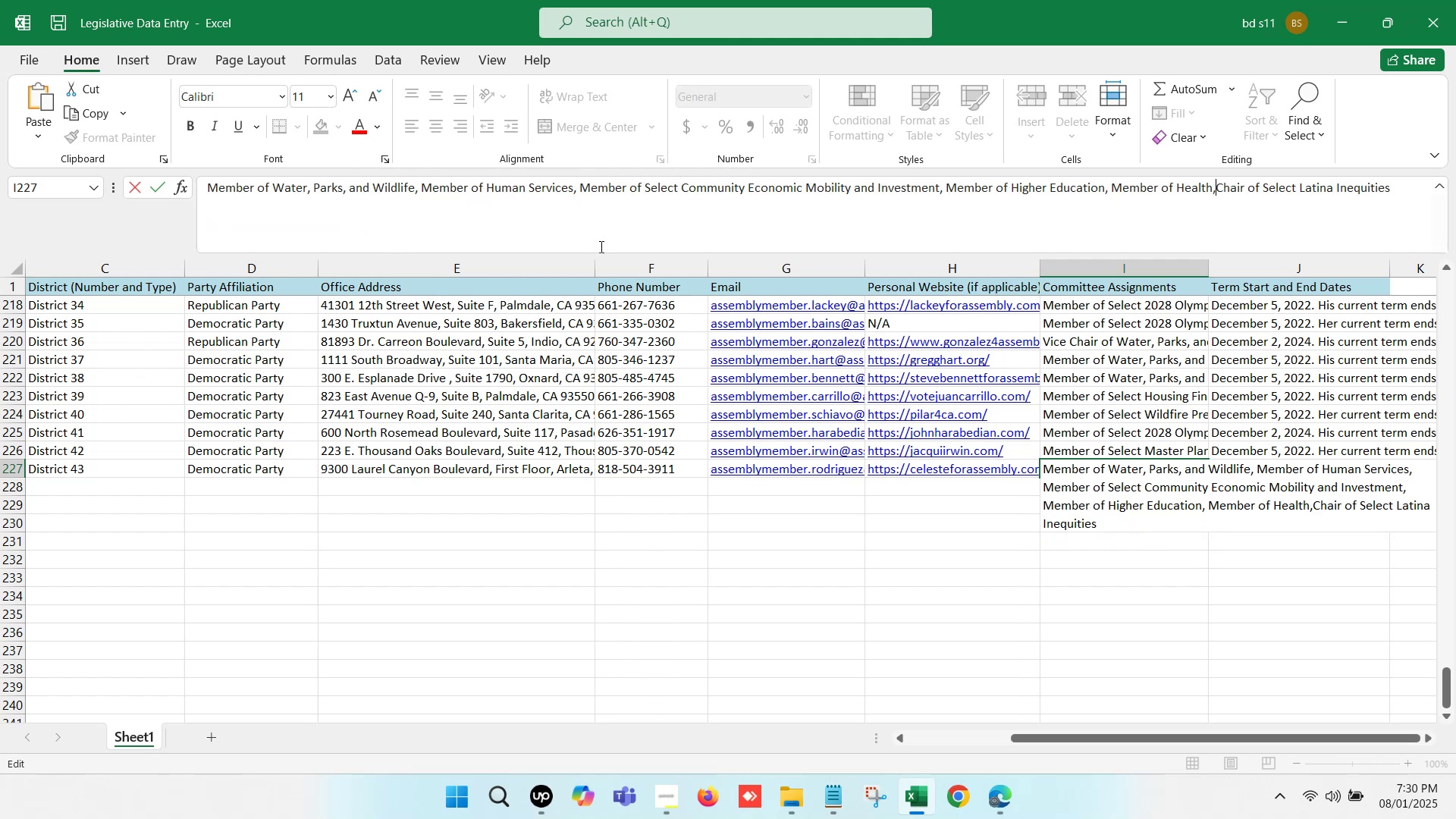 
key(Space)
 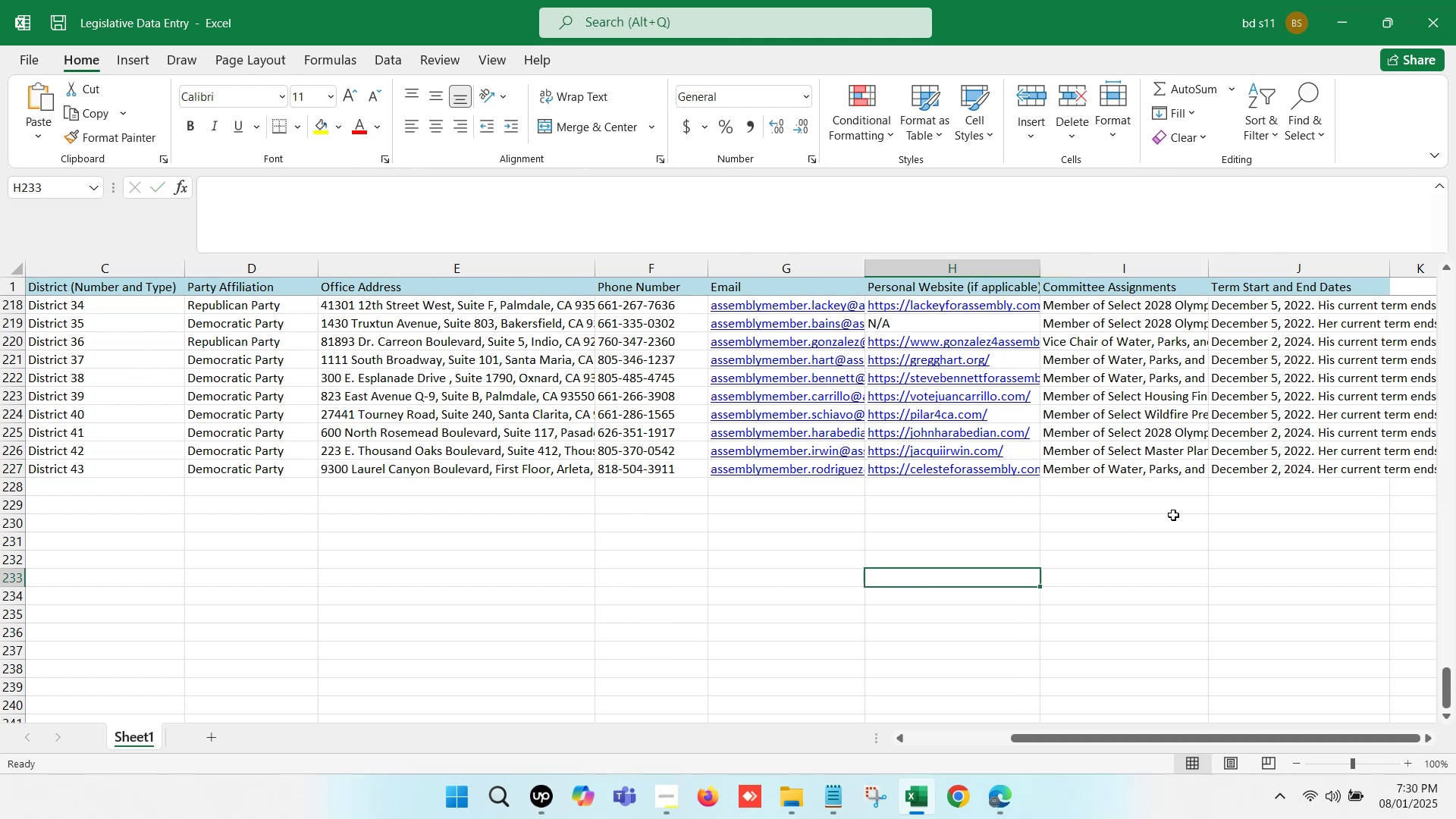 
left_click([1185, 489])
 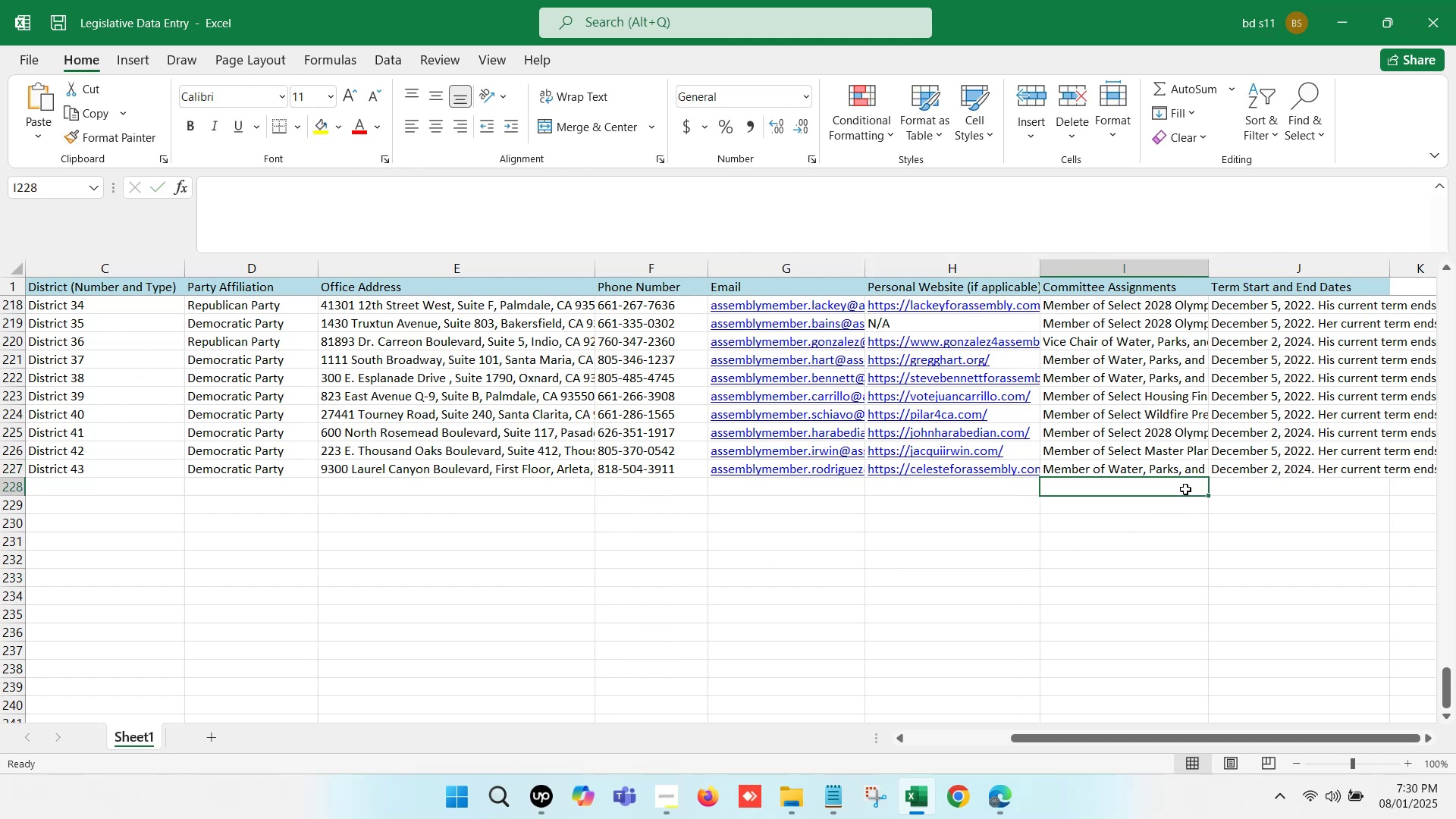 
hold_key(key=ArrowLeft, duration=1.23)
 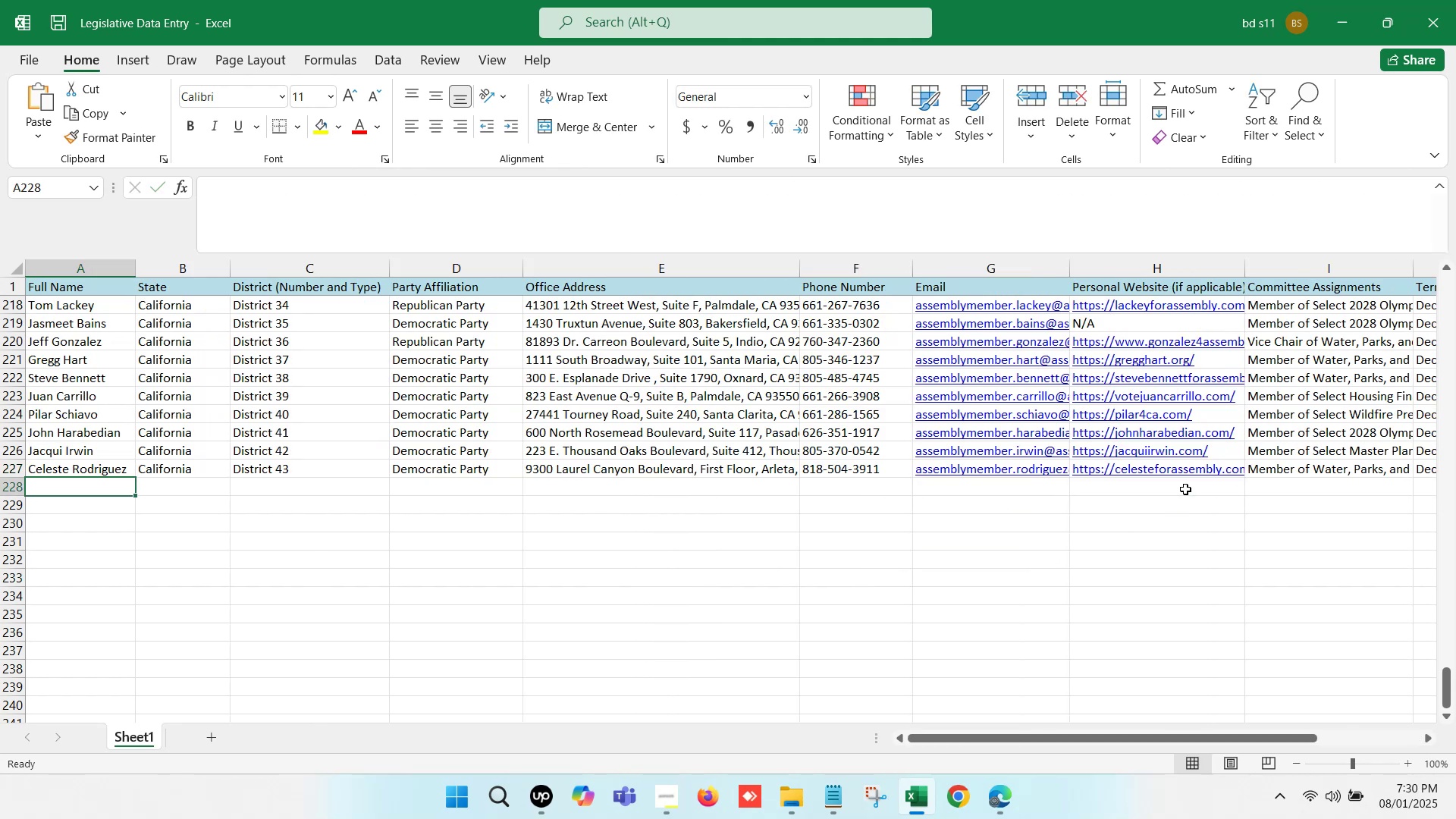 
key(Control+S)
 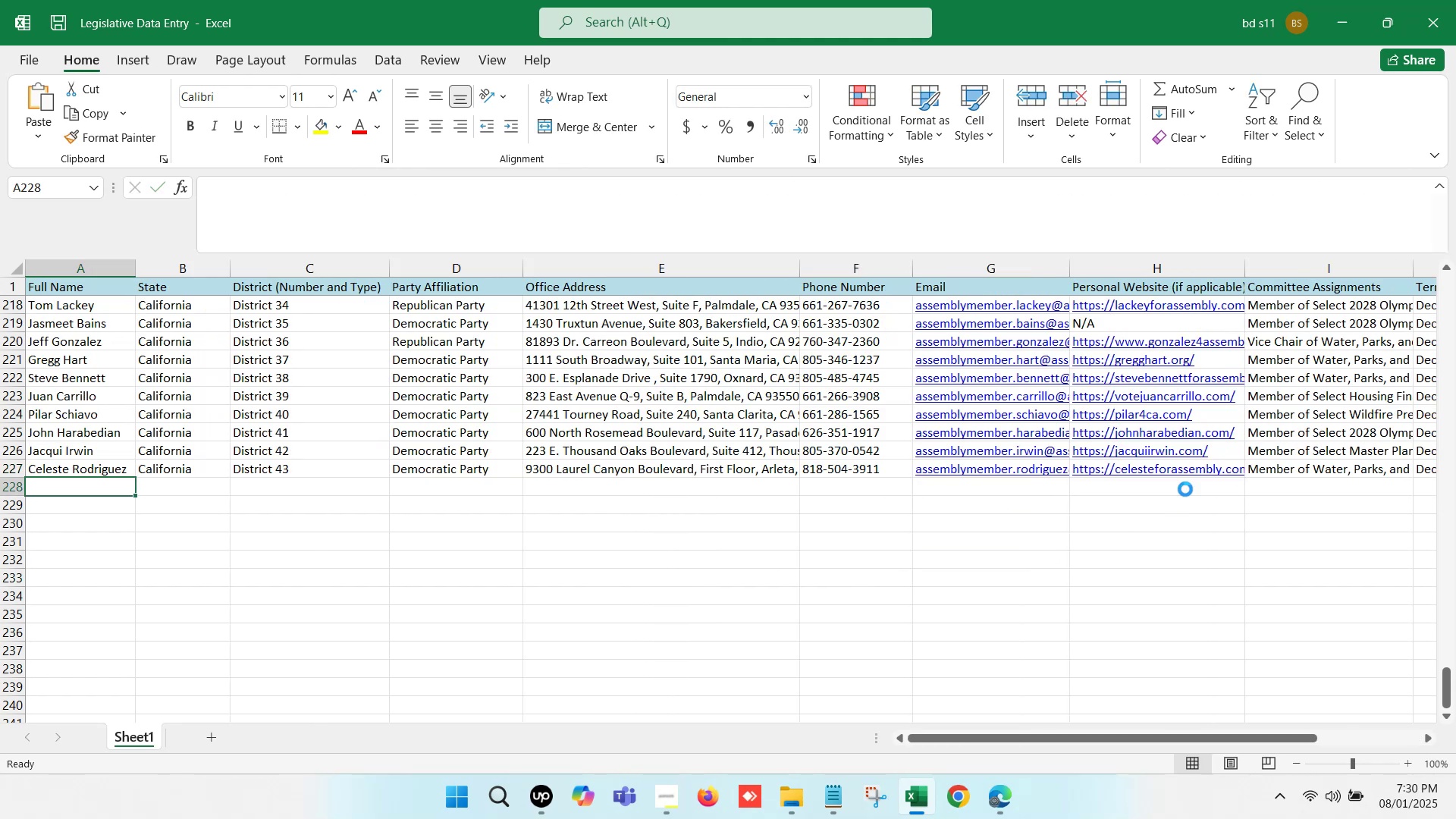 
key(Control+S)
 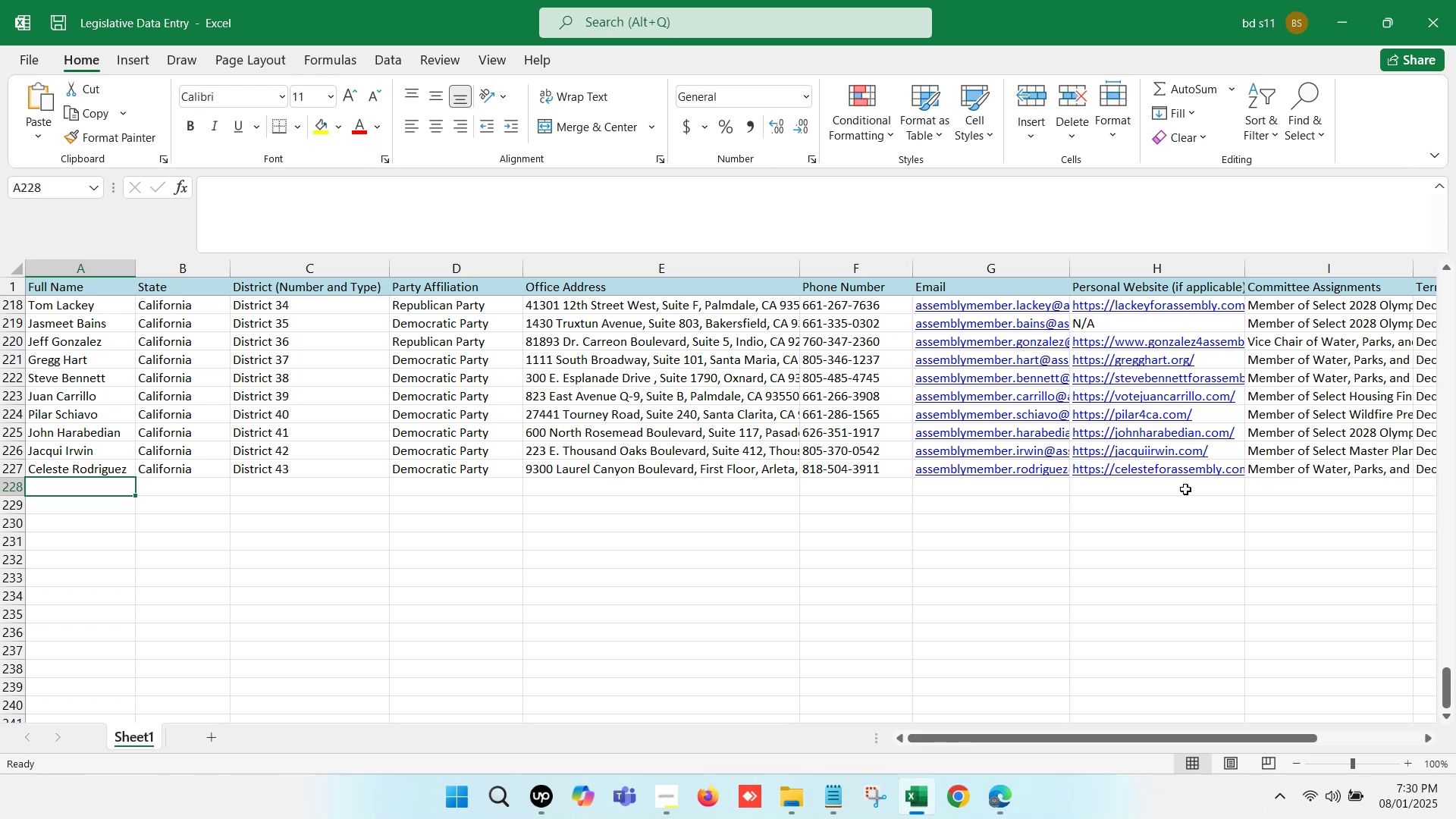 
wait(10.0)
 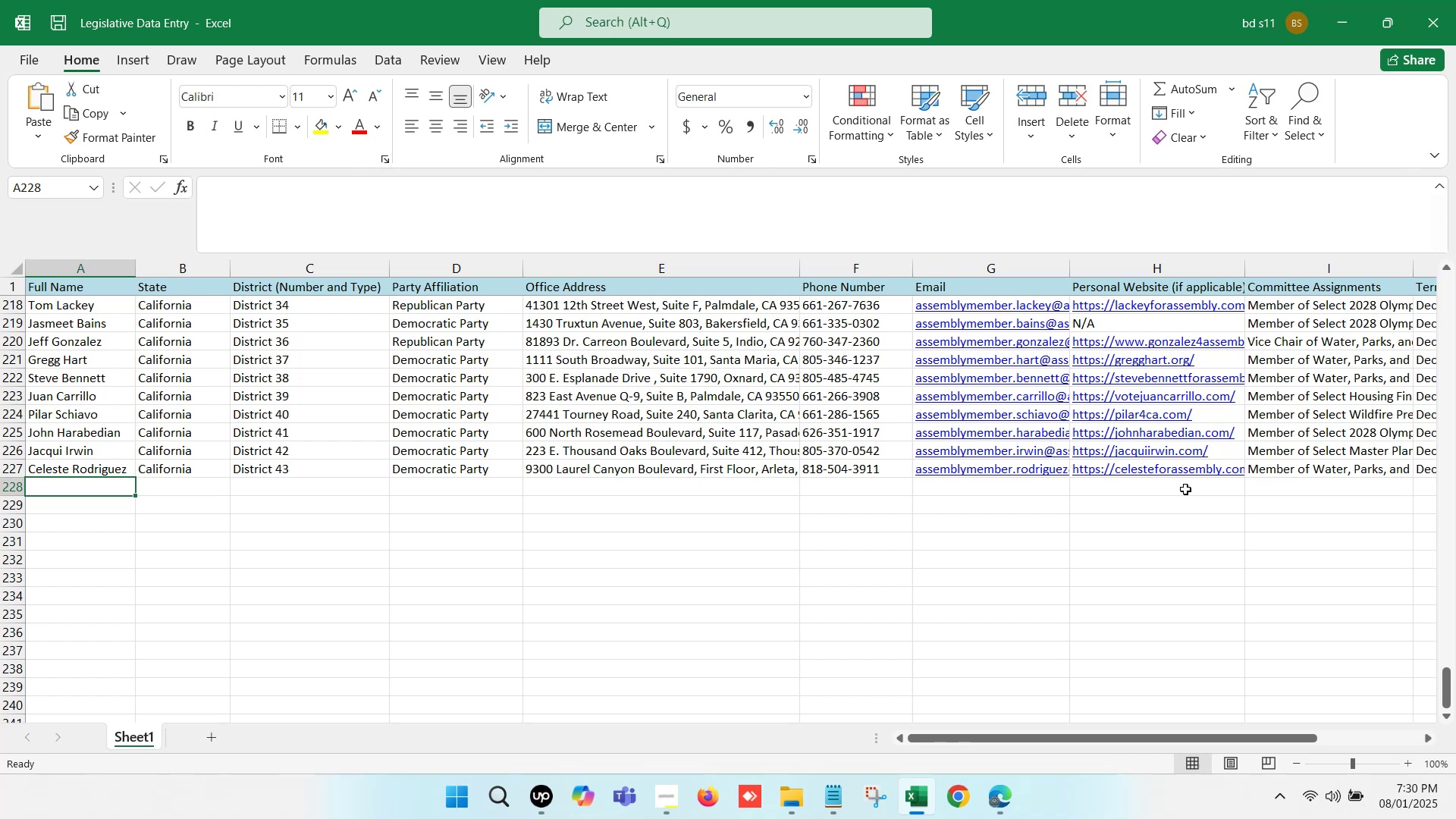 
left_click([347, 467])
 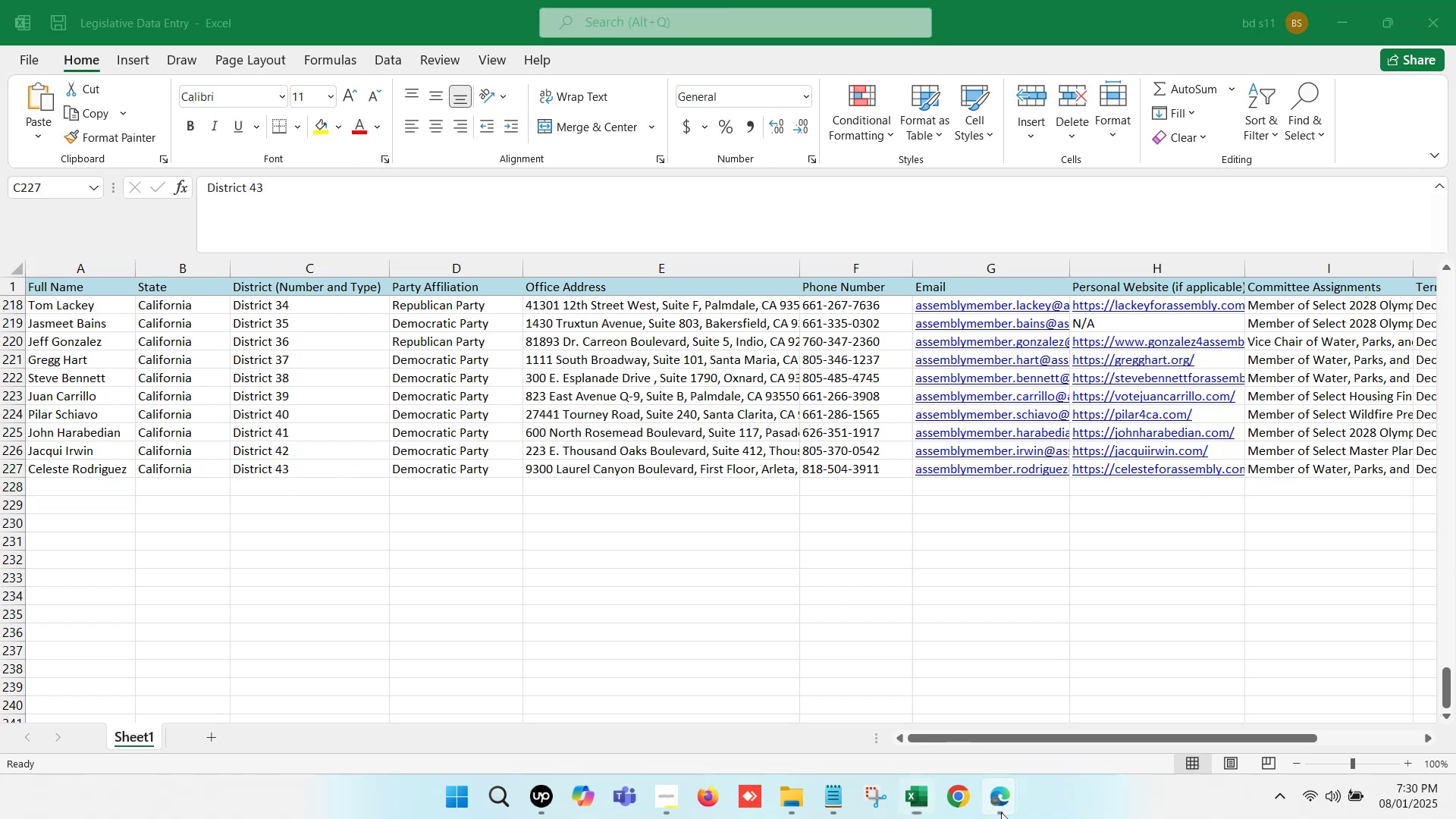 
left_click([890, 676])
 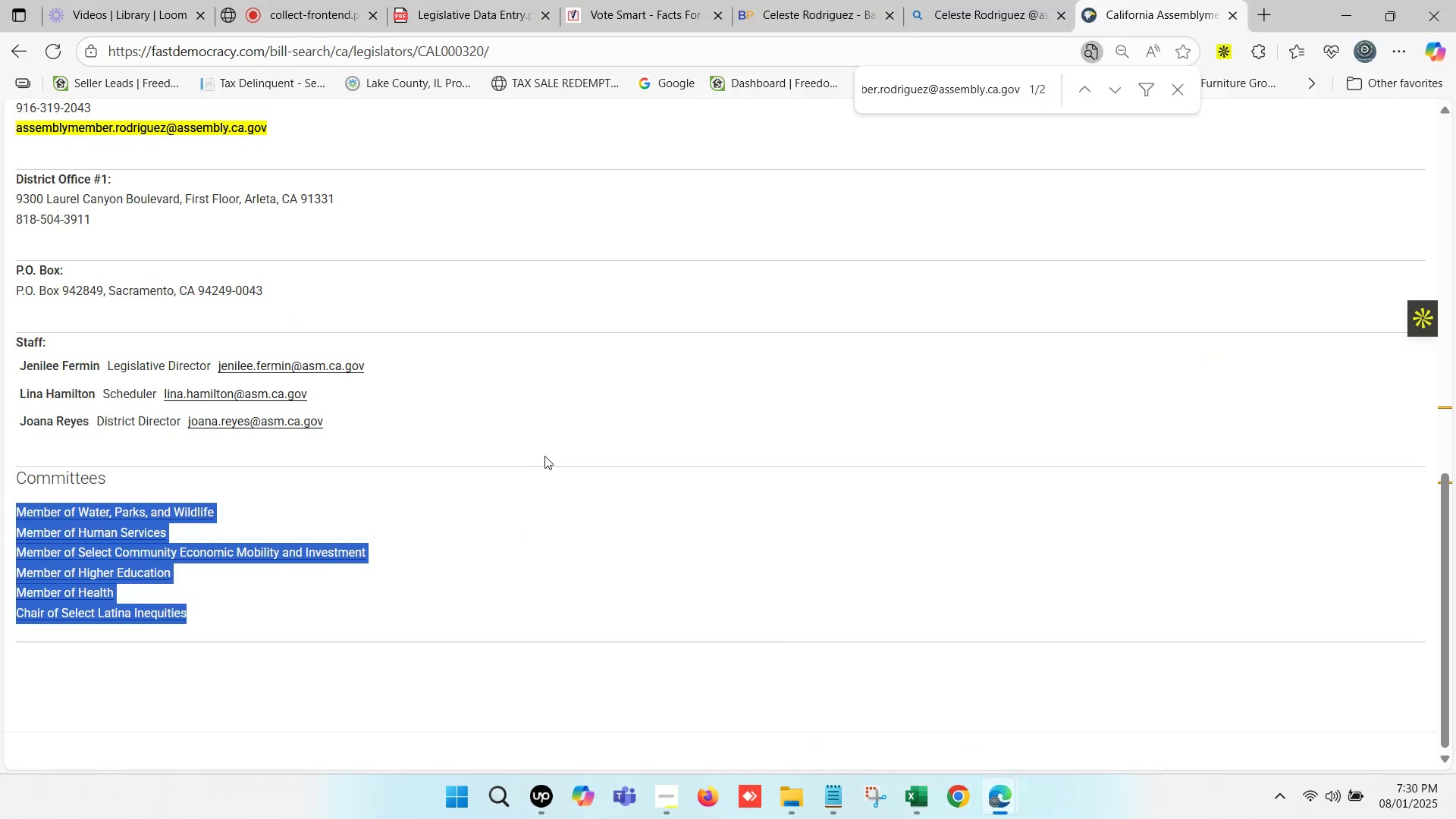 
scroll: coordinate [897, 344], scroll_direction: up, amount: 9.0
 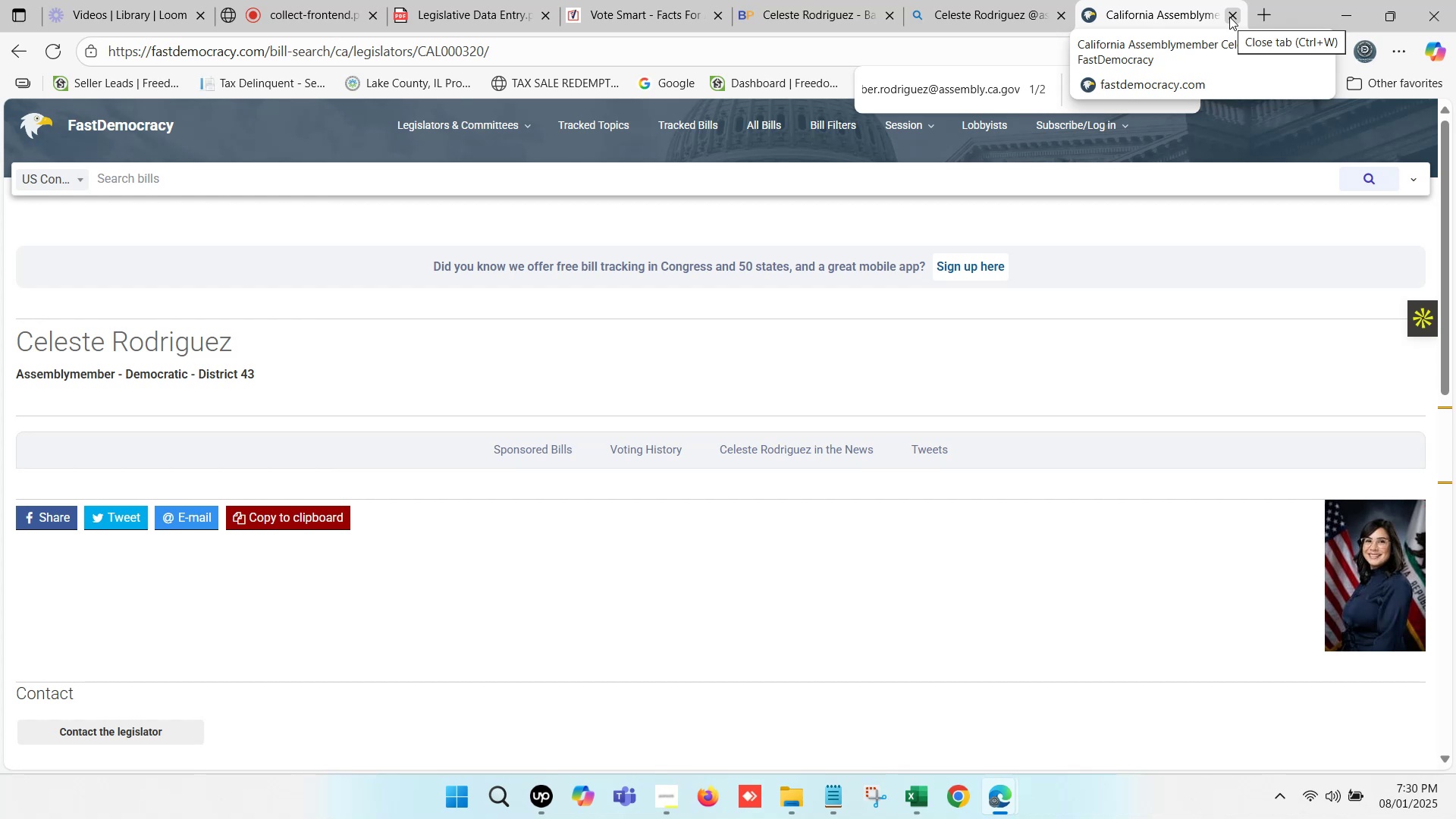 
left_click([1229, 17])
 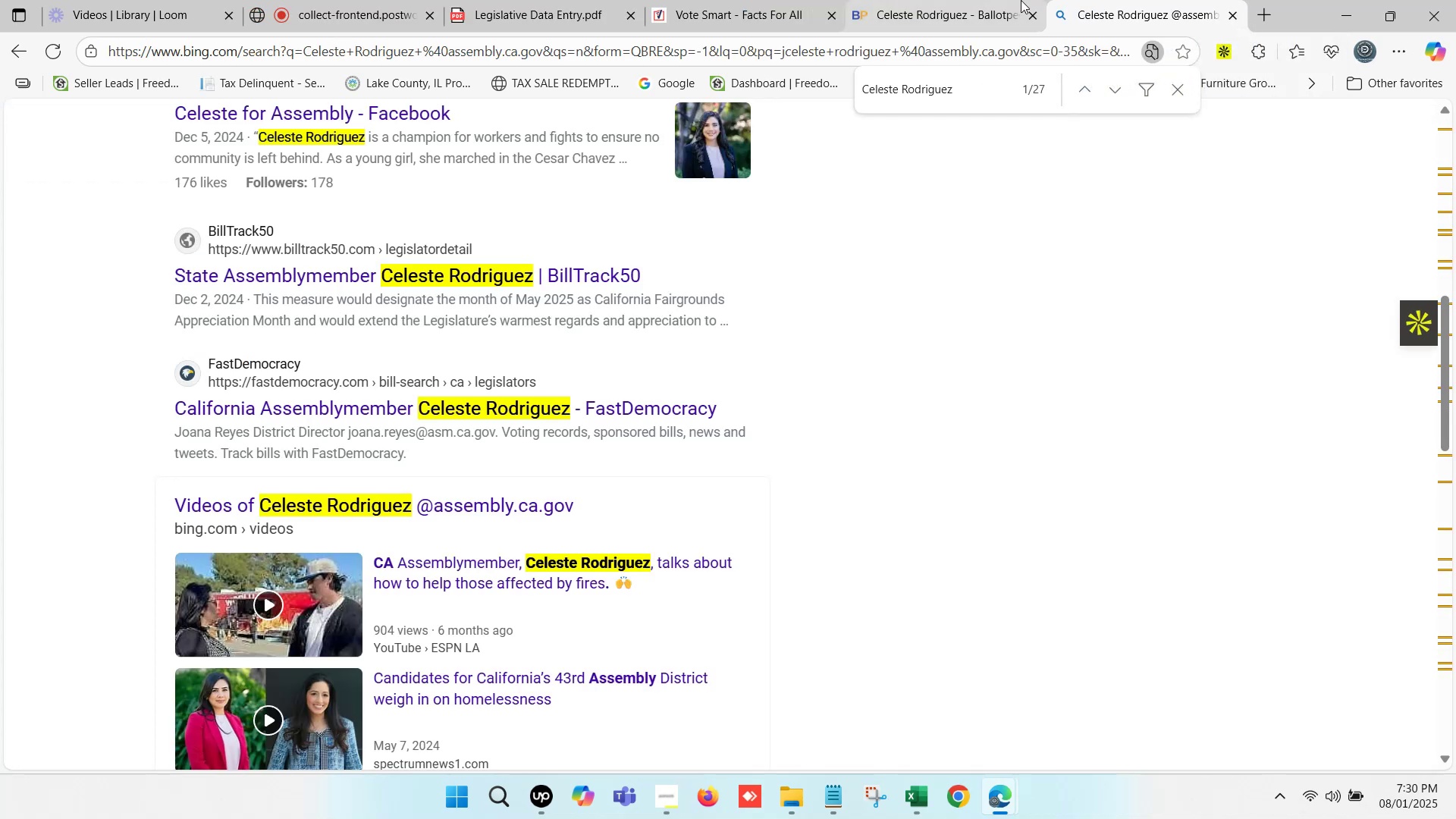 
double_click([932, 0])
 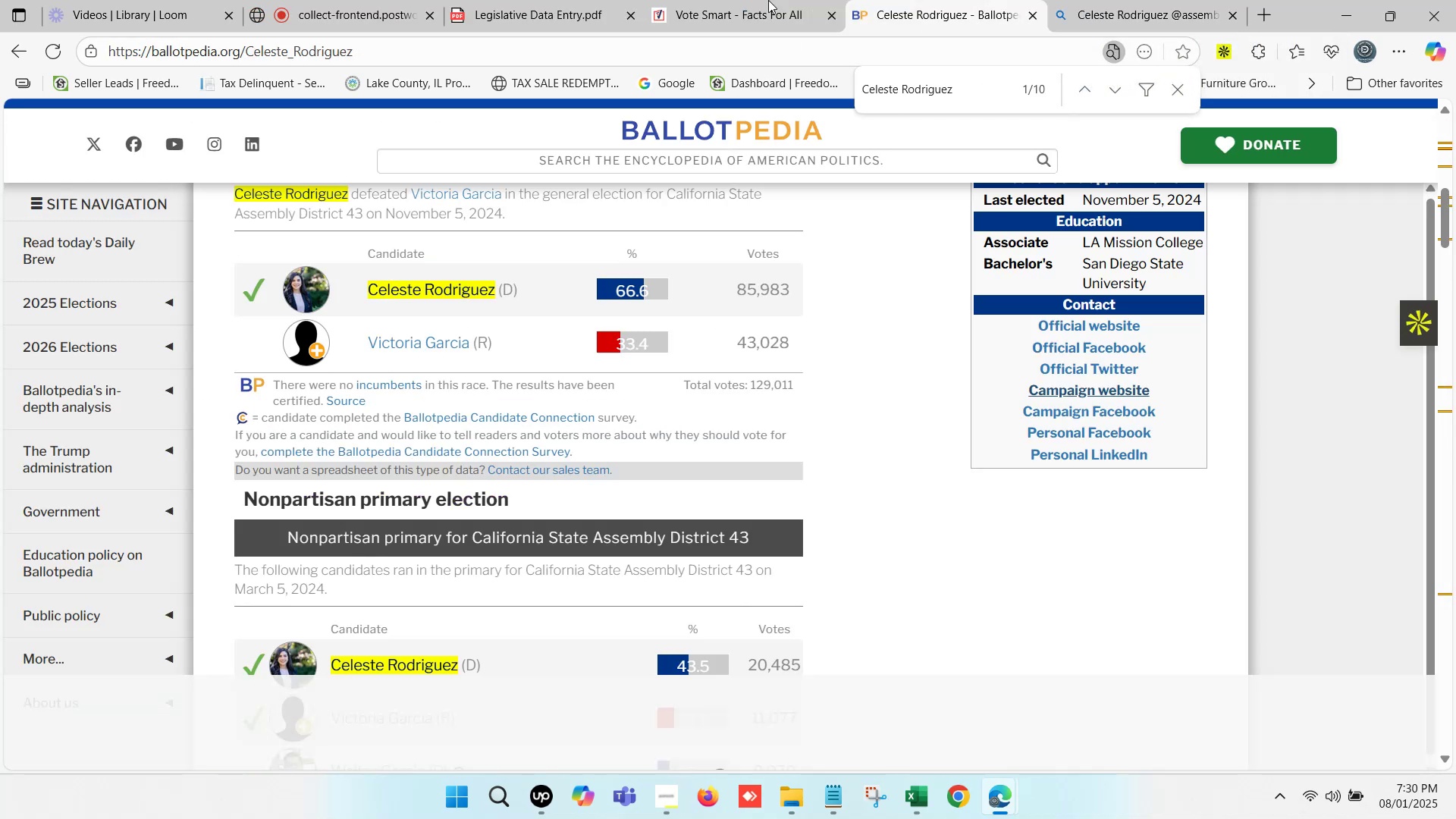 
double_click([762, 0])
 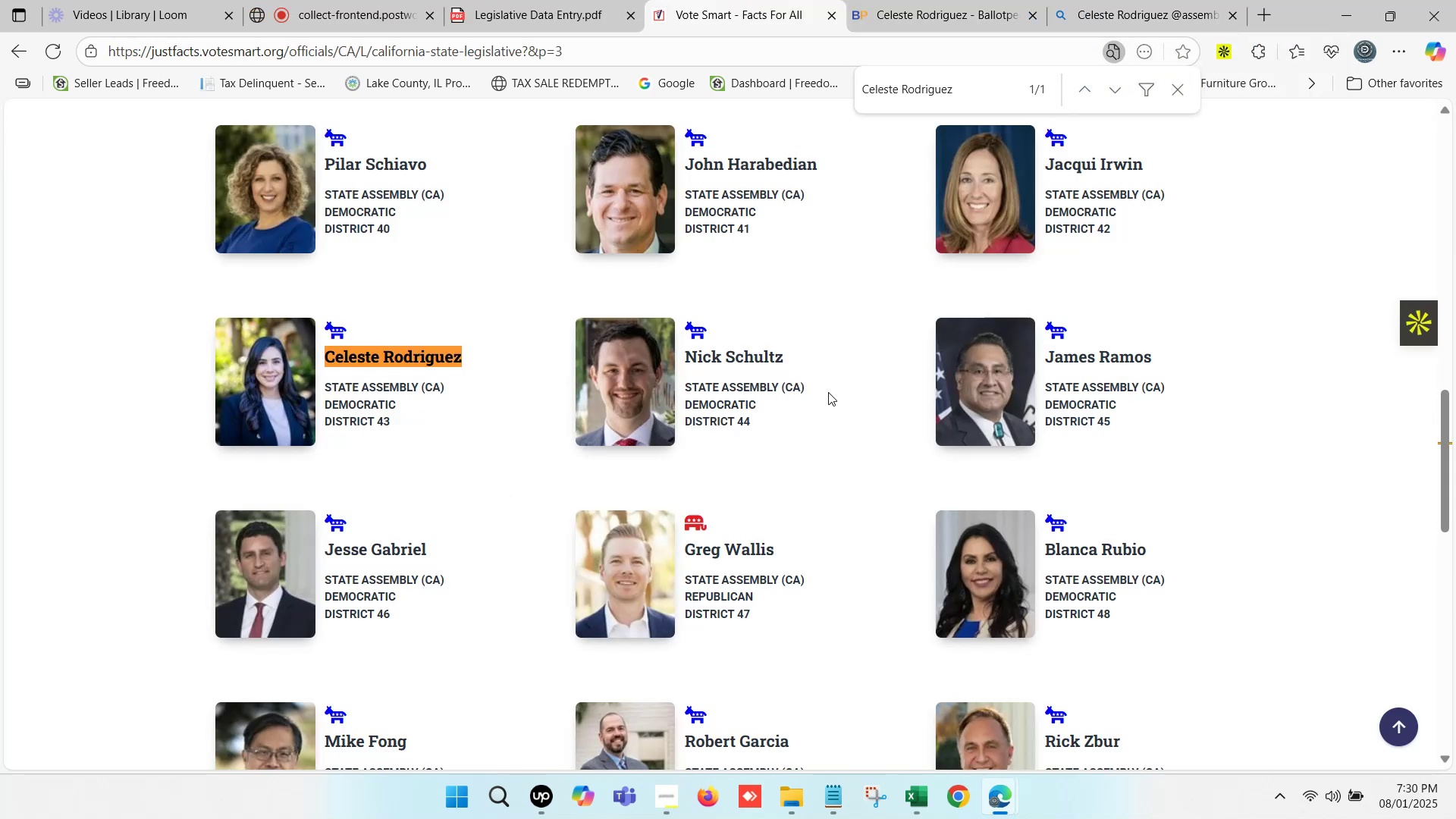 
left_click_drag(start_coordinate=[803, 356], to_coordinate=[689, 364])
 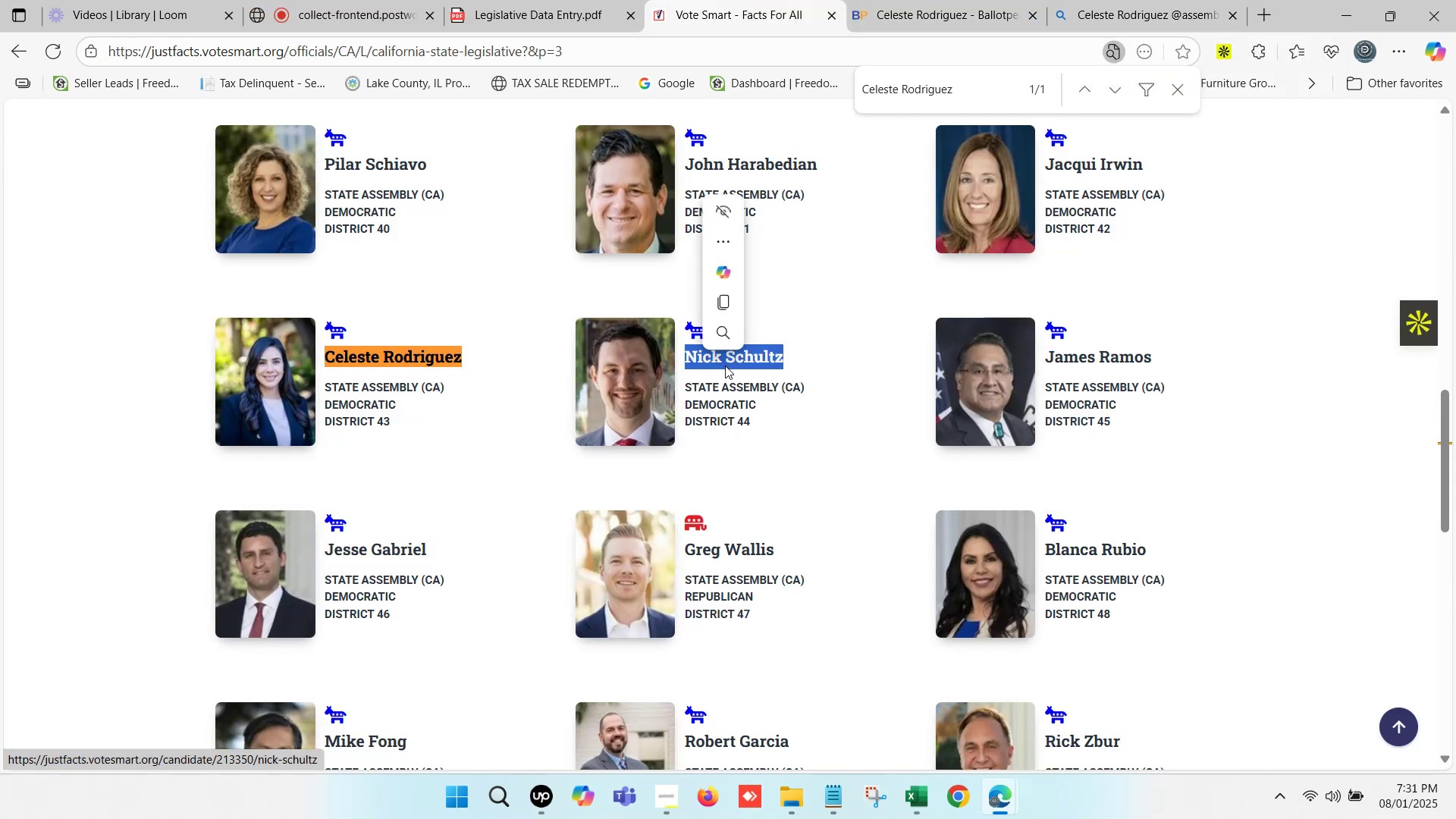 
key(Control+C)
 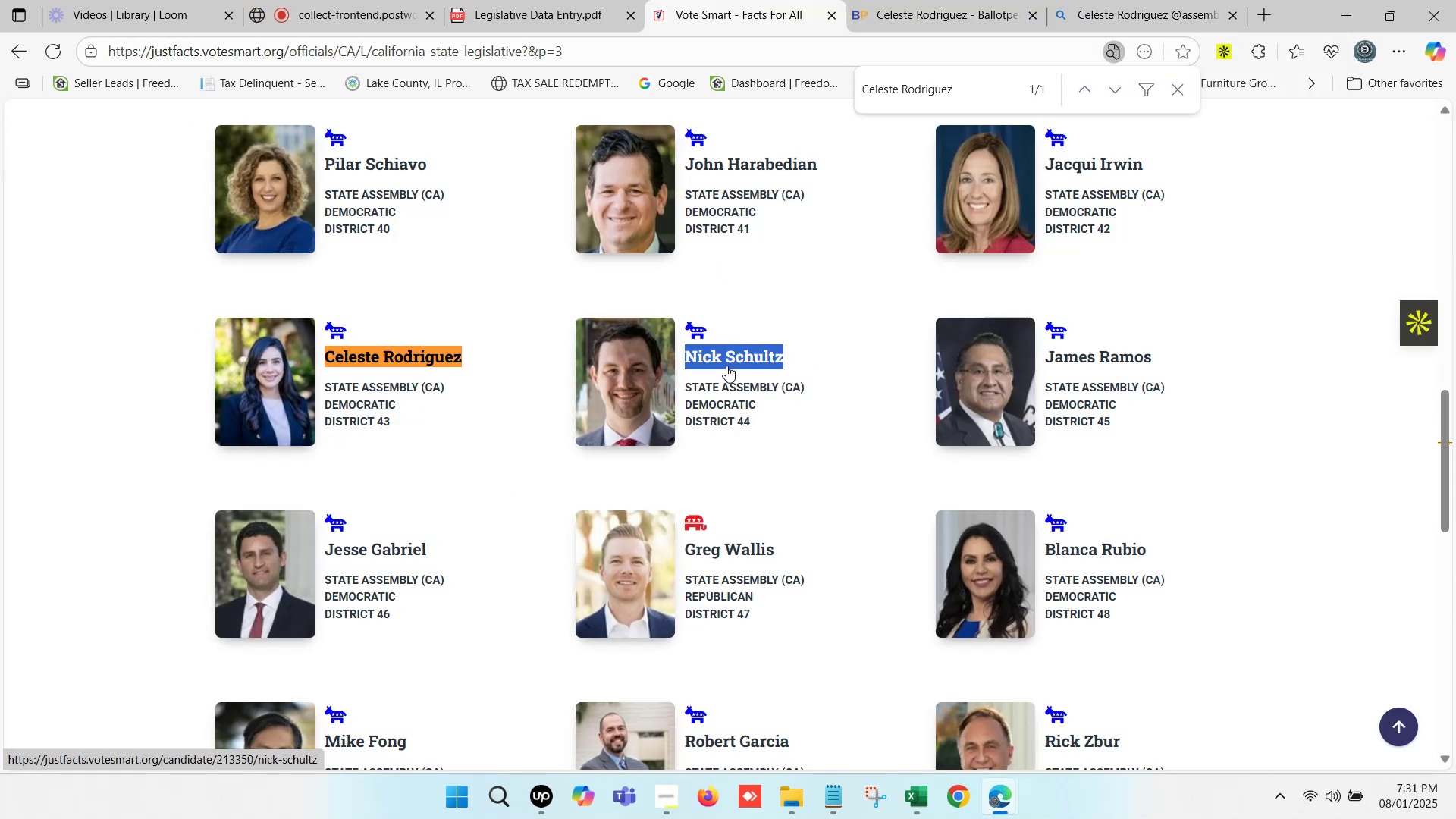 
key(Control+F)
 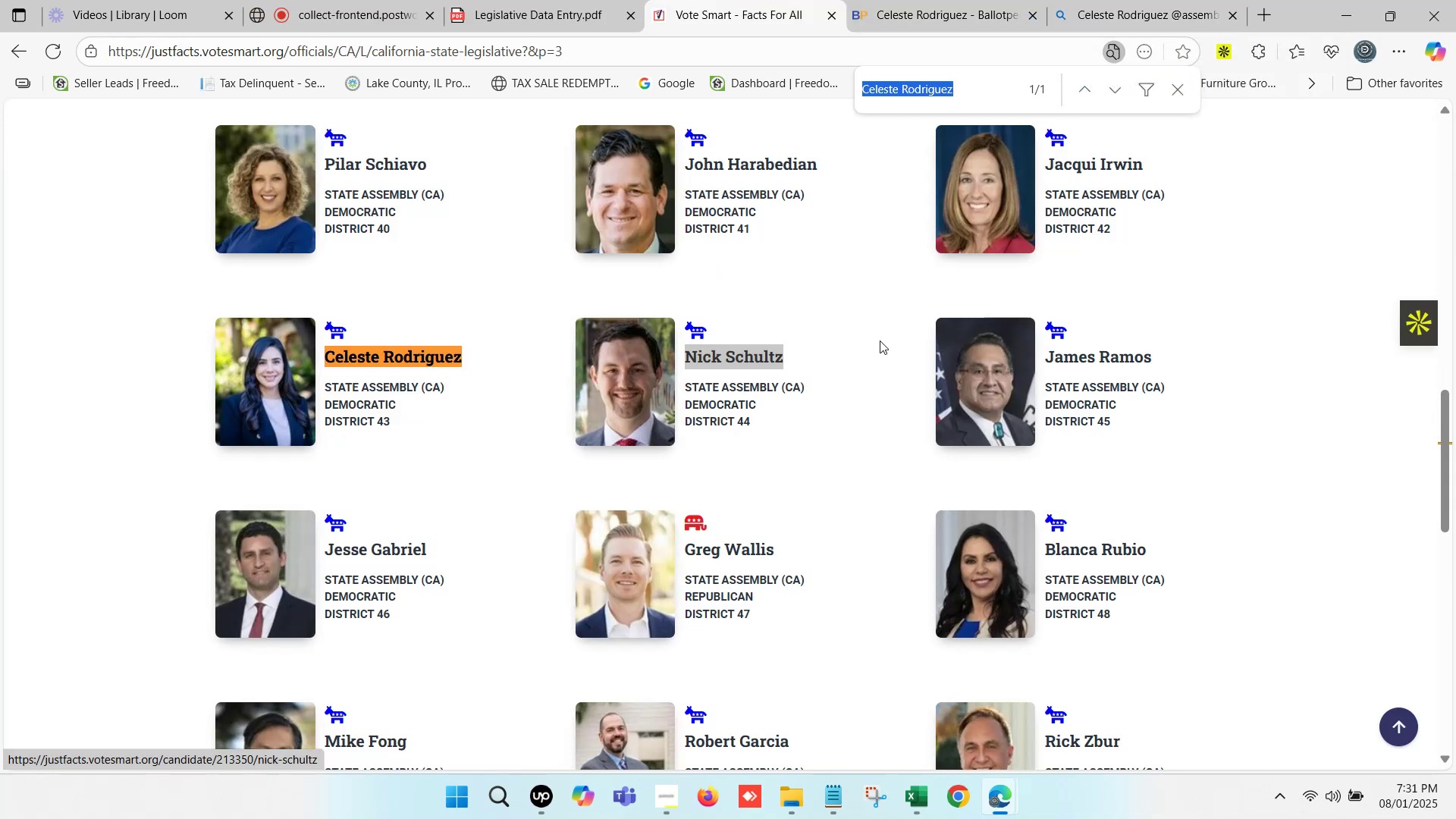 
key(Control+V)
 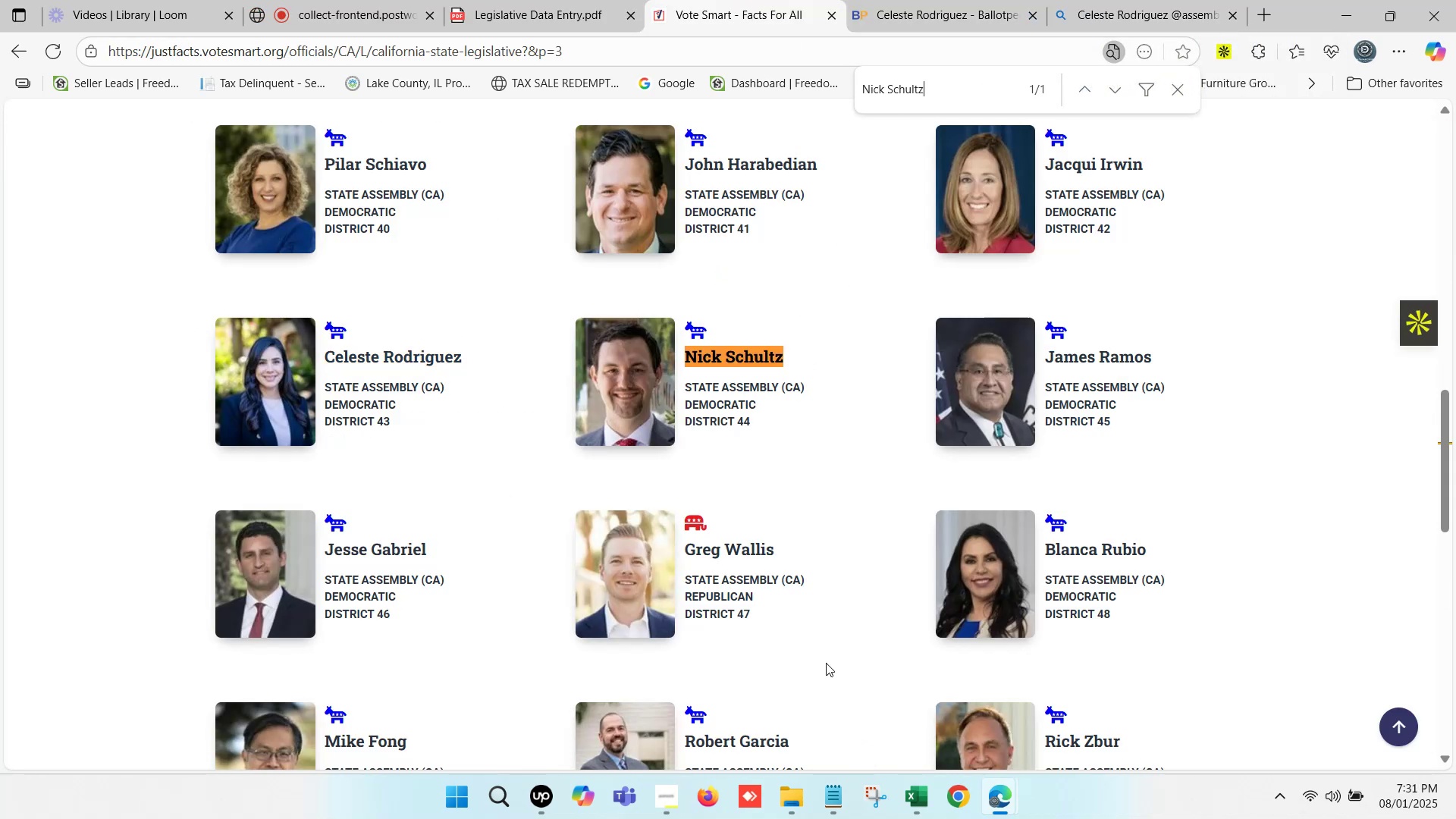 
hold_key(key=ControlLeft, duration=0.84)
left_click([736, 351])
 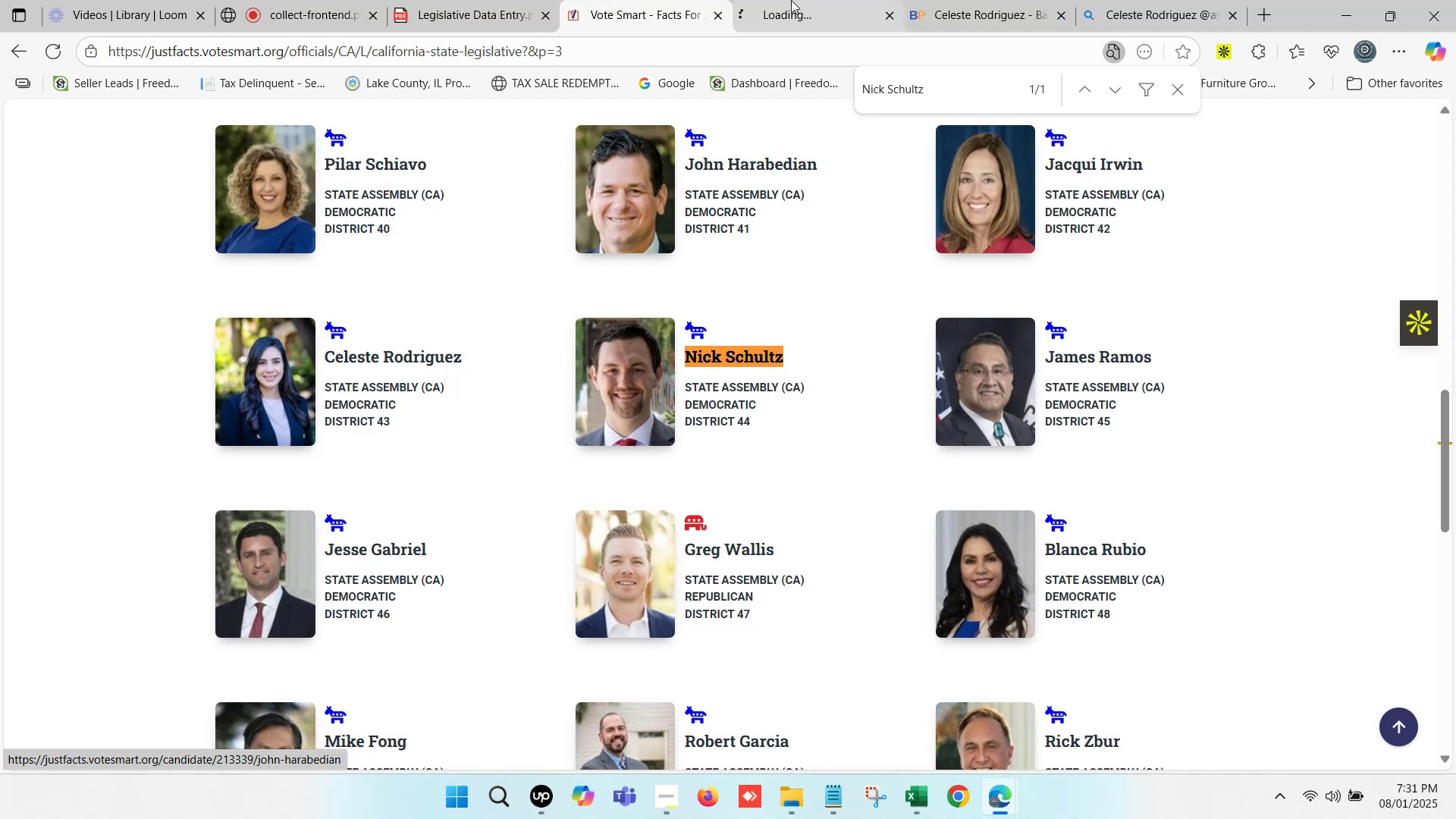 
double_click([791, 0])
 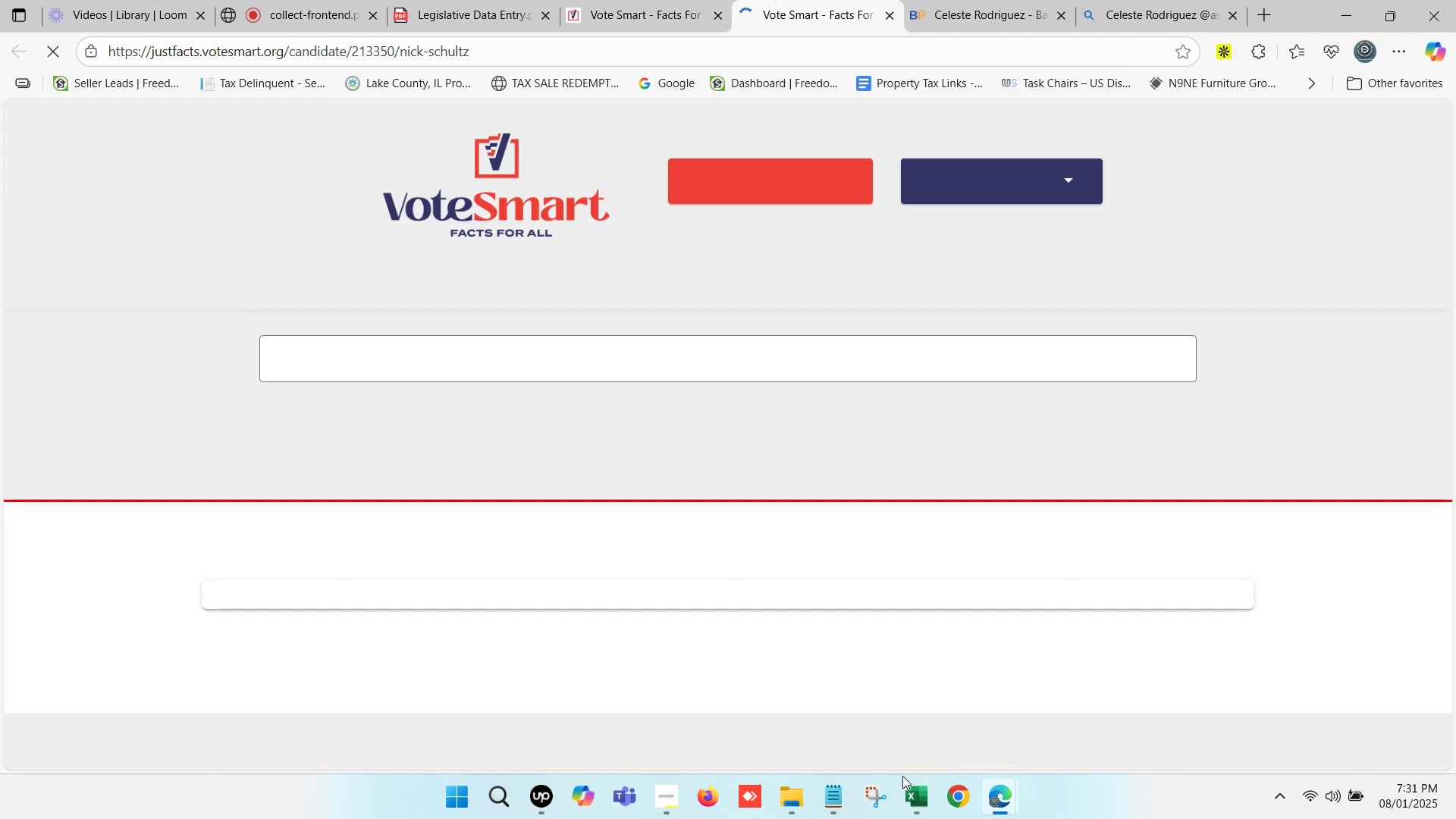 
left_click([915, 795])
 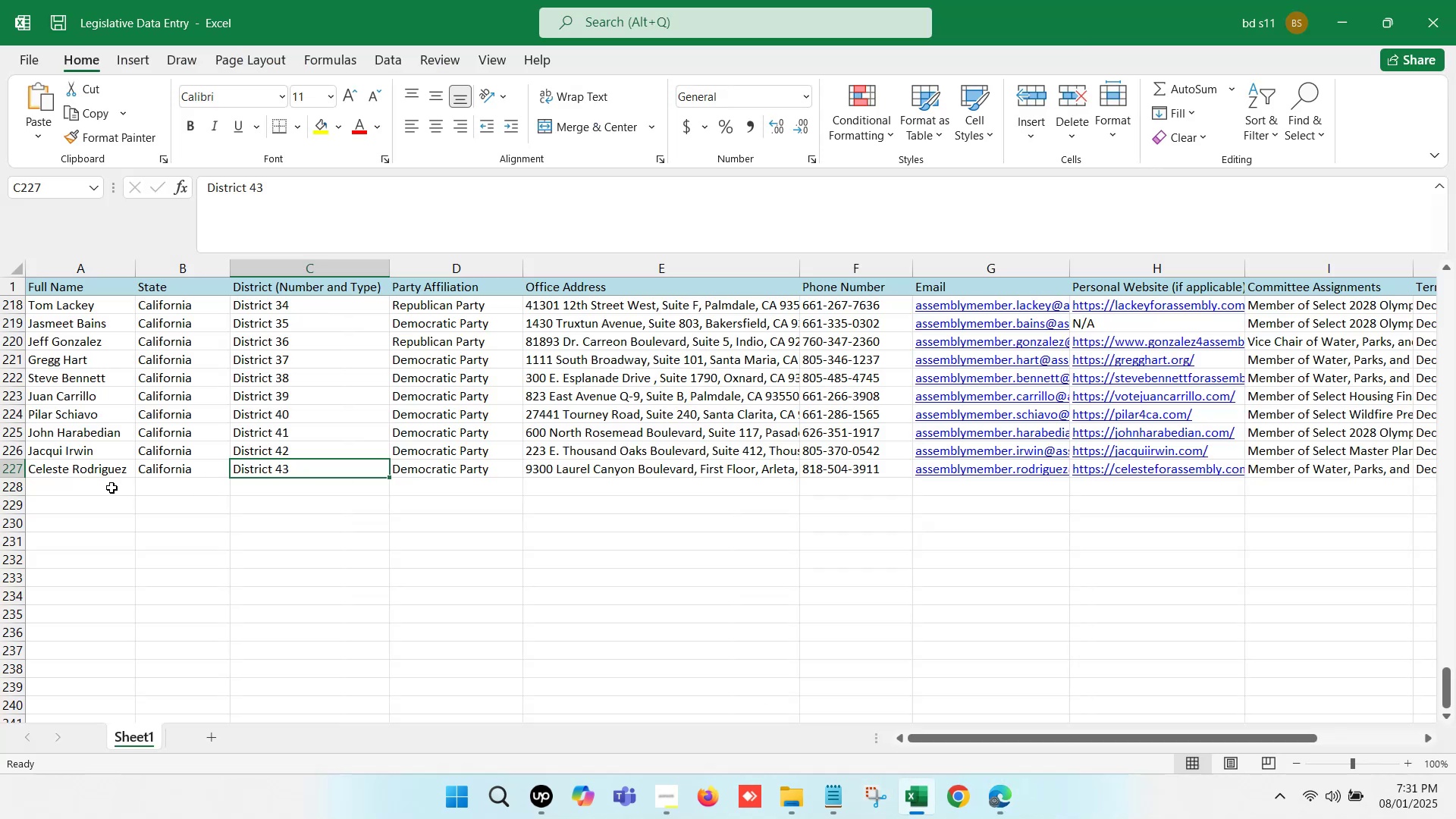 
double_click([86, 488])
 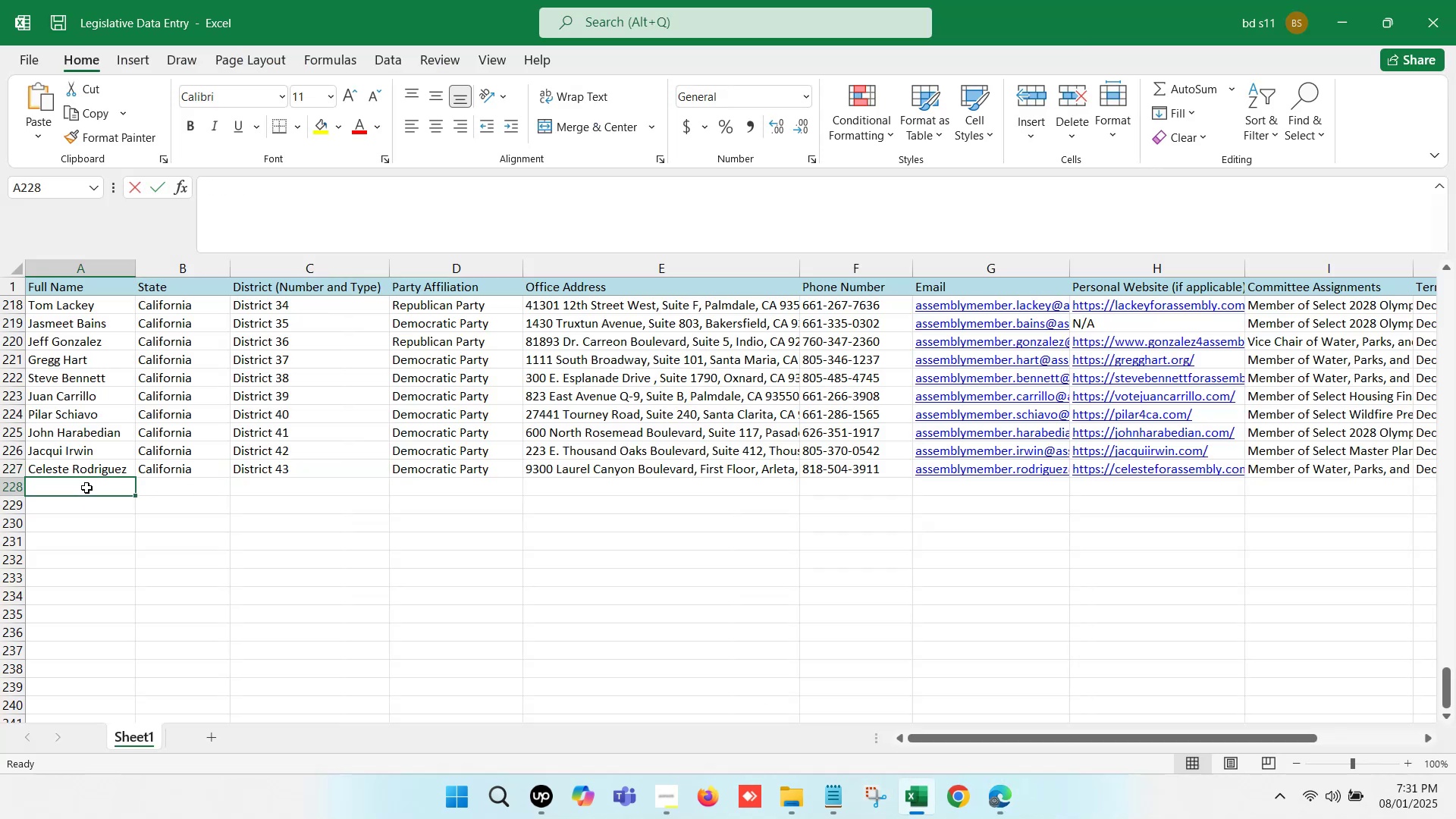 
key(Control+V)
 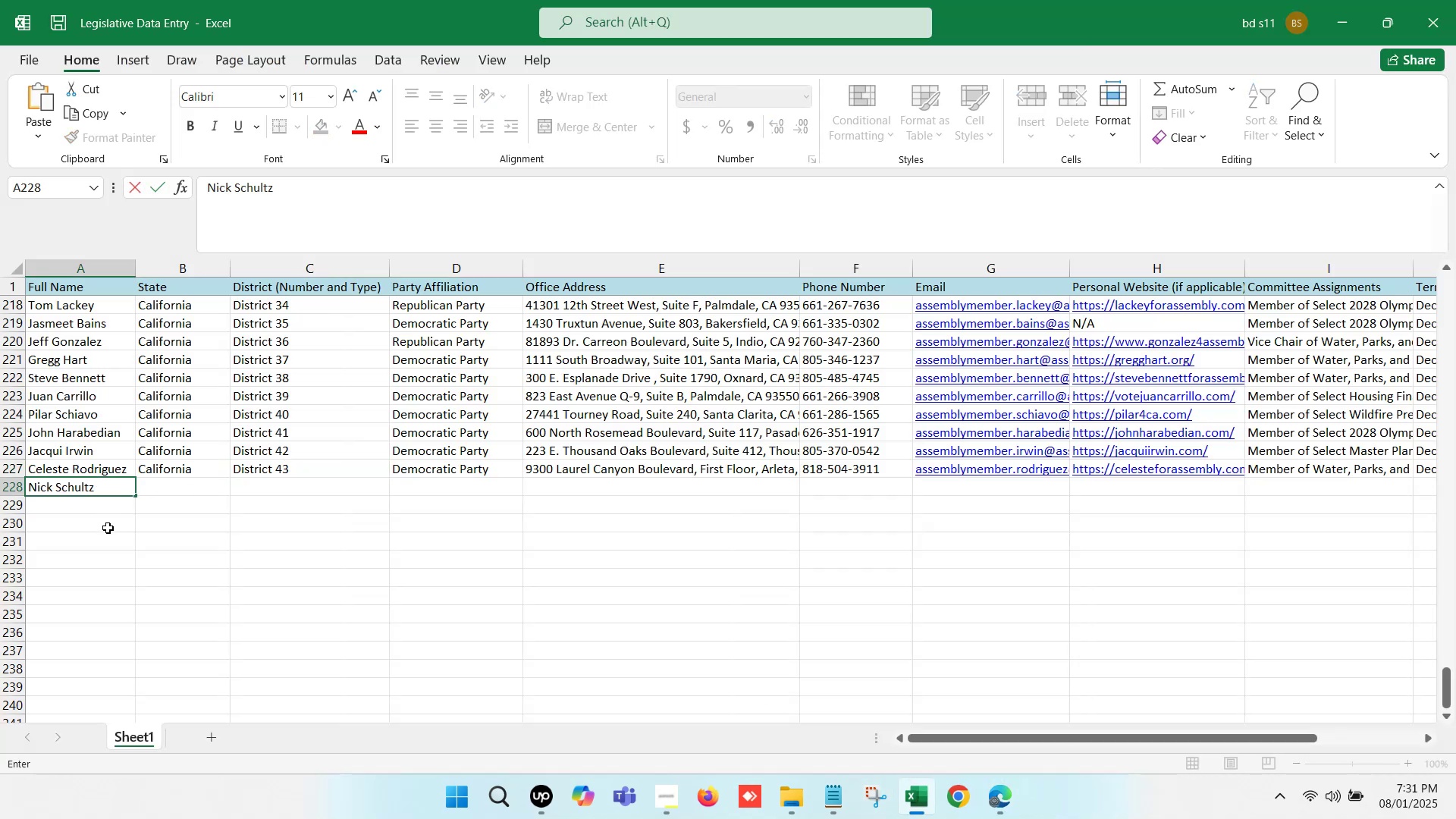 
left_click([108, 528])
 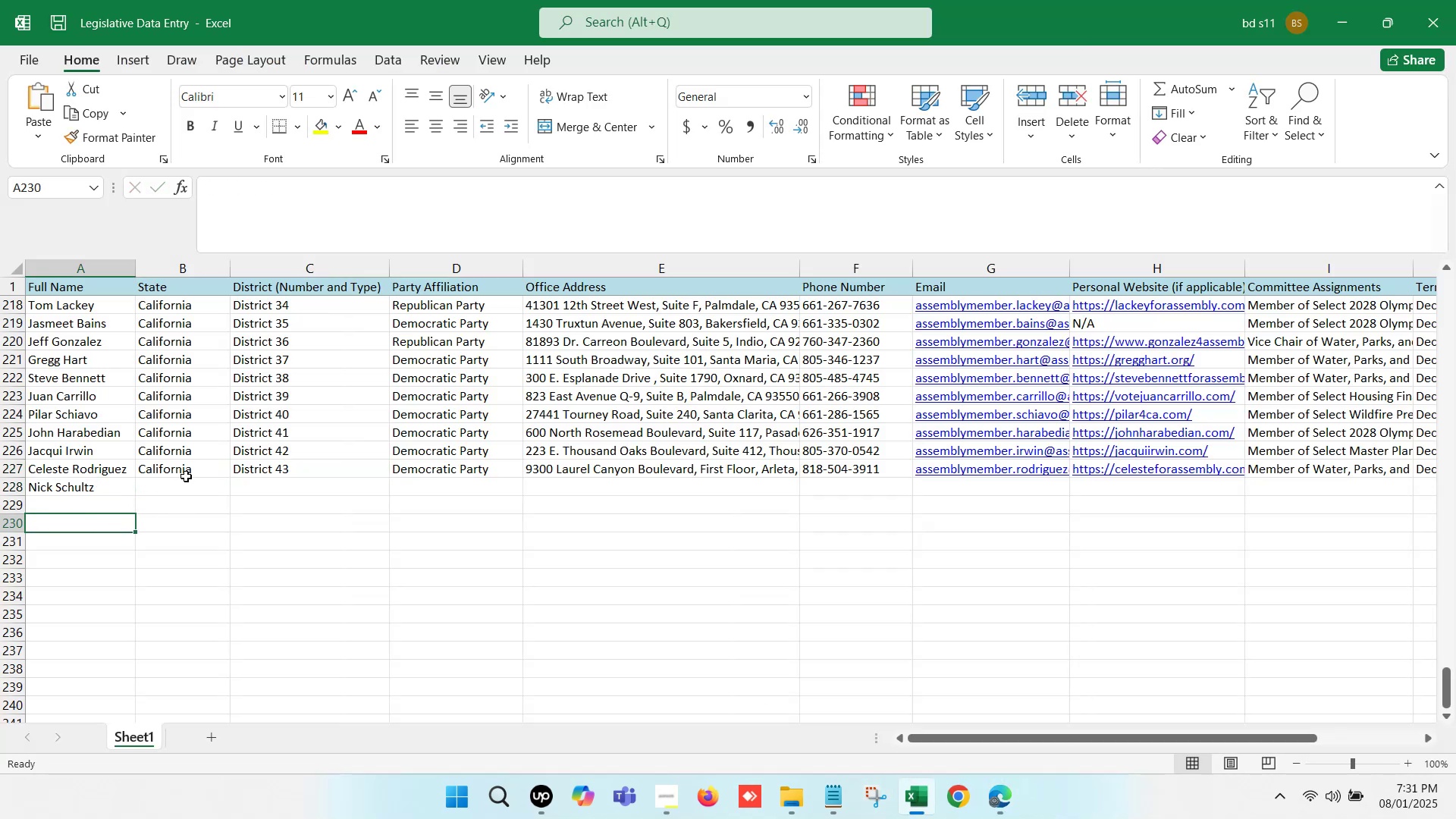 
left_click_drag(start_coordinate=[186, 473], to_coordinate=[413, 466])
 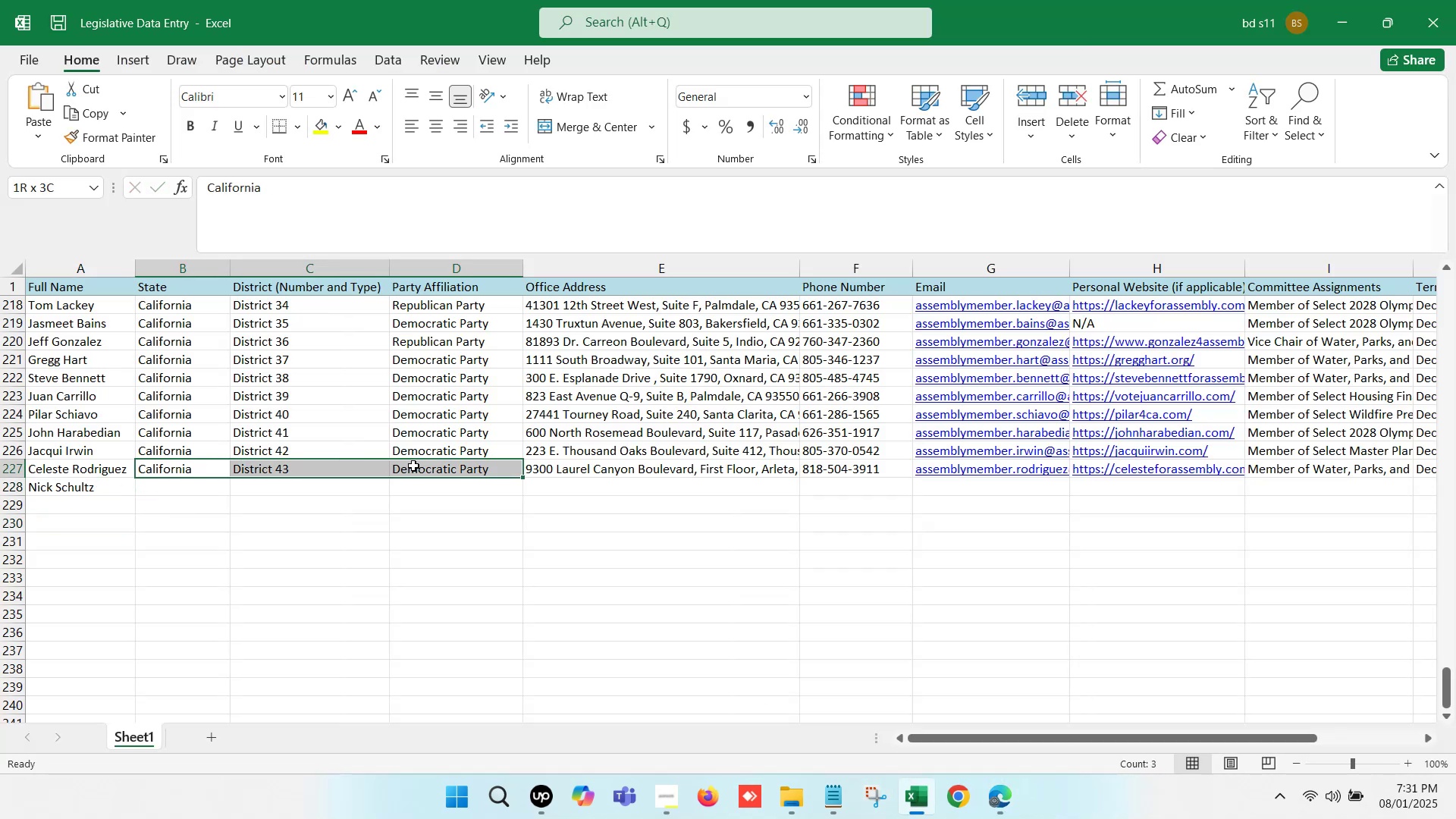 
key(Control+C)
 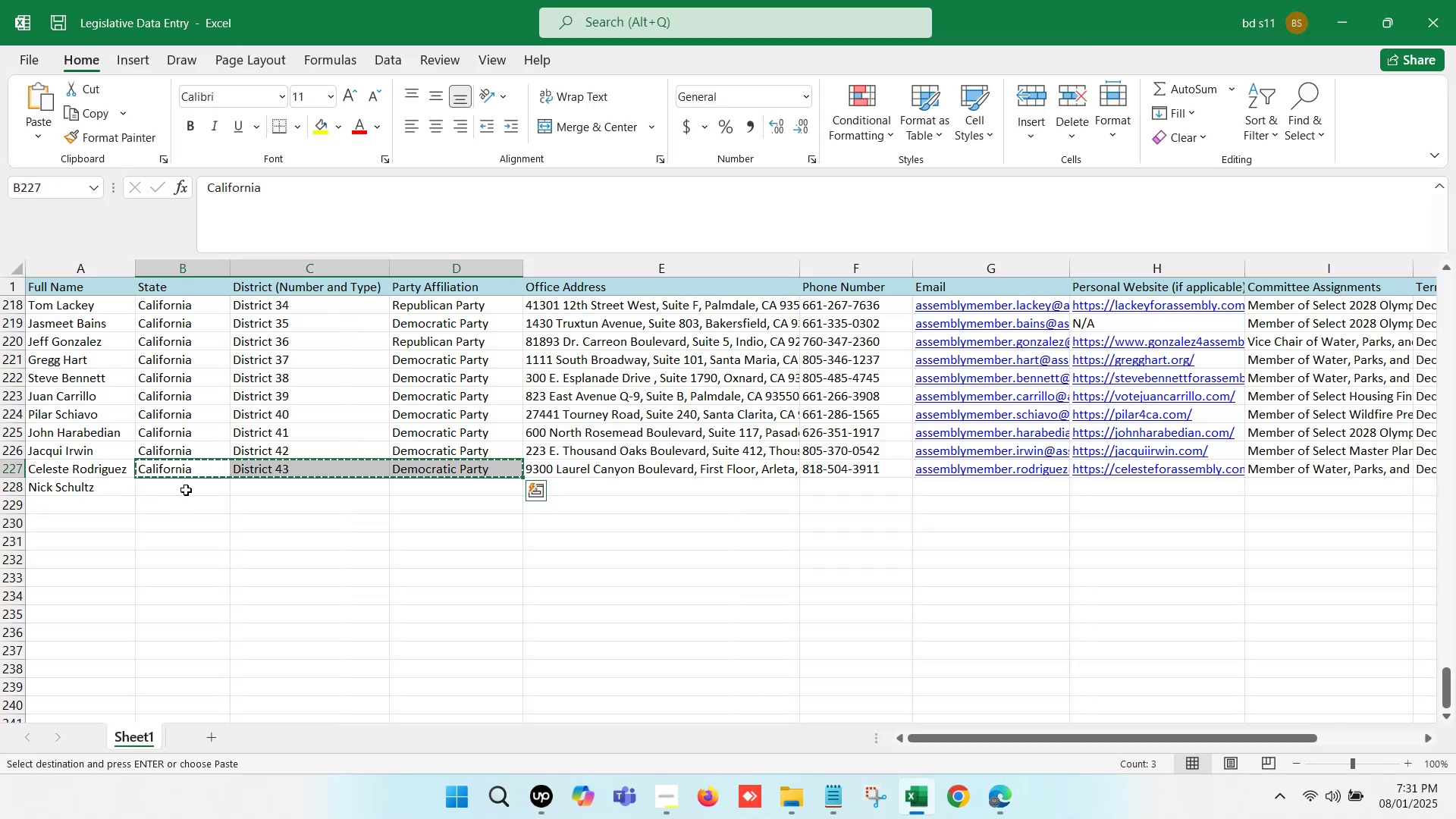 
key(Control+ControlLeft)
 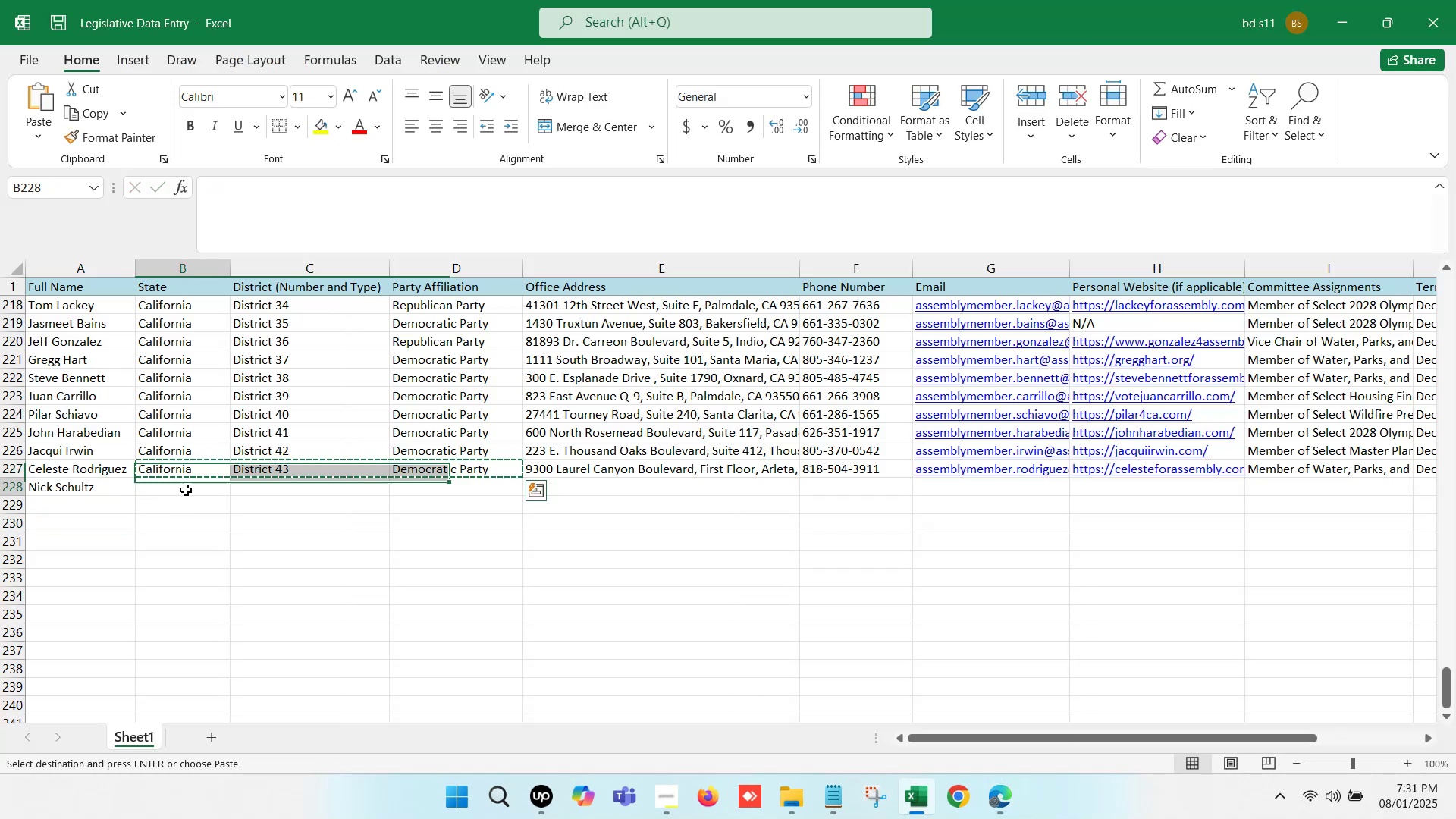 
left_click([186, 490])
 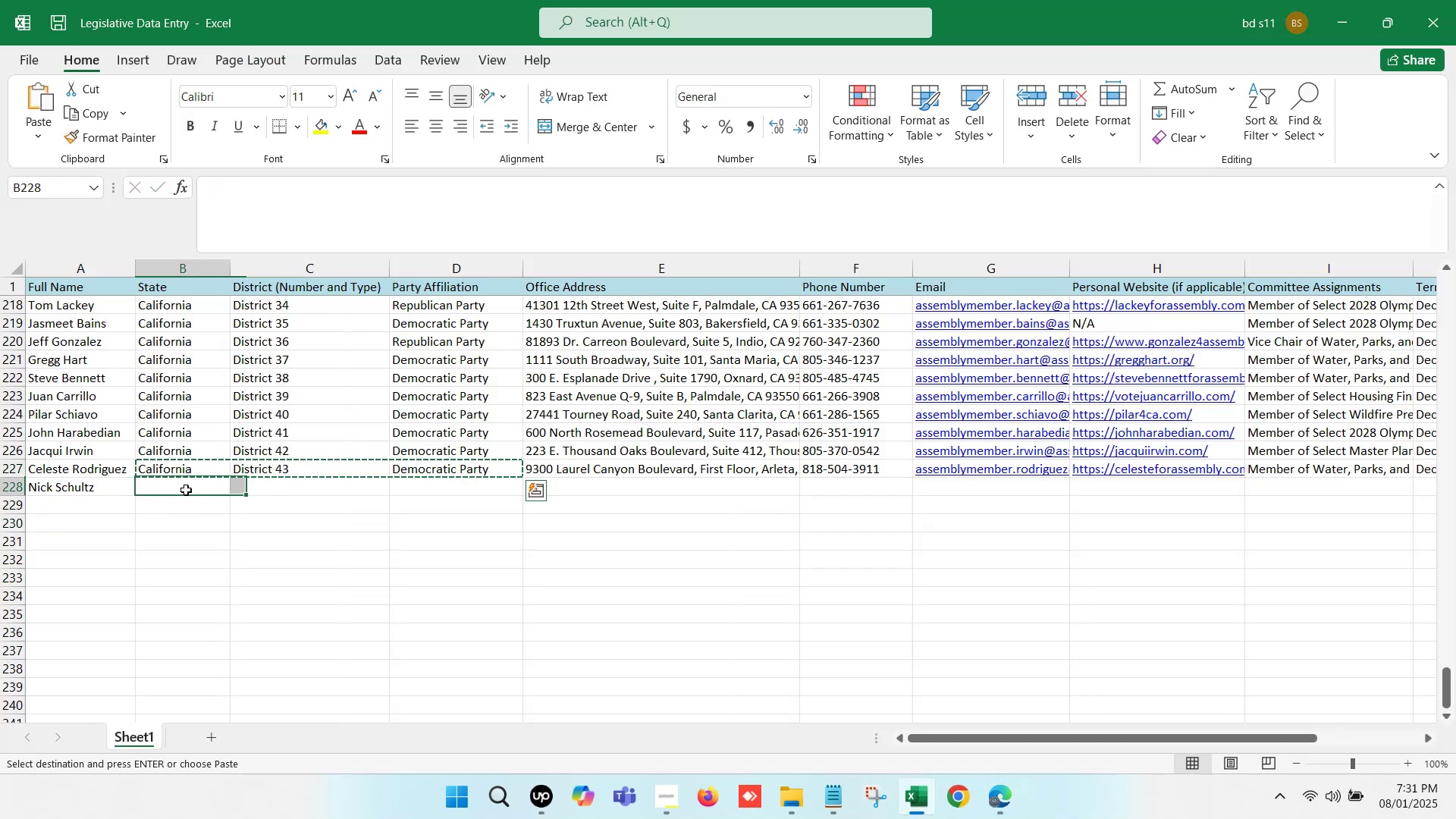 
key(Control+V)
 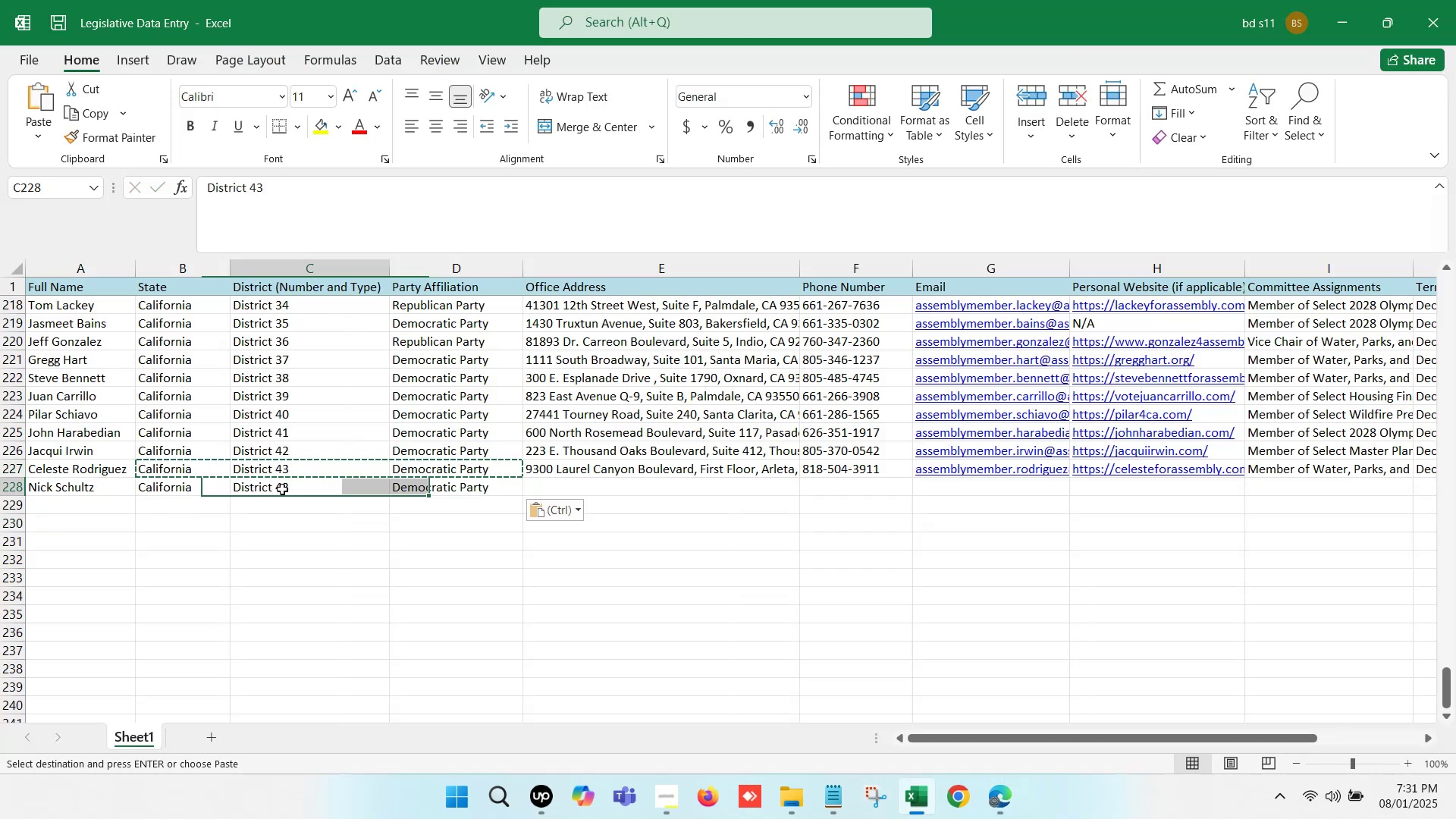 
double_click([282, 489])
 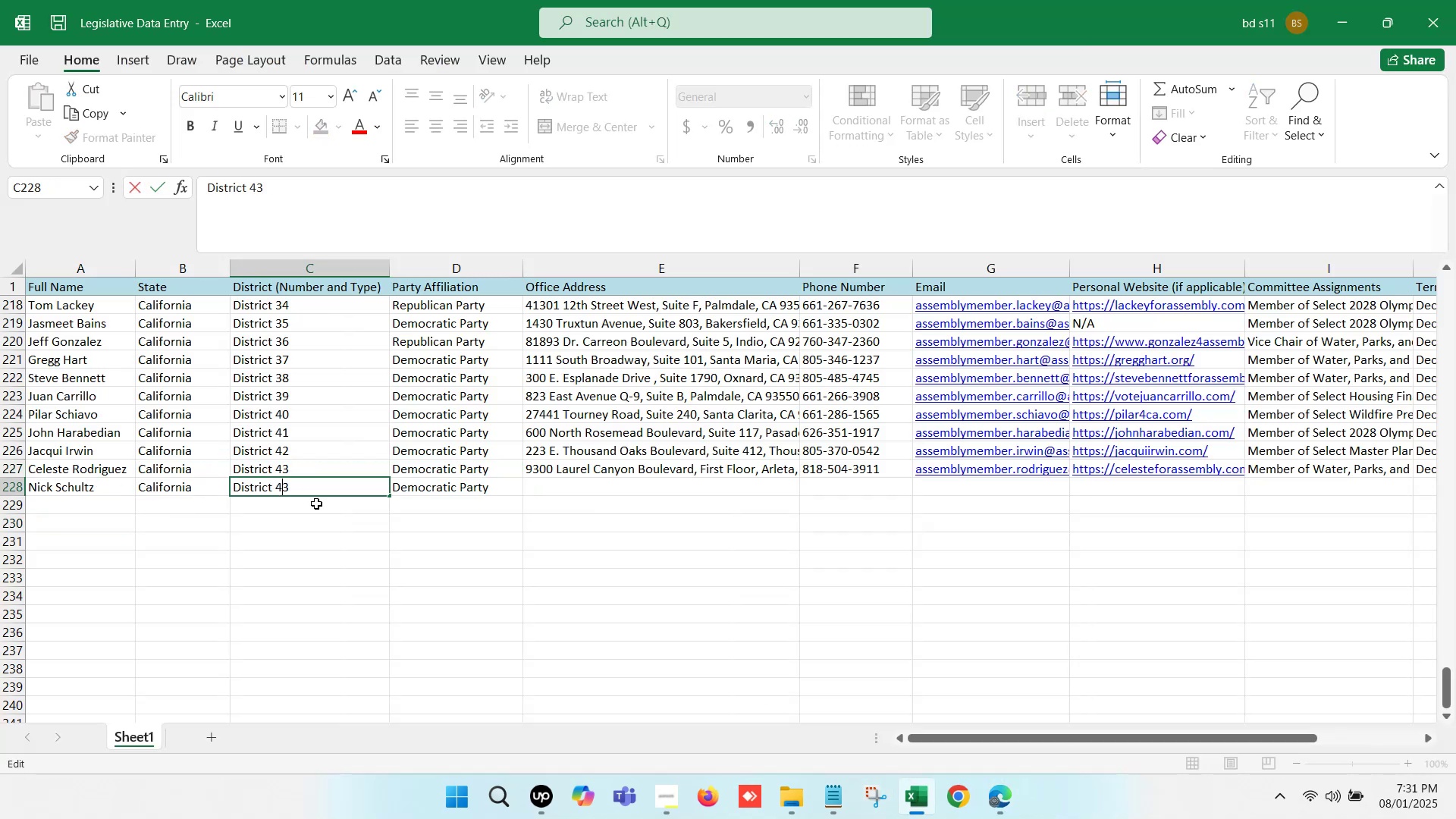 
key(Backspace)
 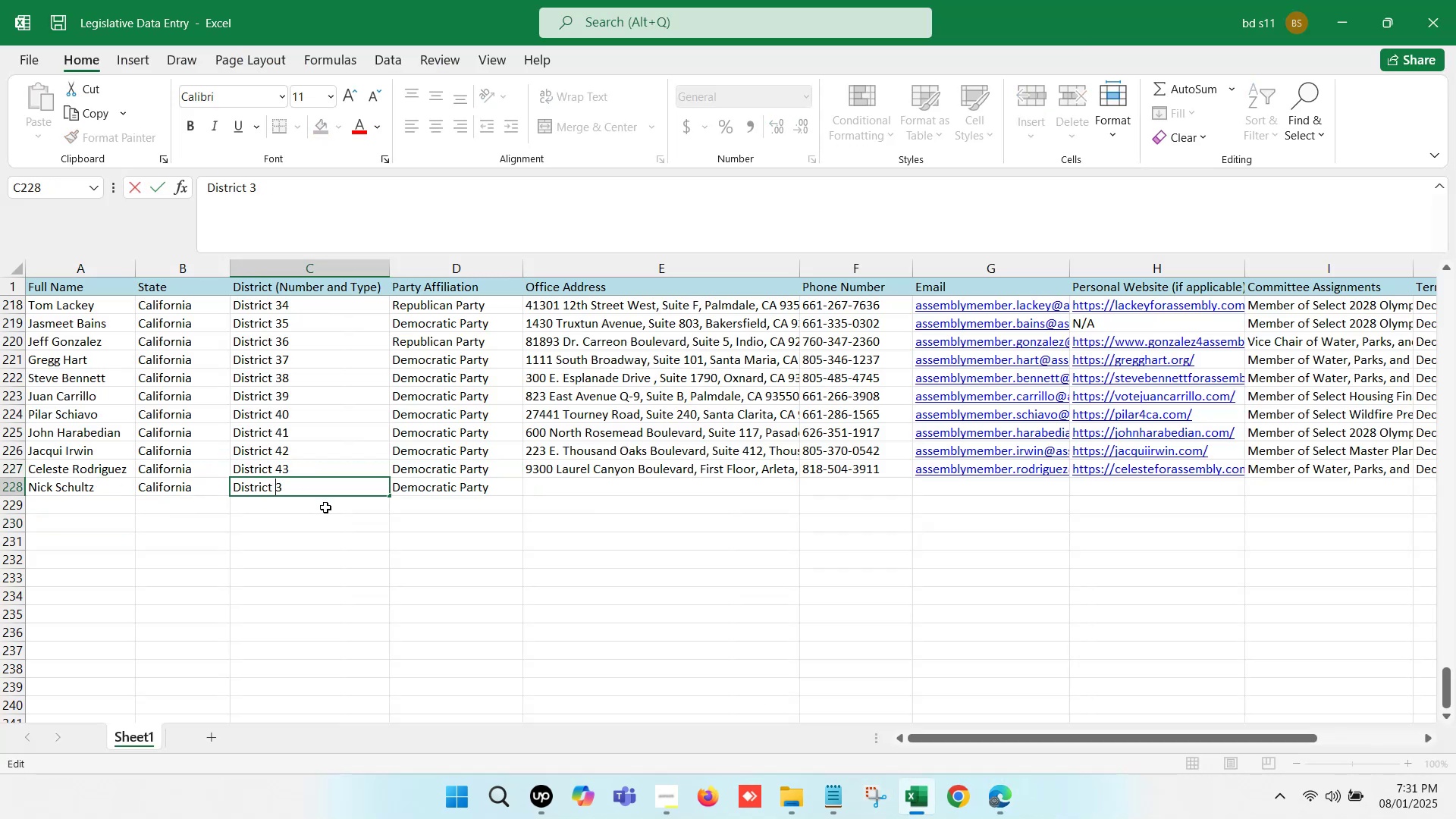 
key(ArrowRight)
 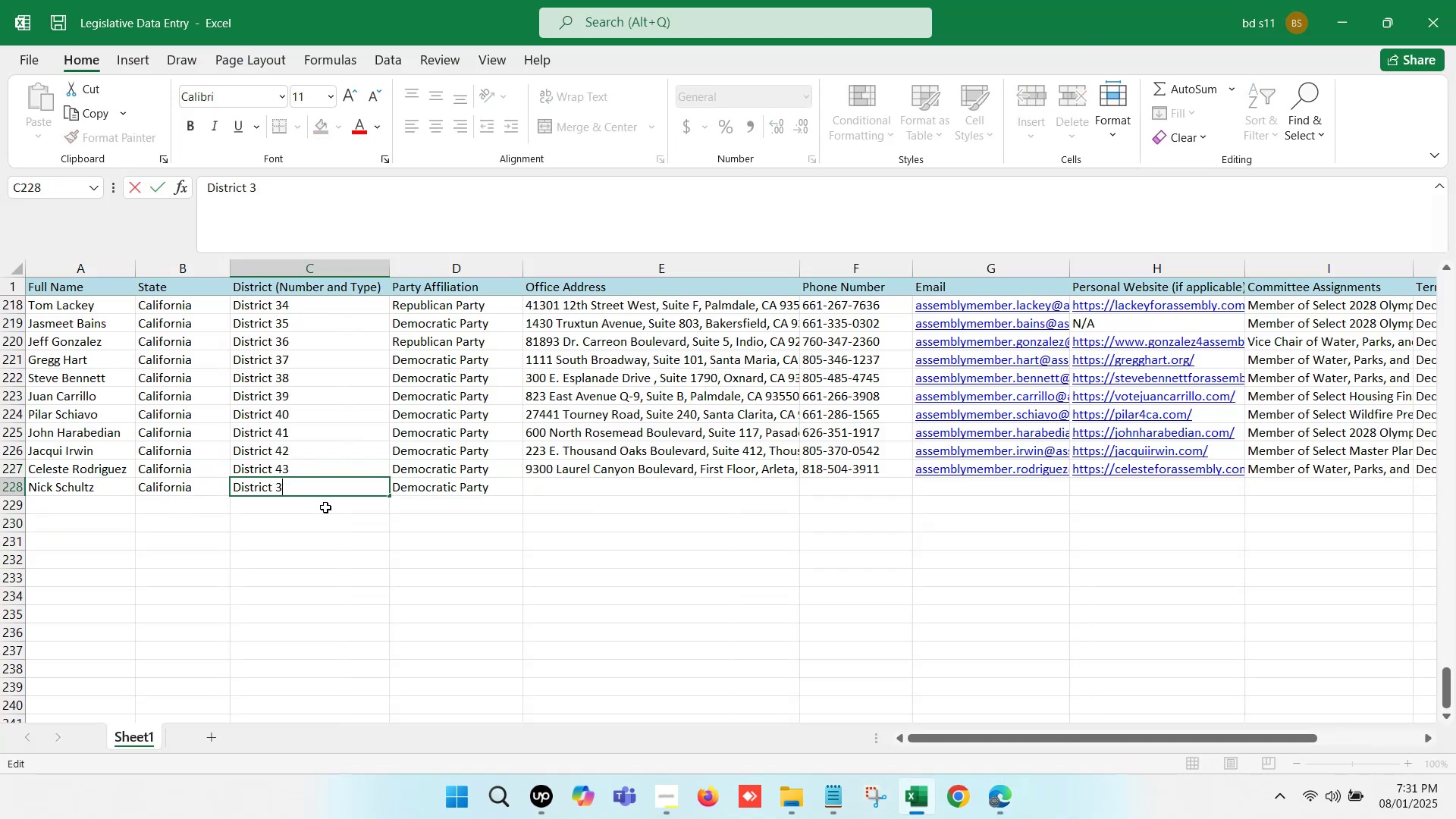 
key(Backspace)
type(44)
 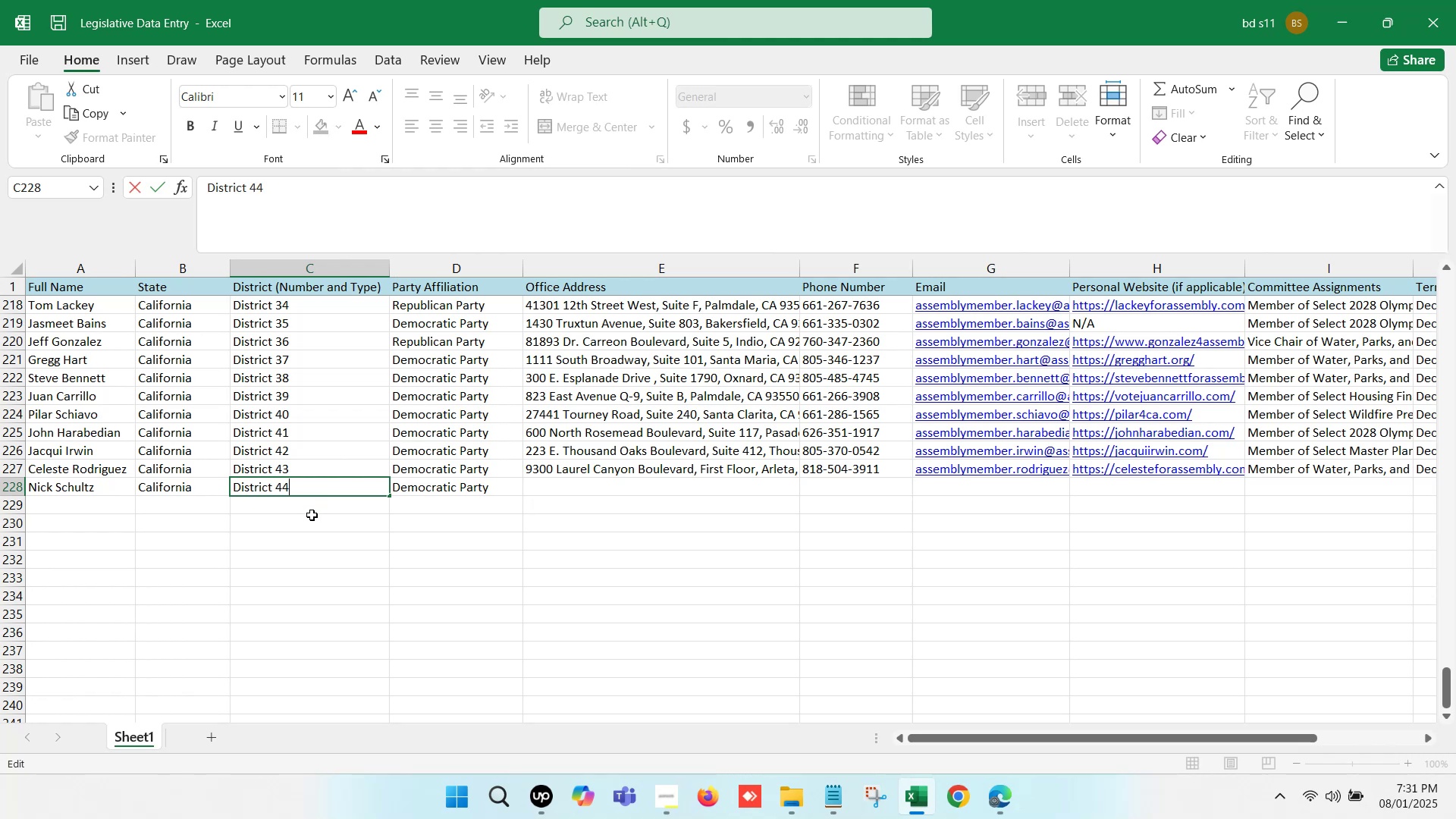 
left_click([312, 515])
 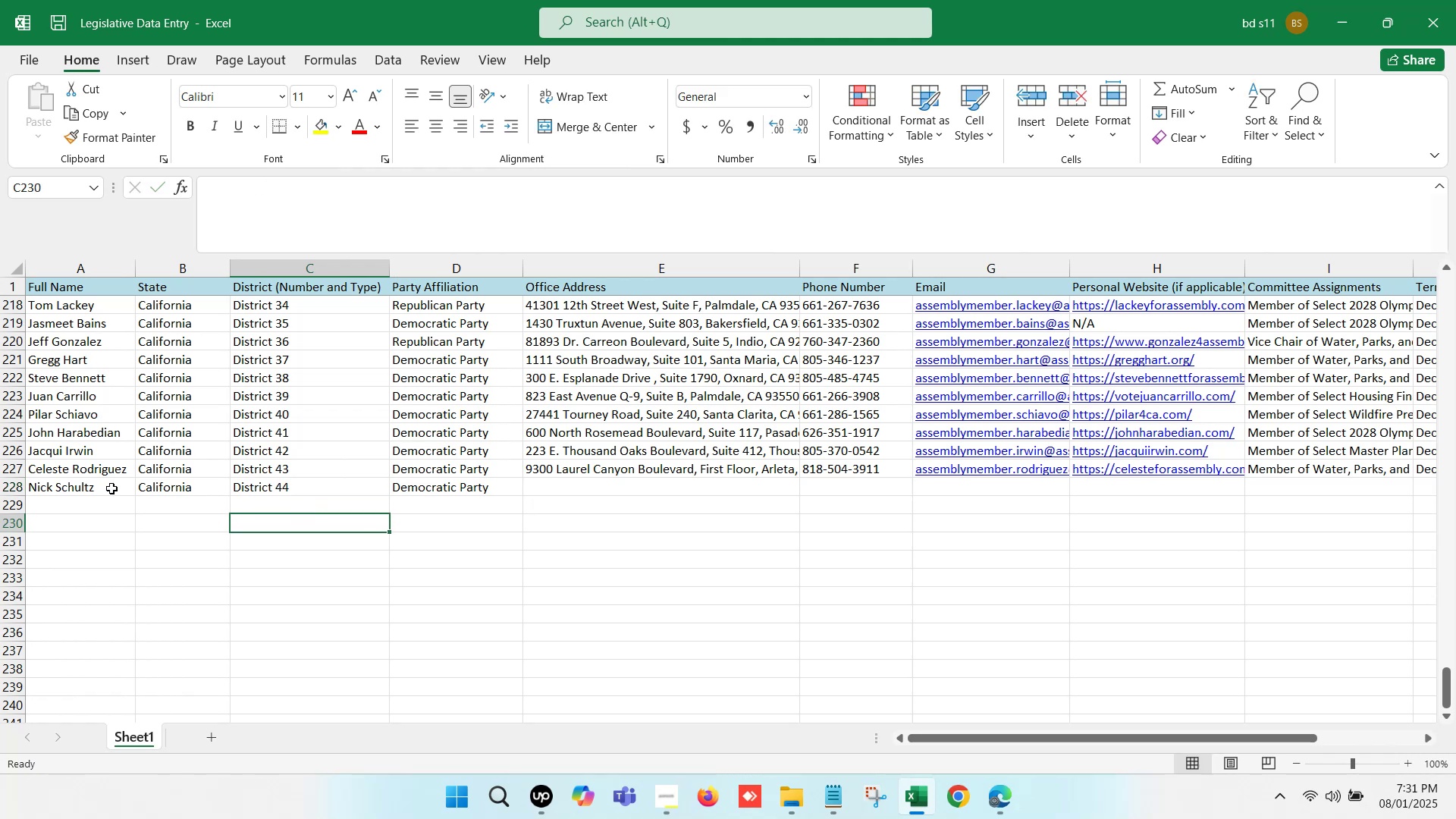 
left_click([91, 487])
 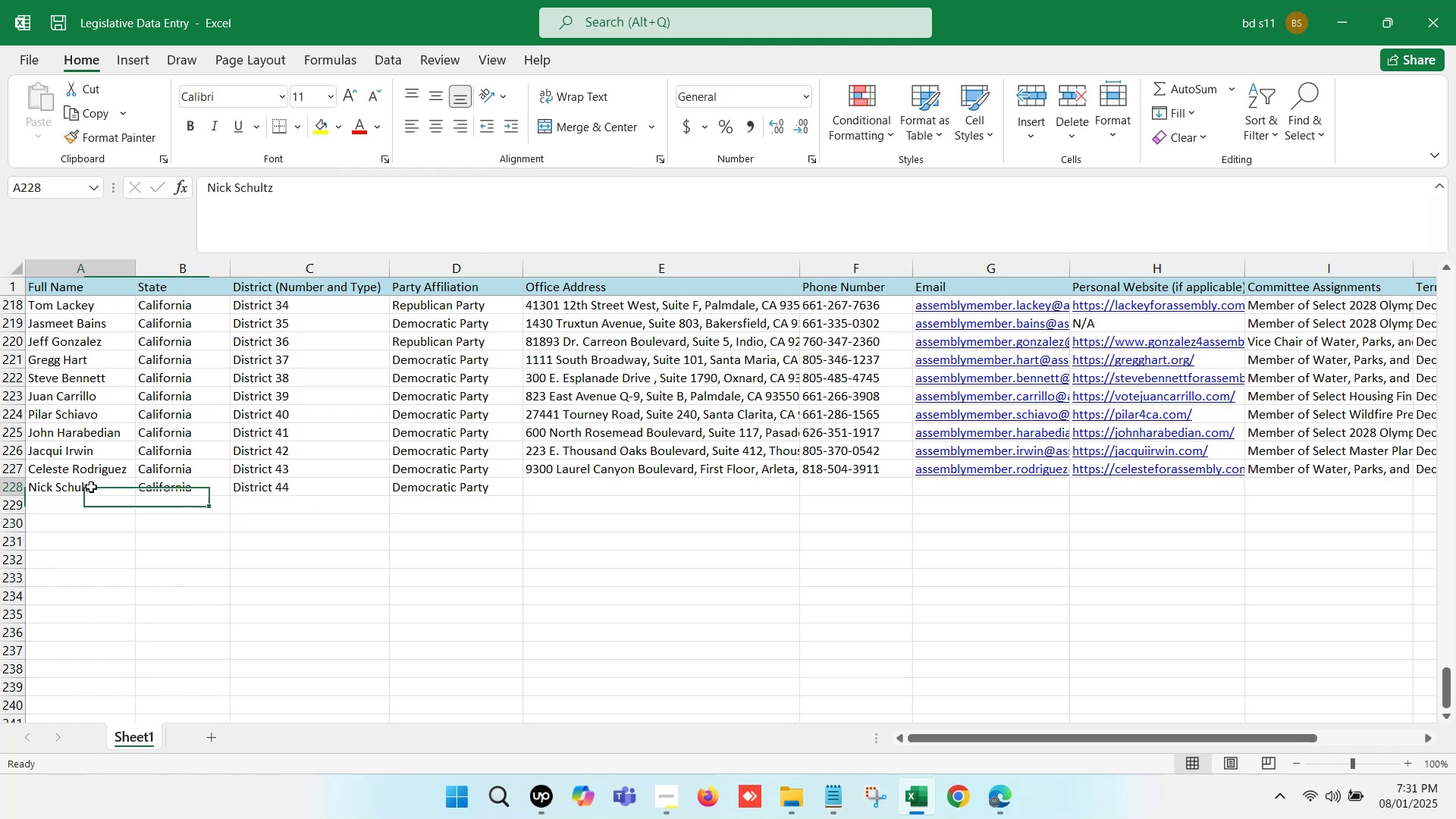 
key(Control+ControlLeft)
 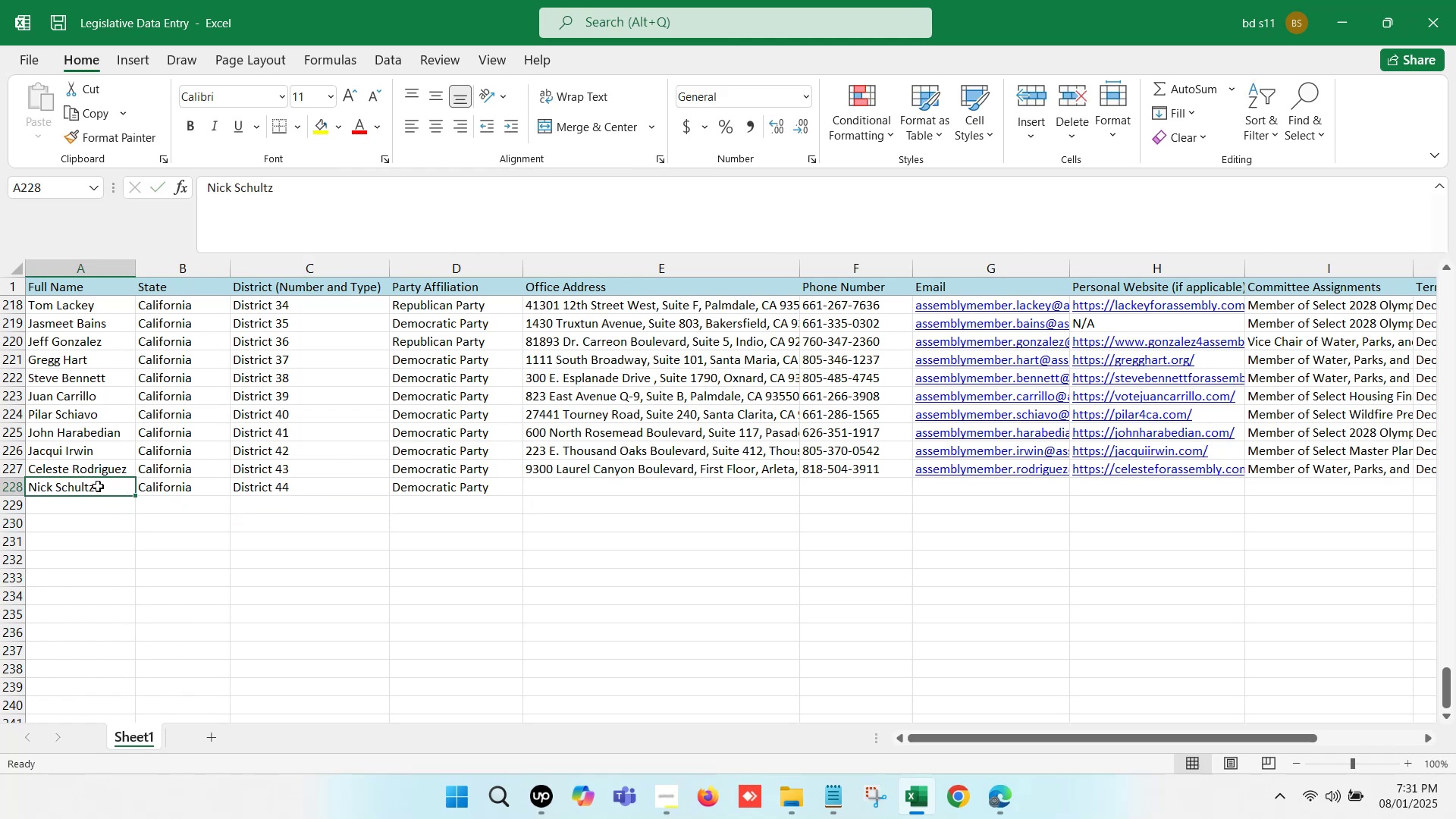 
key(Control+C)
 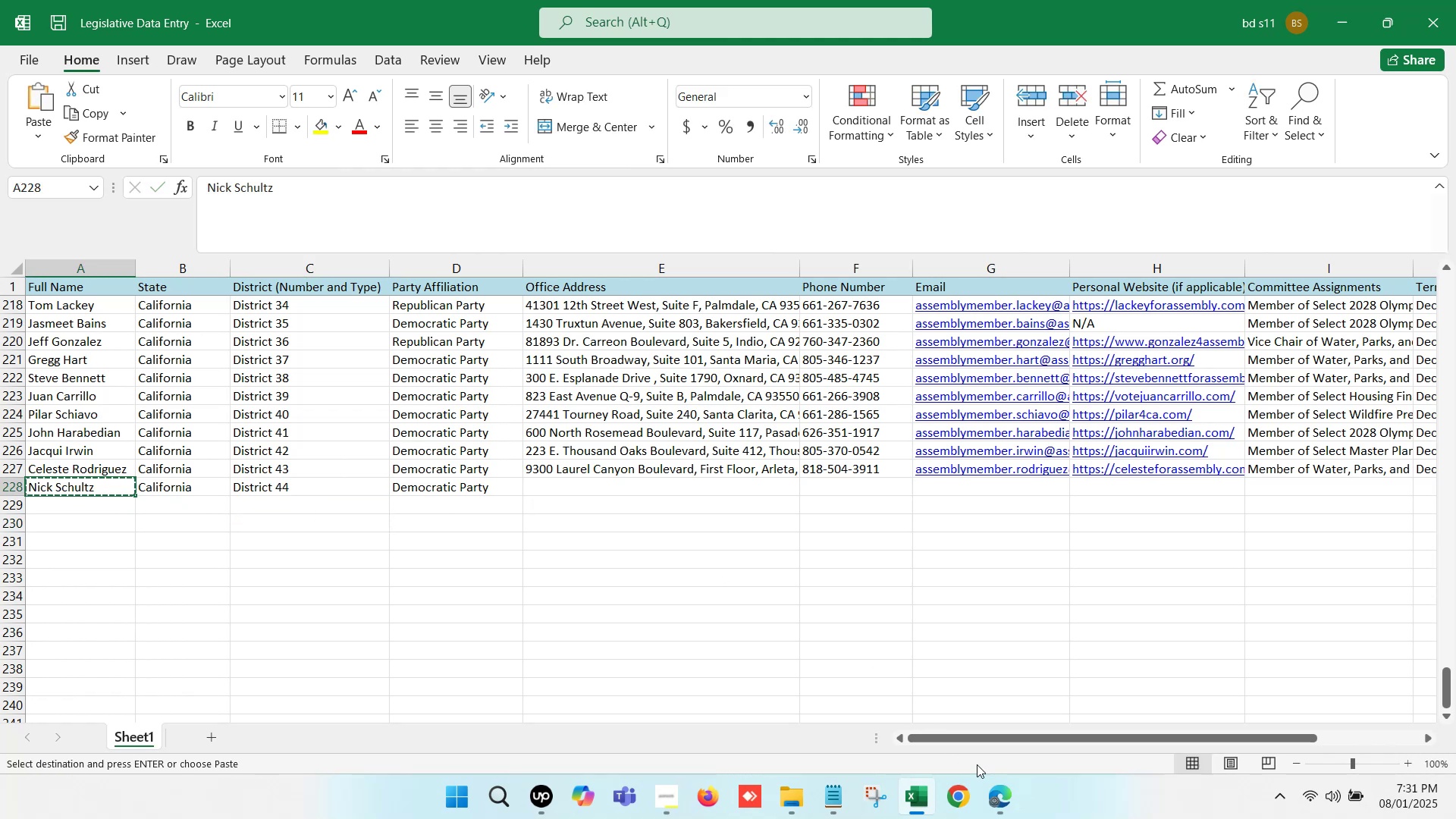 
left_click([1008, 787])
 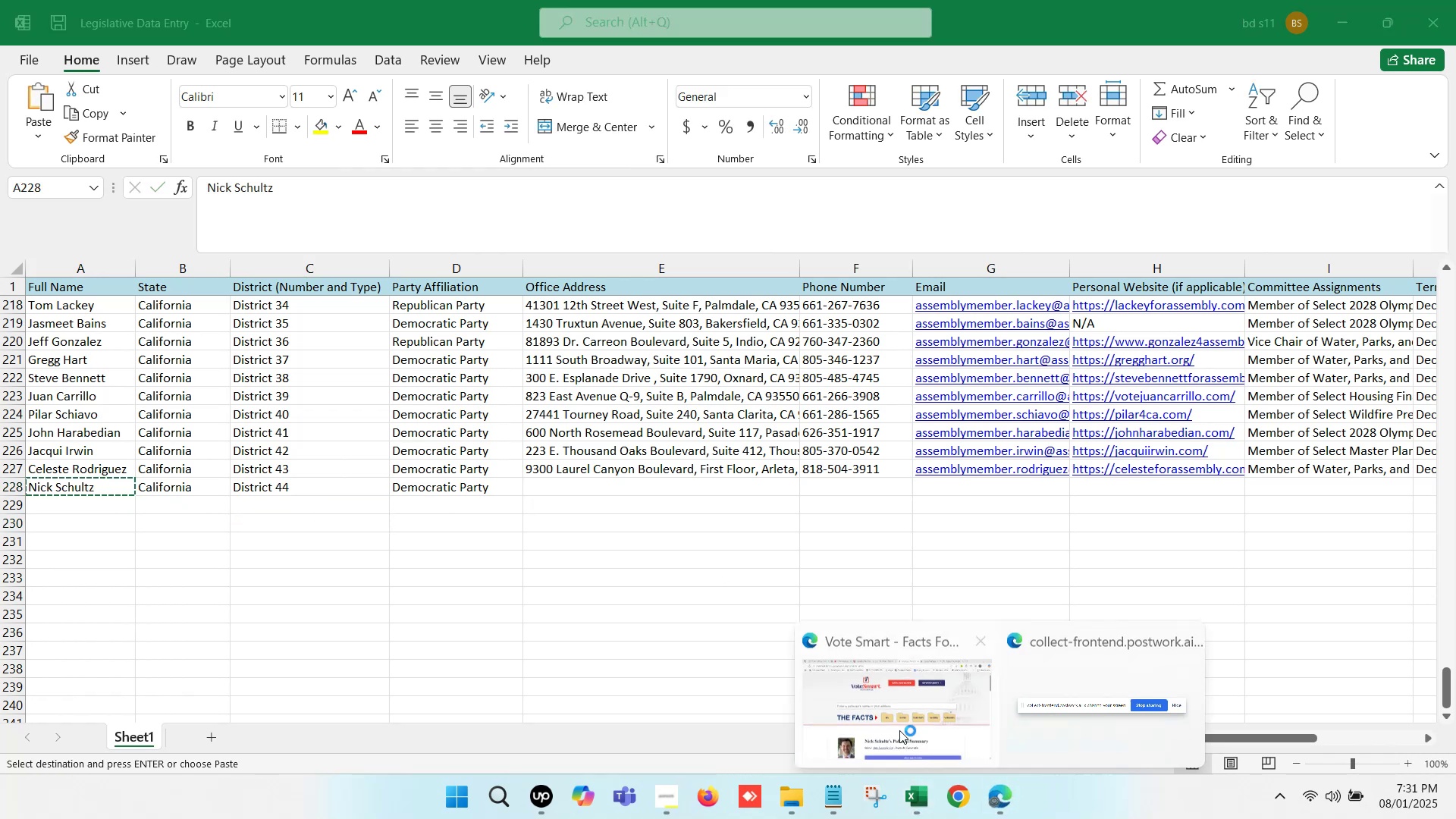 
left_click([868, 706])
 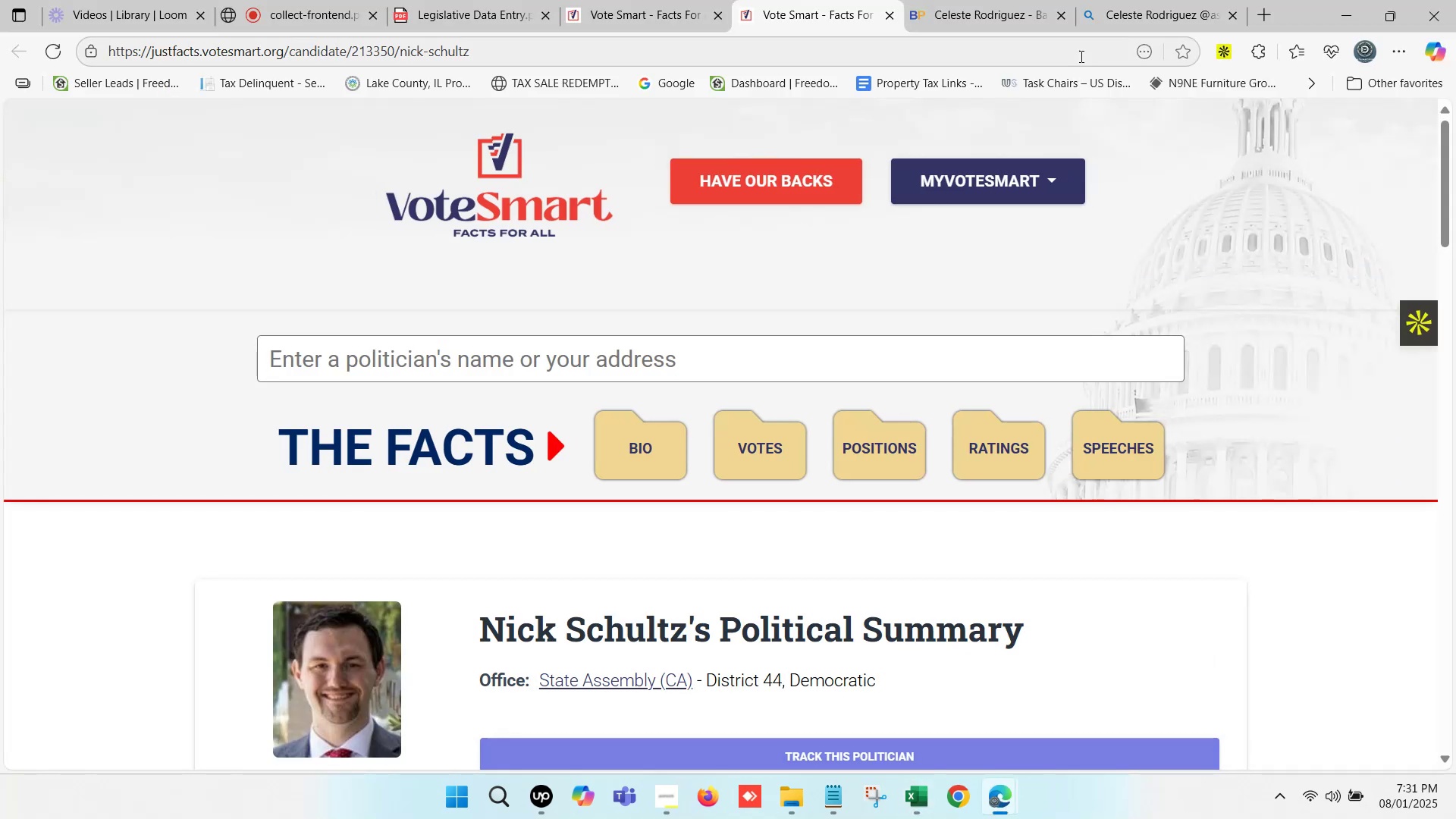 
double_click([1011, 0])
 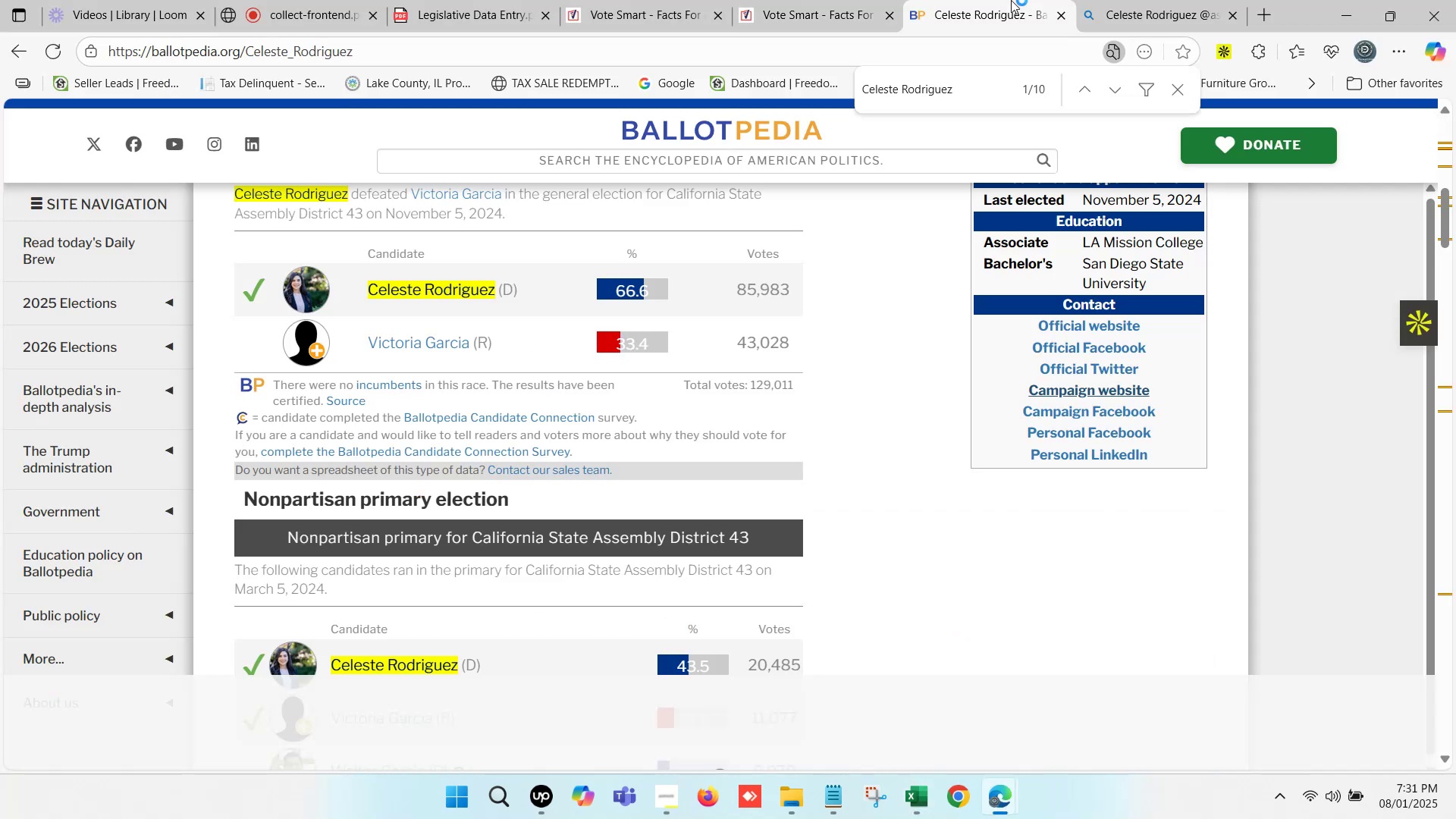 
triple_click([1011, 0])
 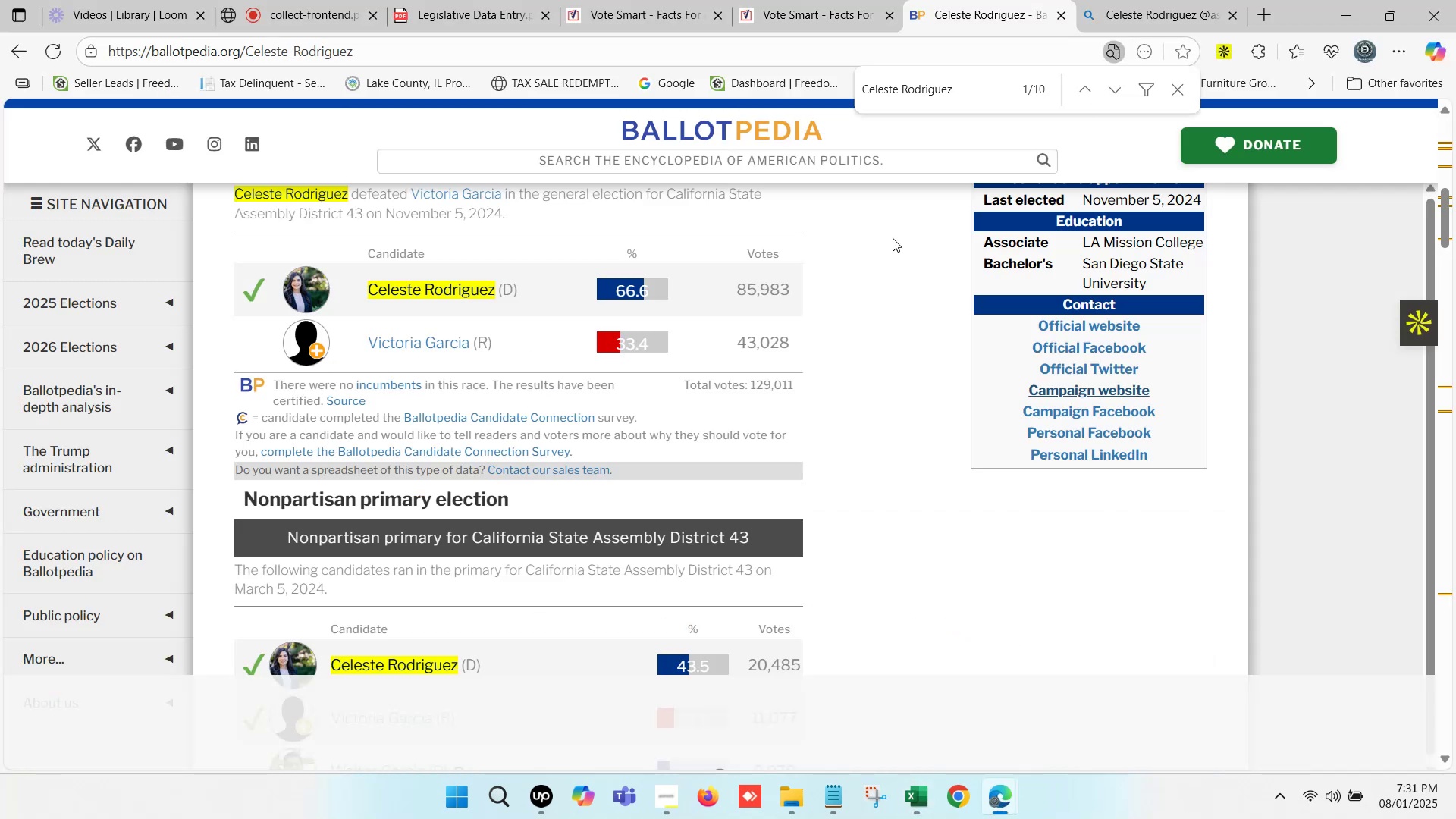 
scroll: coordinate [508, 332], scroll_direction: up, amount: 10.0
 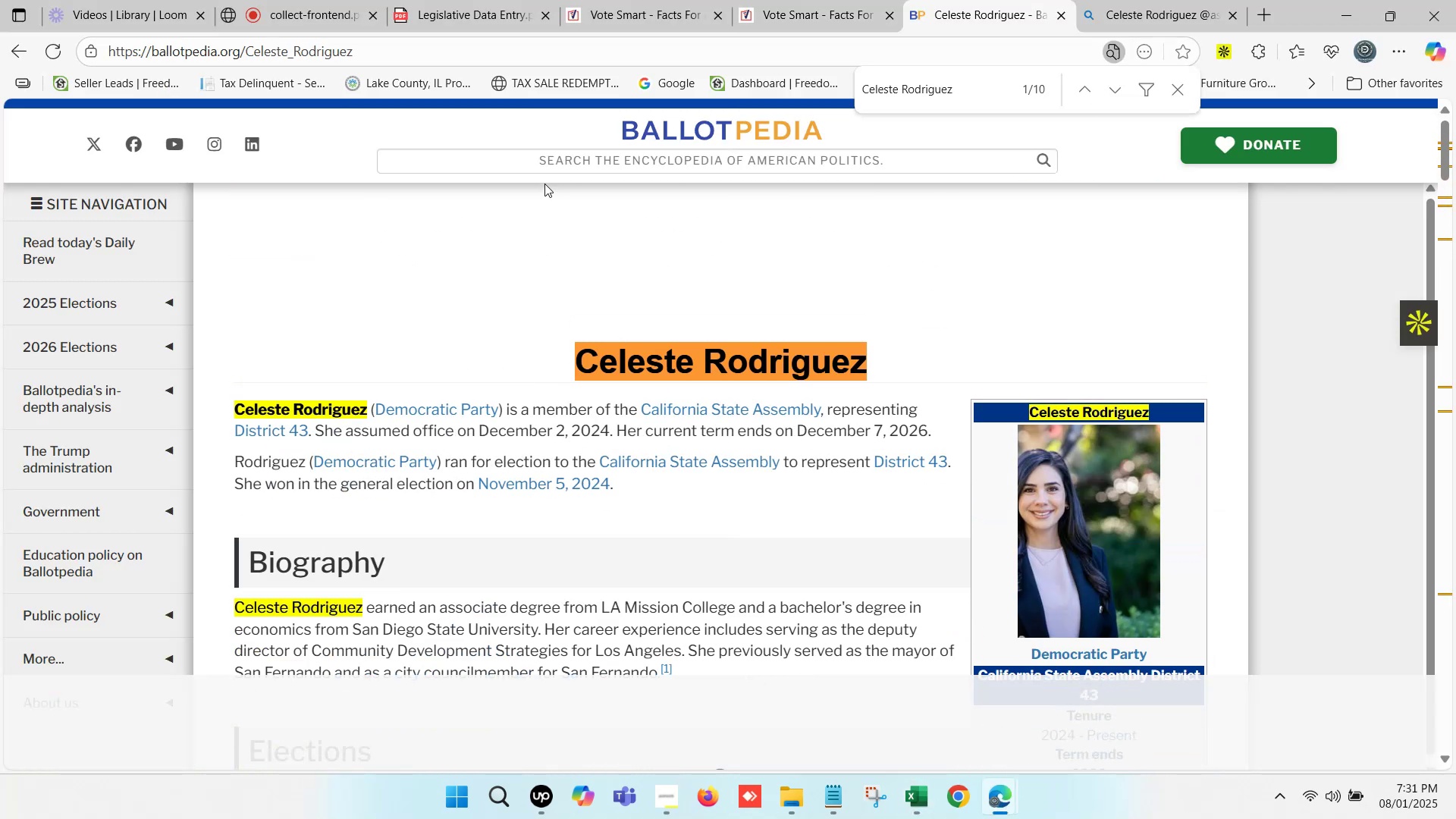 
left_click([544, 157])
 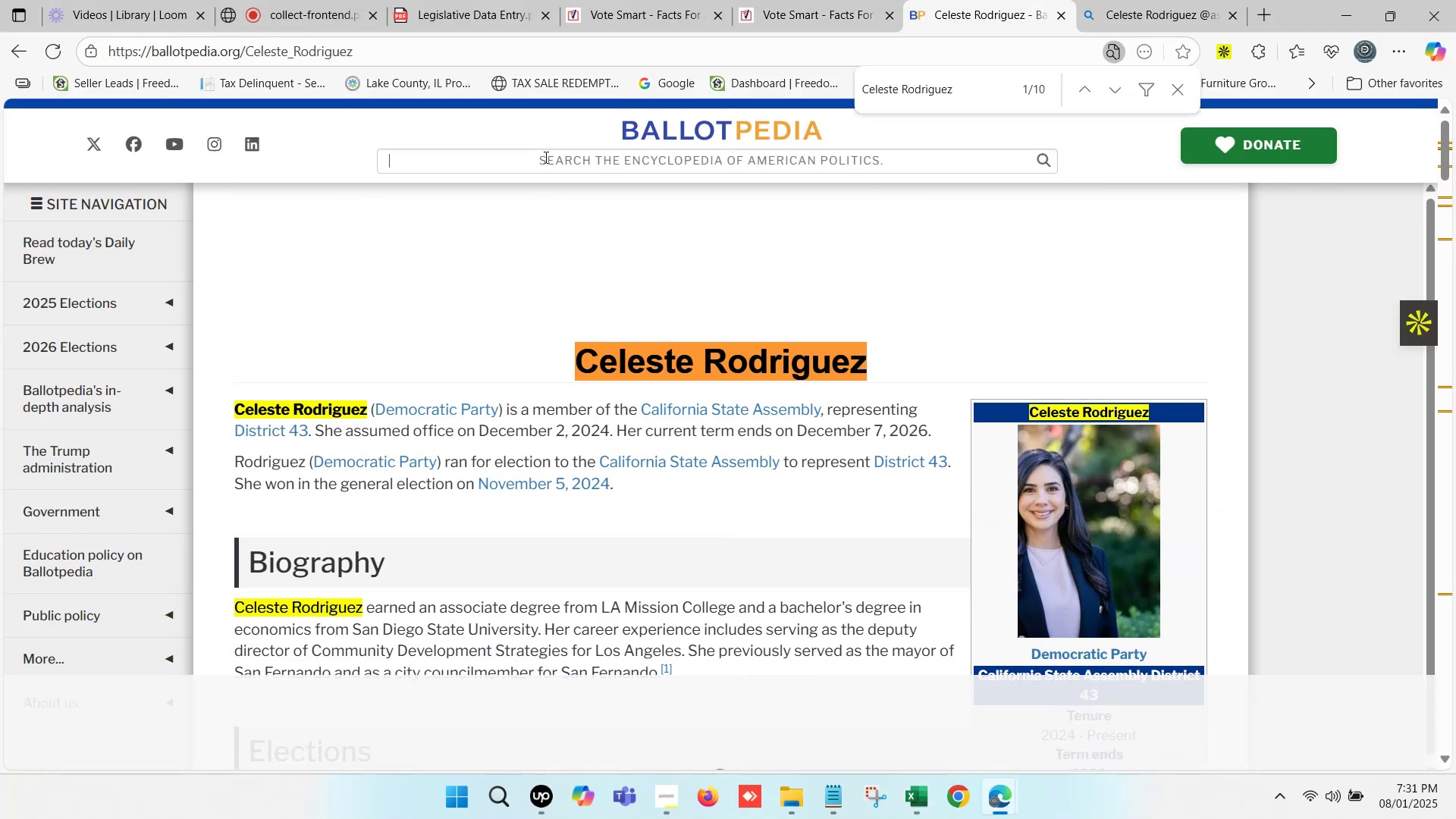 
key(Control+V)
 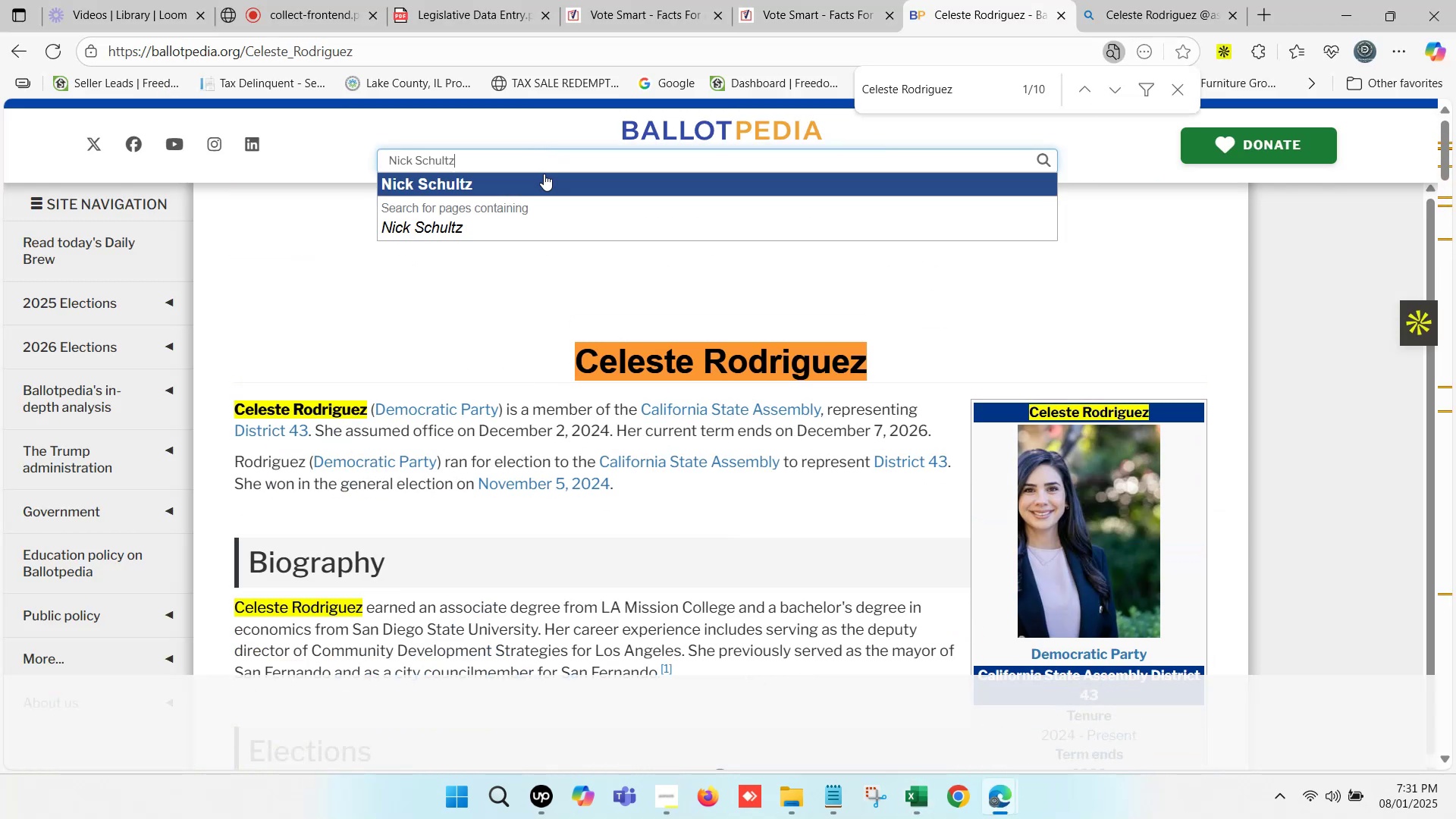 
left_click([535, 182])
 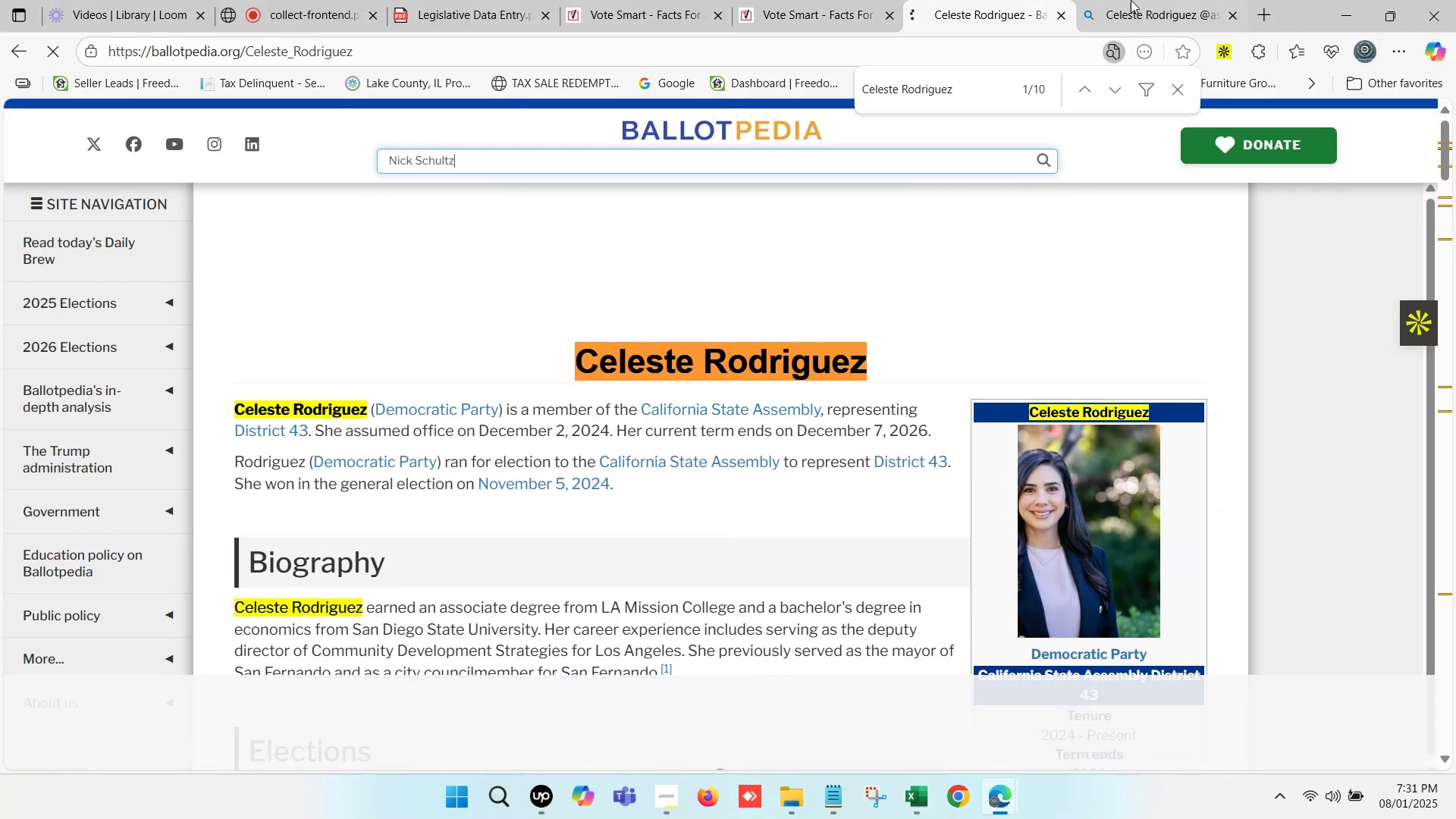 
left_click([1213, 0])
 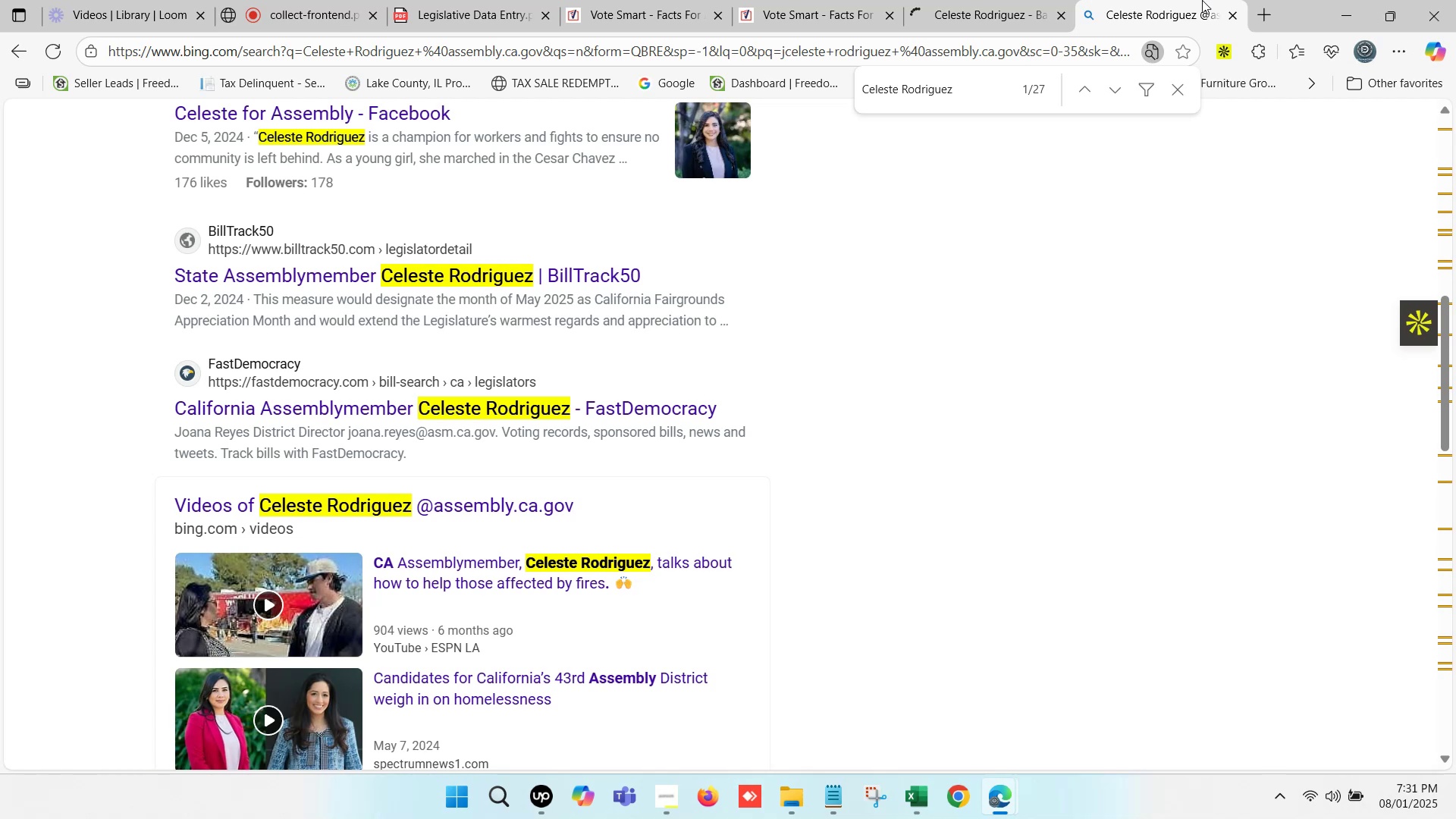 
scroll: coordinate [386, 204], scroll_direction: up, amount: 12.0
 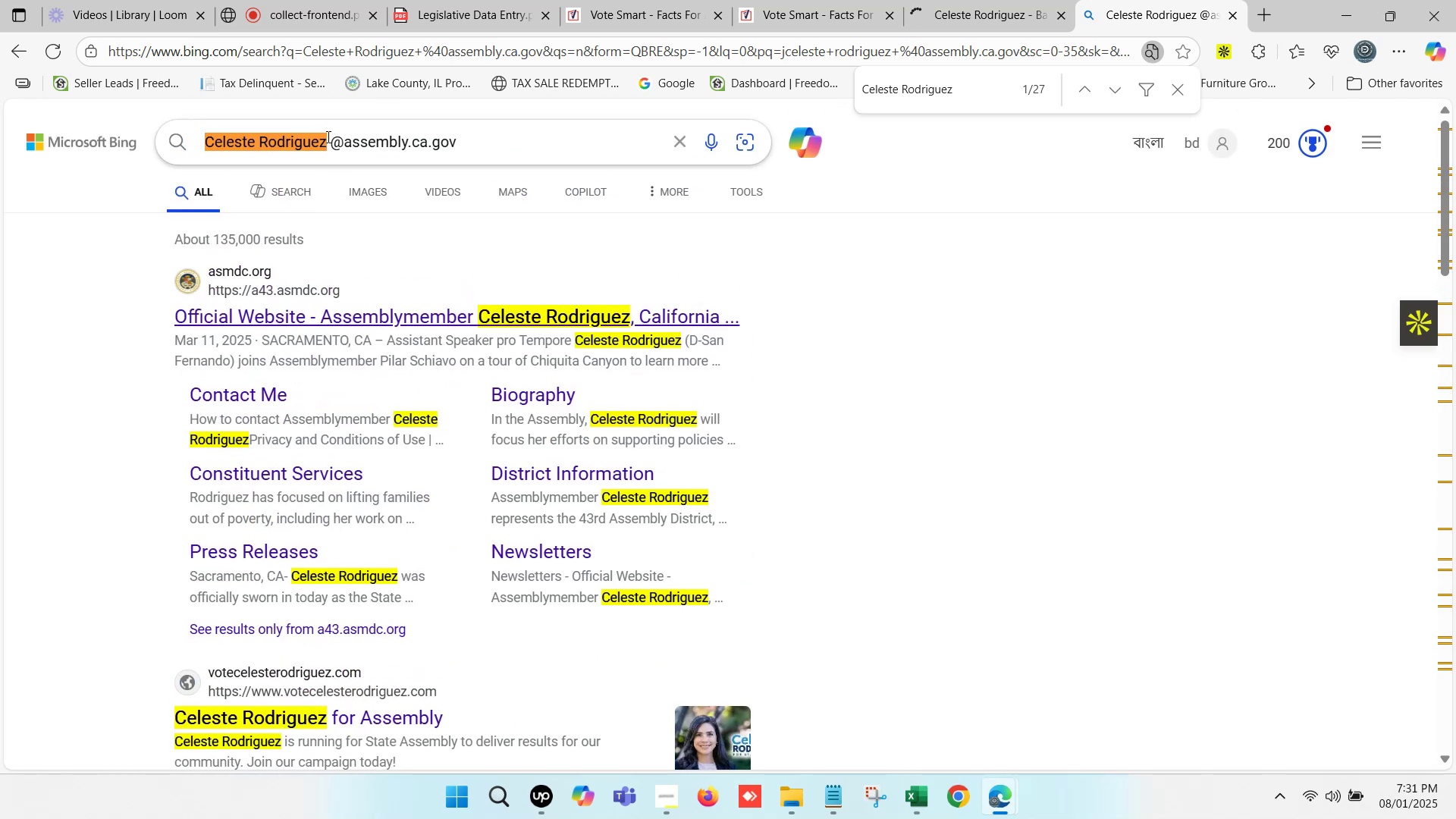 
left_click([327, 136])
 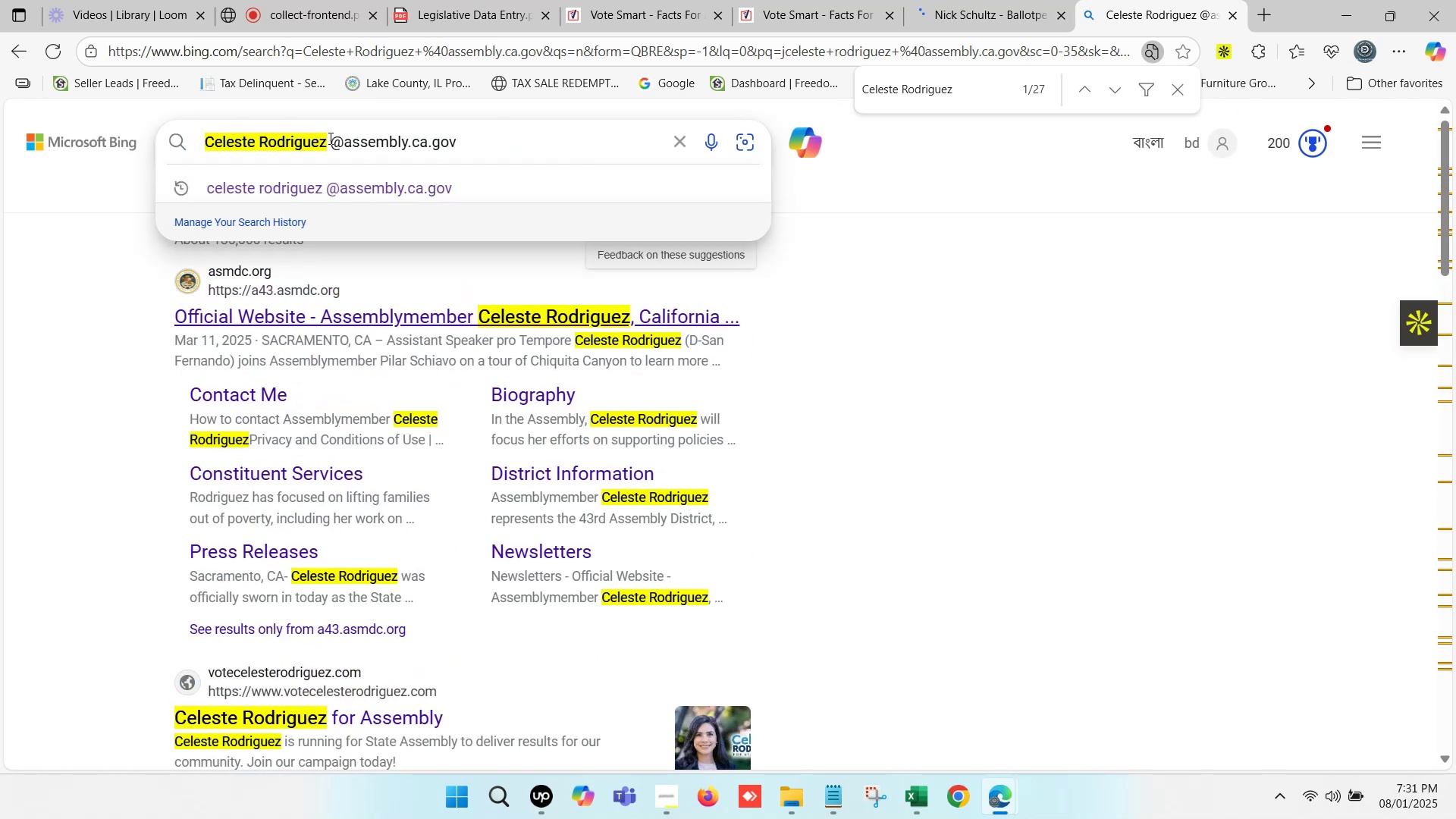 
left_click_drag(start_coordinate=[330, 139], to_coordinate=[204, 141])
 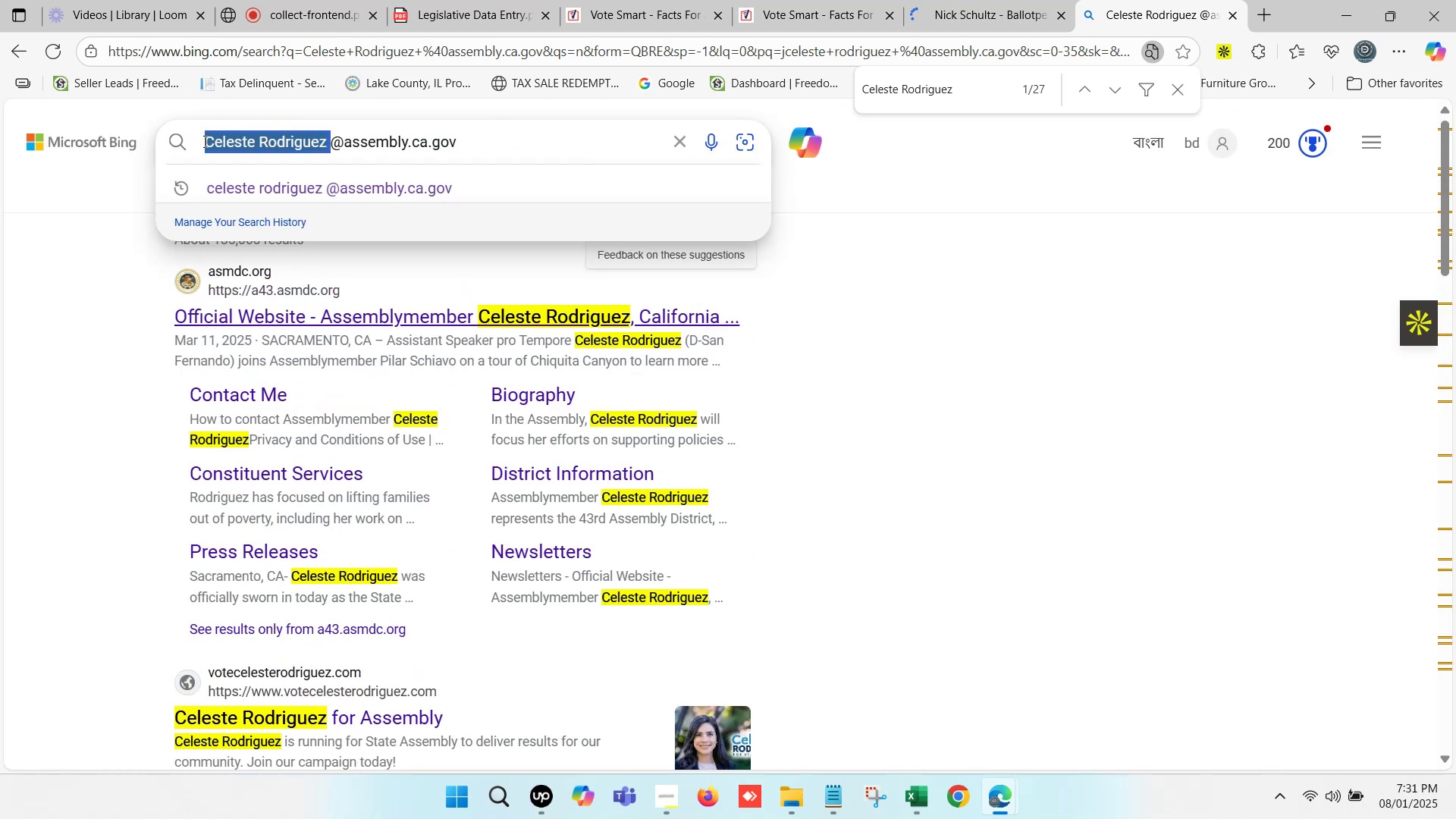 
key(Control+V)
 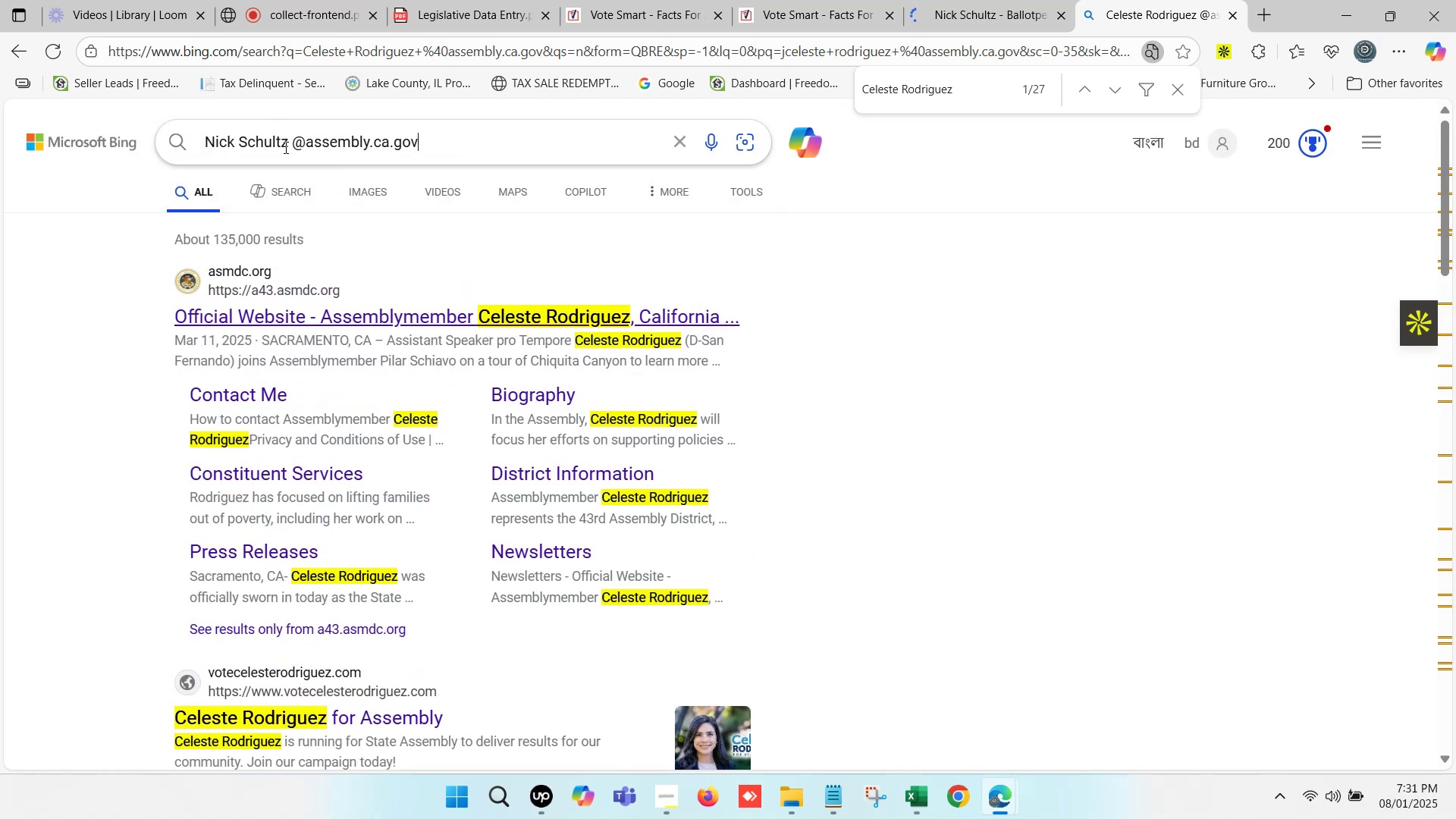 
left_click([290, 141])
 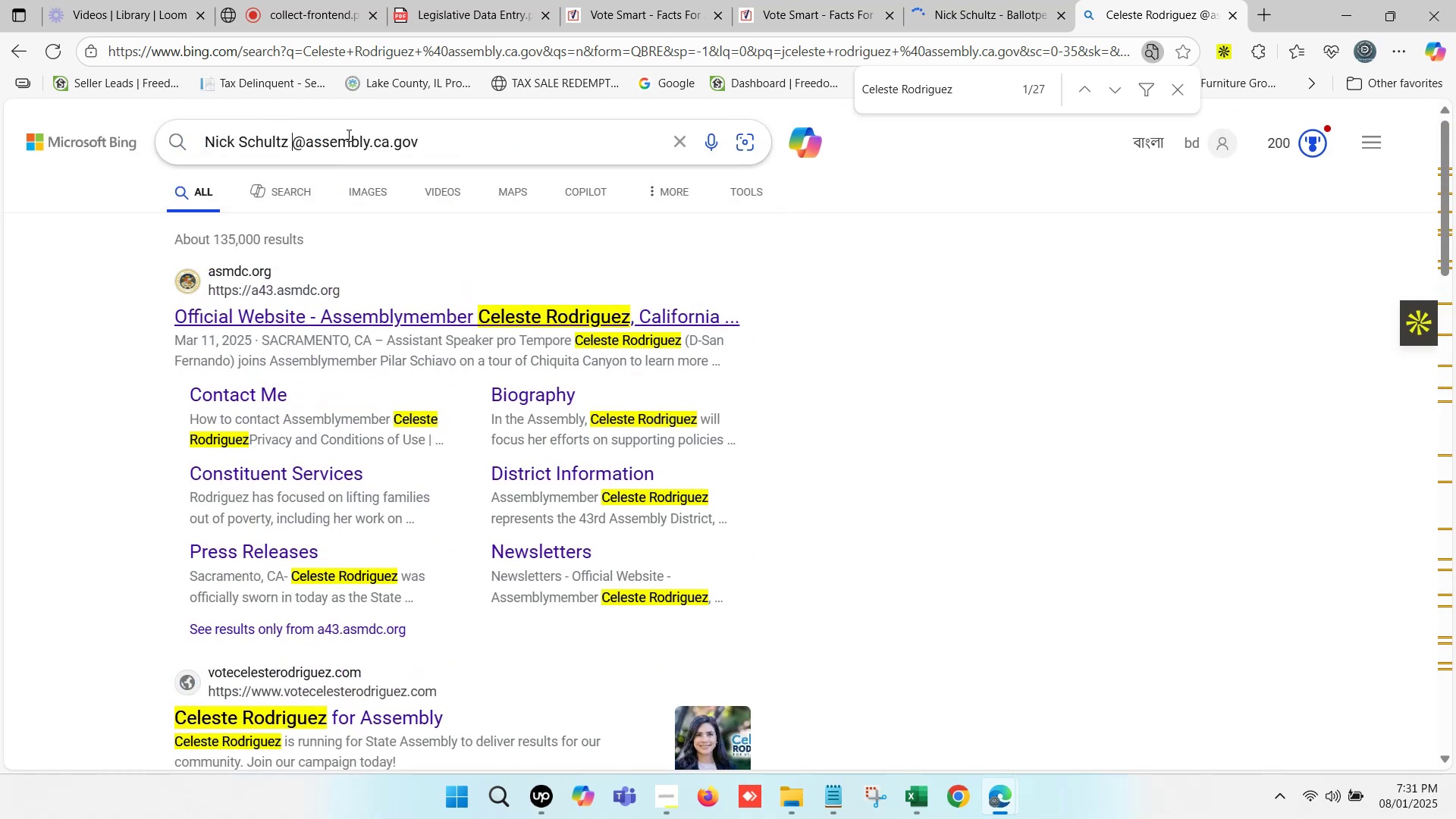 
key(Backspace)
 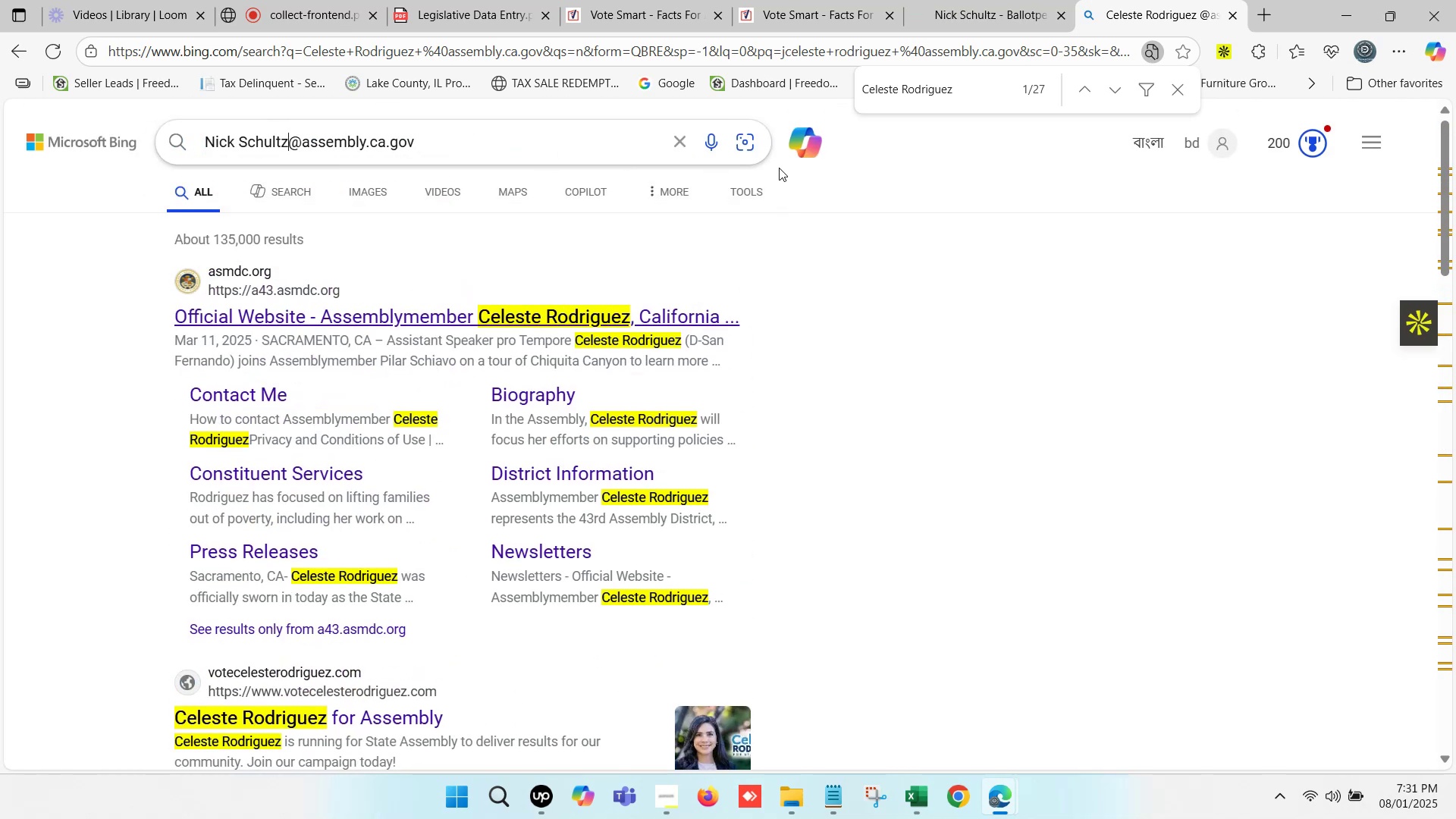 
key(Enter)
 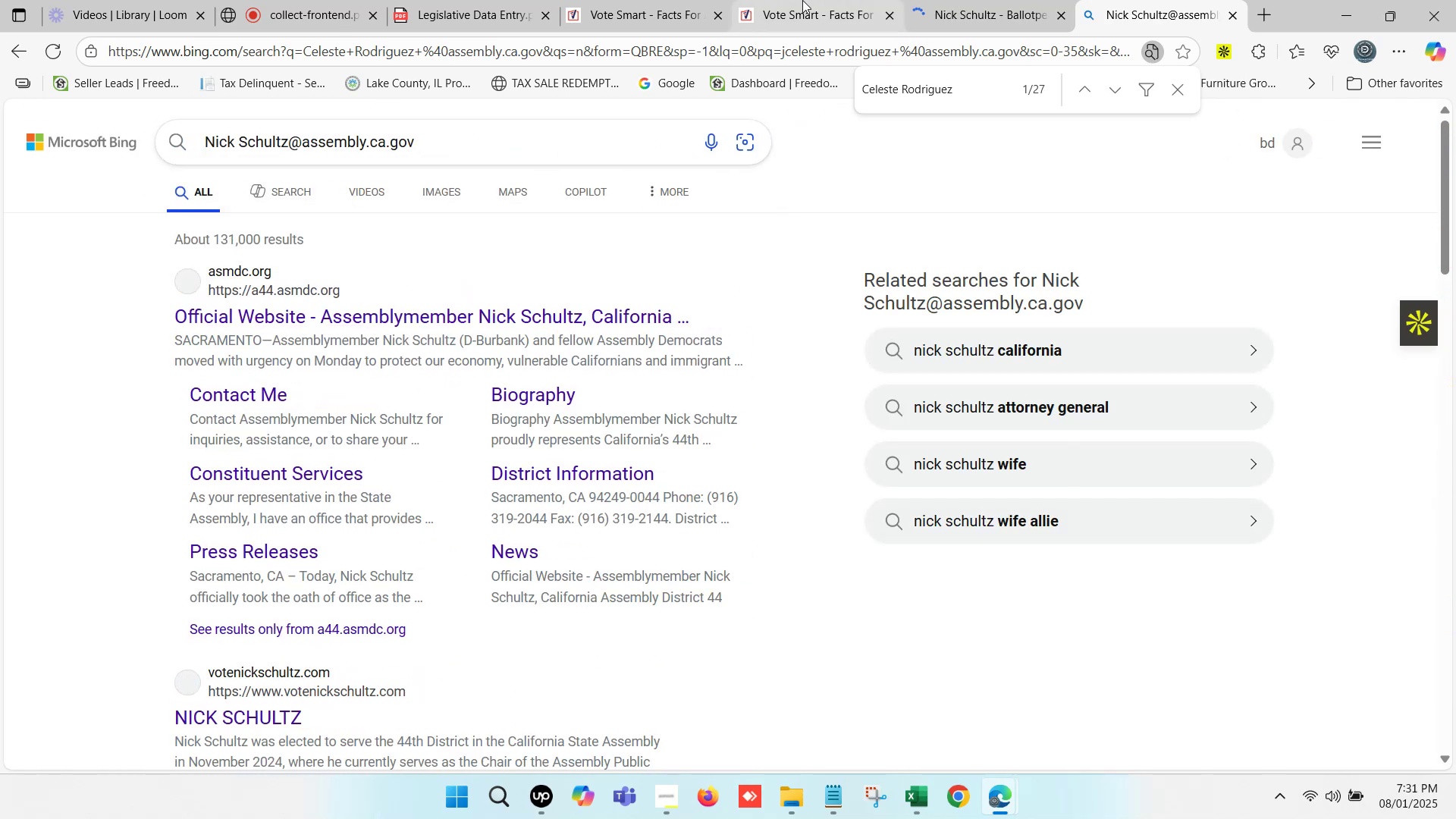 
double_click([673, 0])
 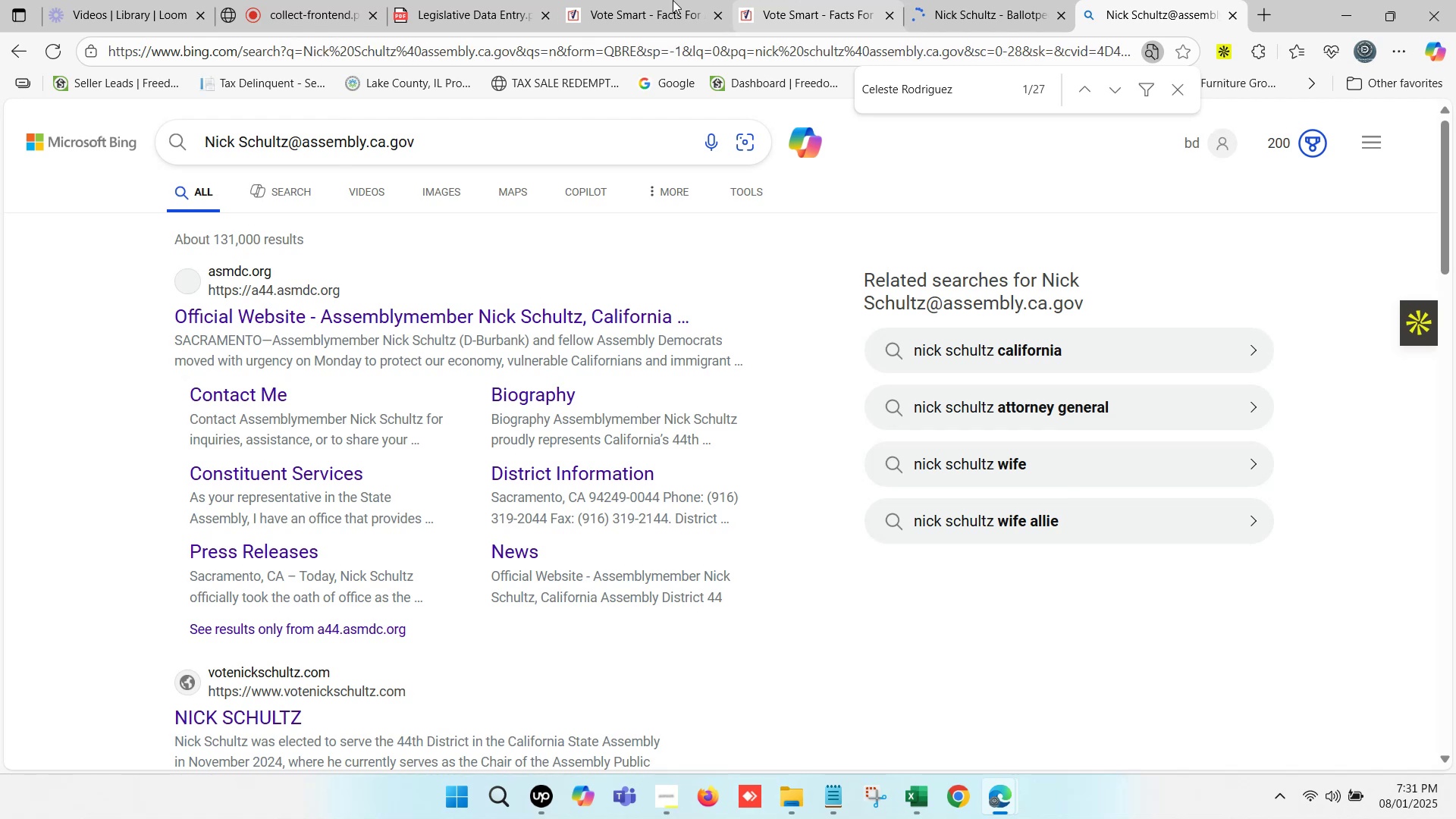 
key(Control+F)
 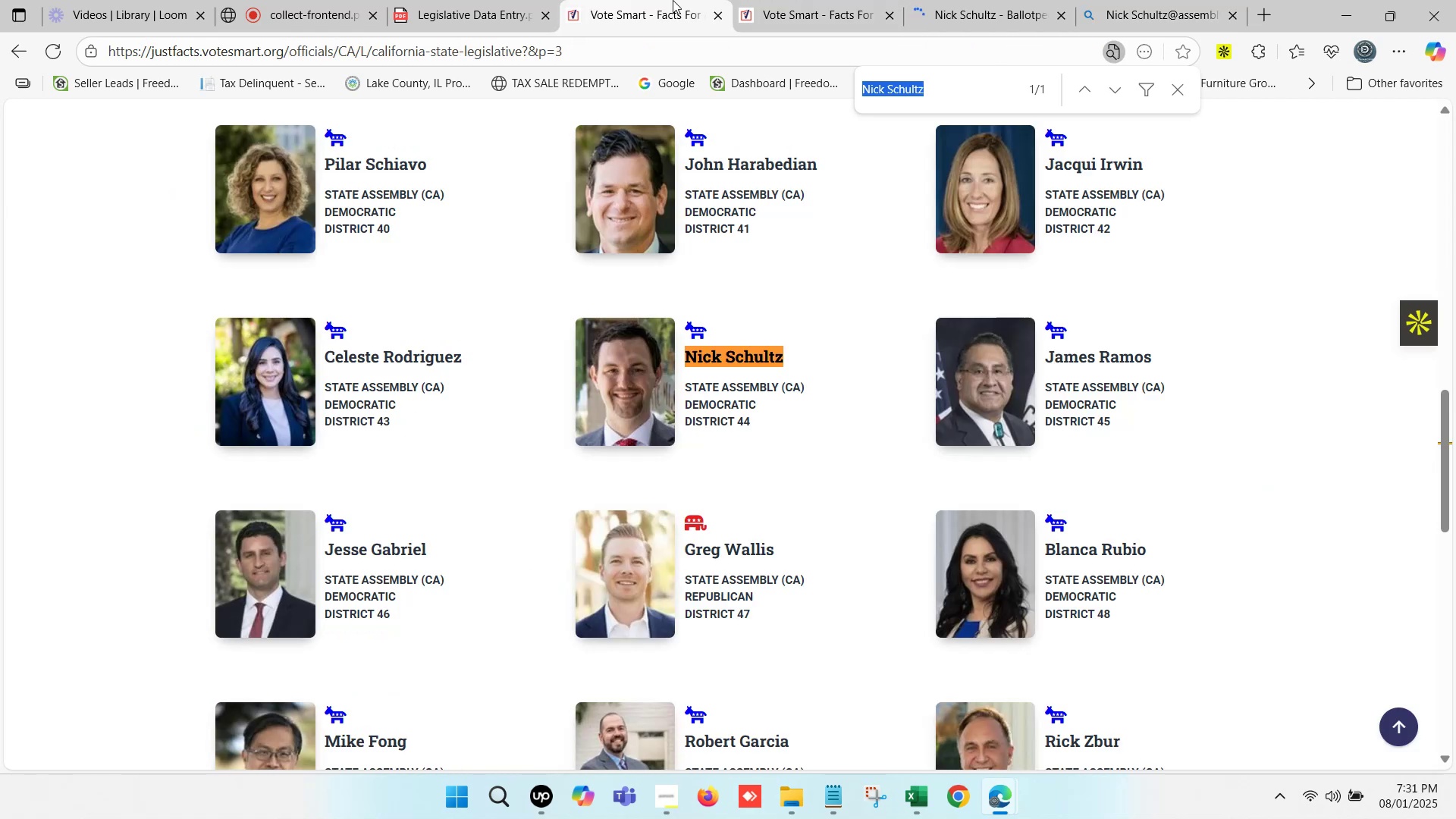 
key(Control+V)
 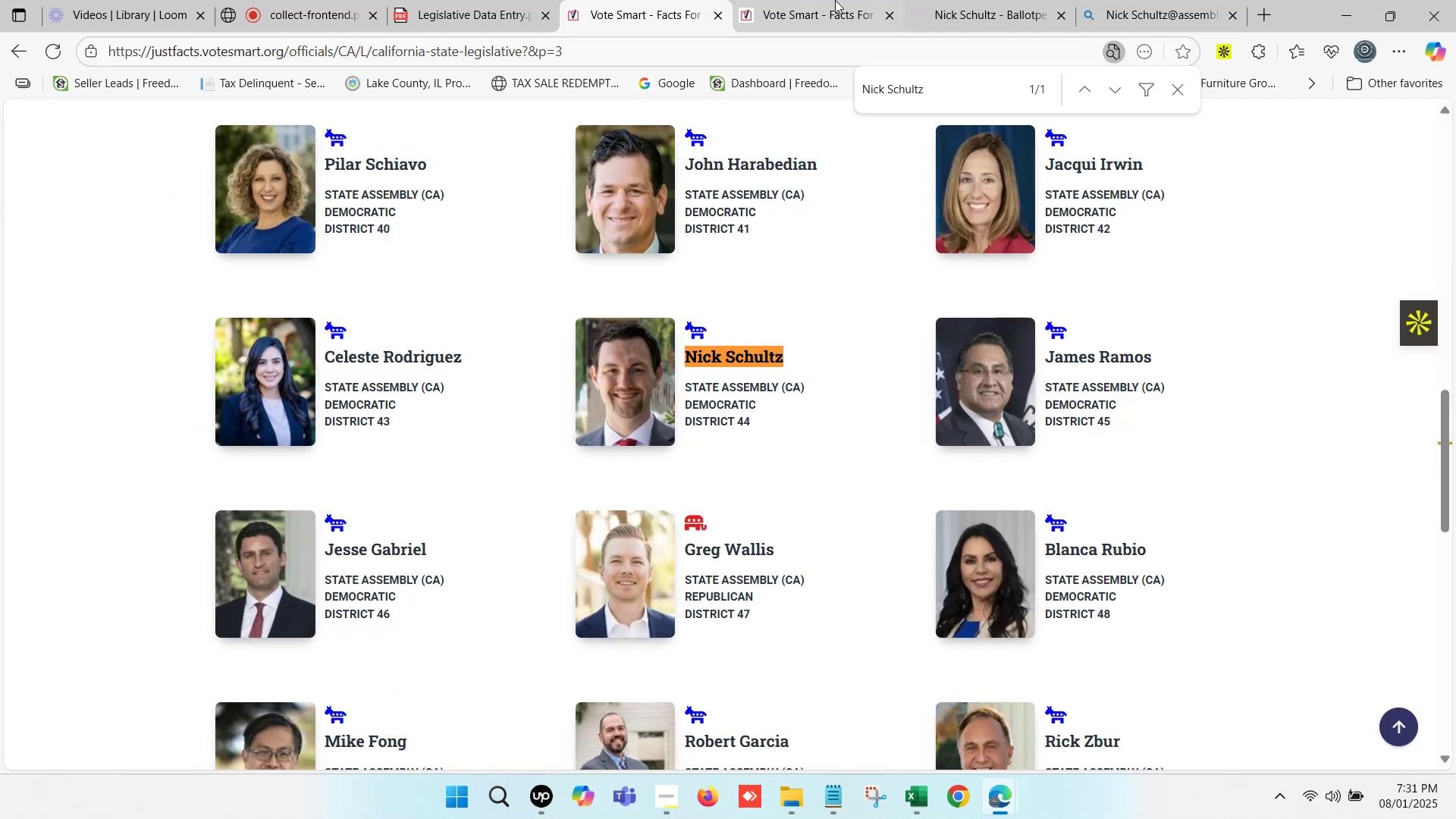 
left_click([821, 0])
 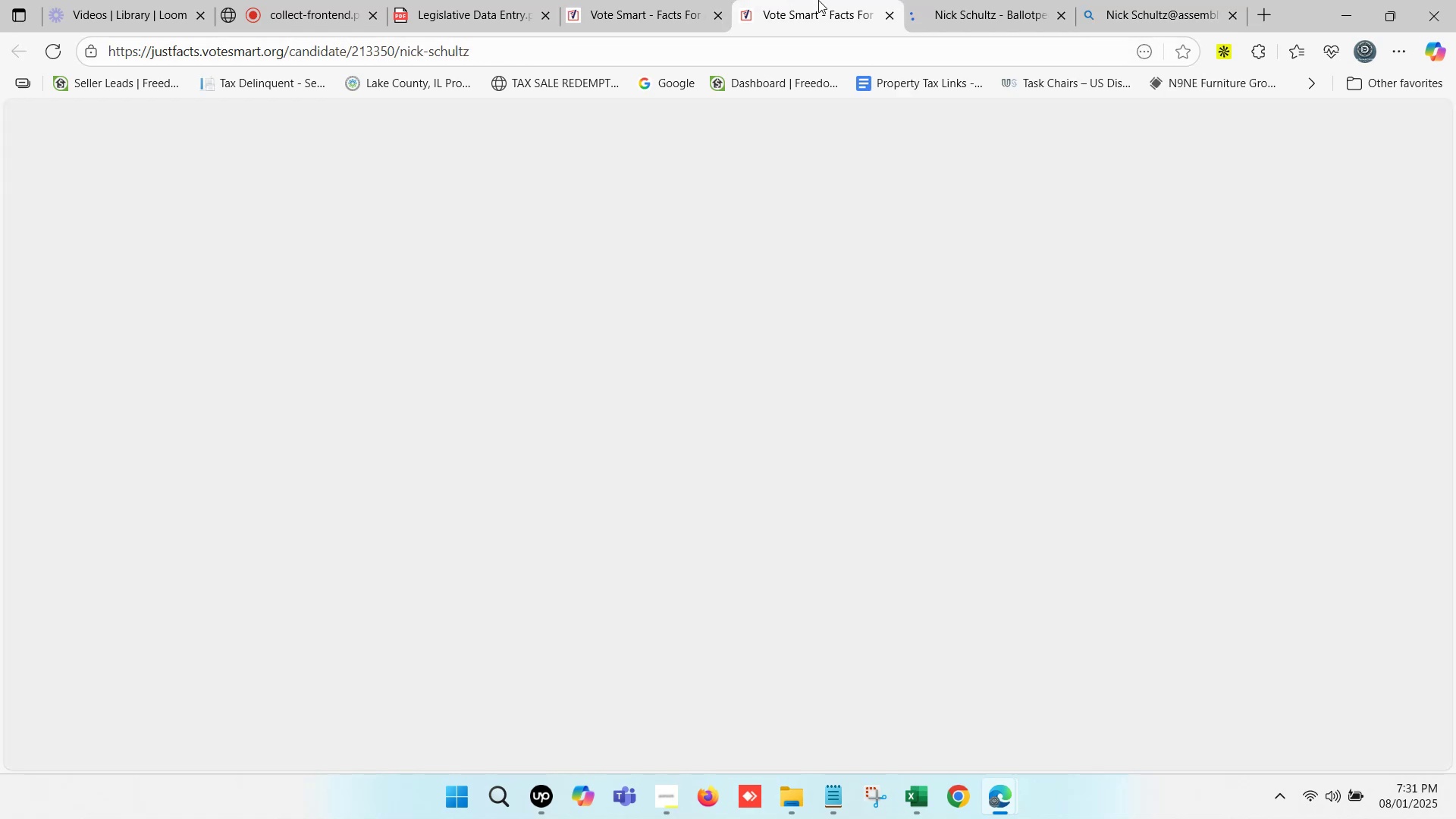 
key(Control+F)
 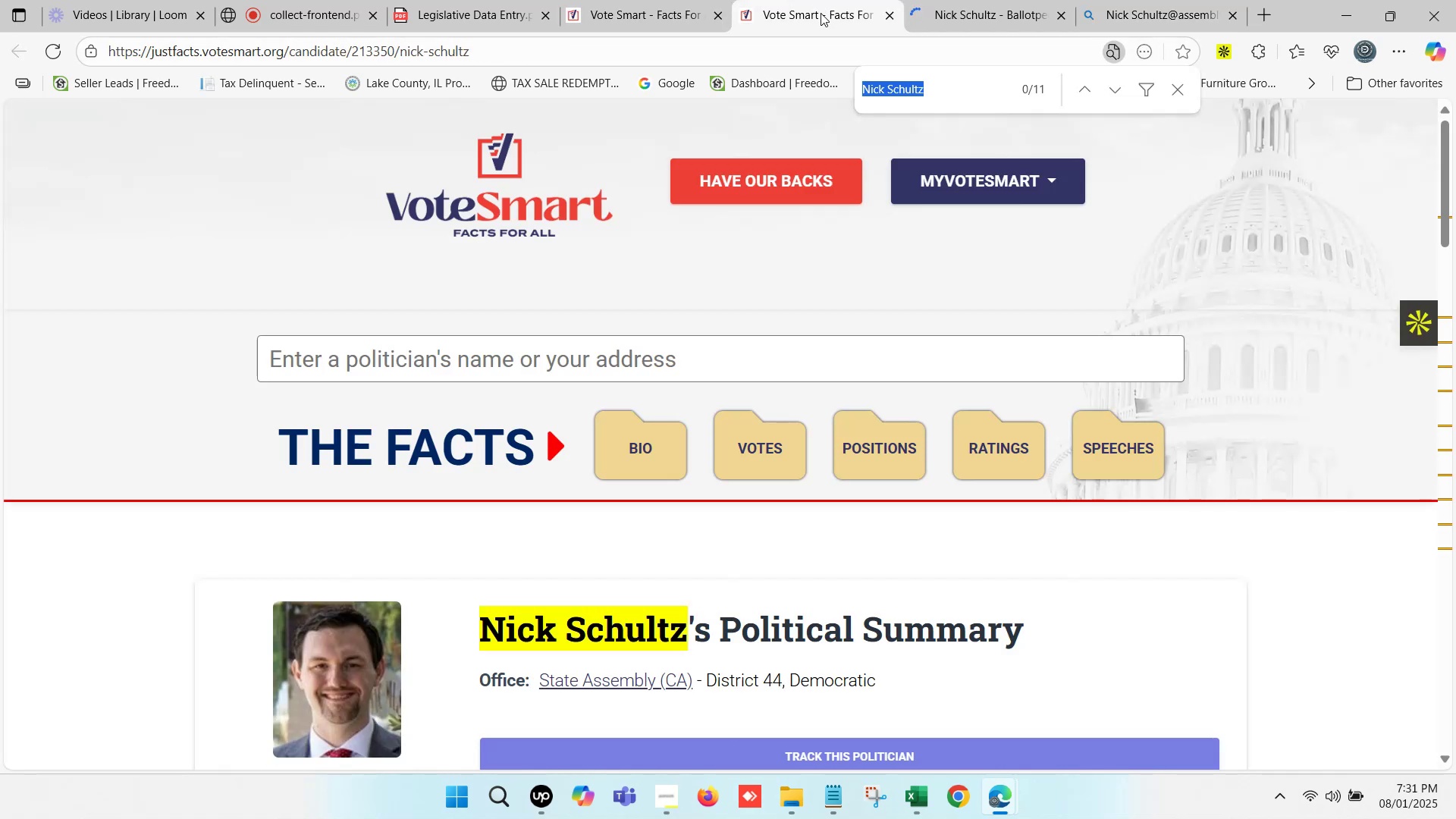 
key(Control+V)
 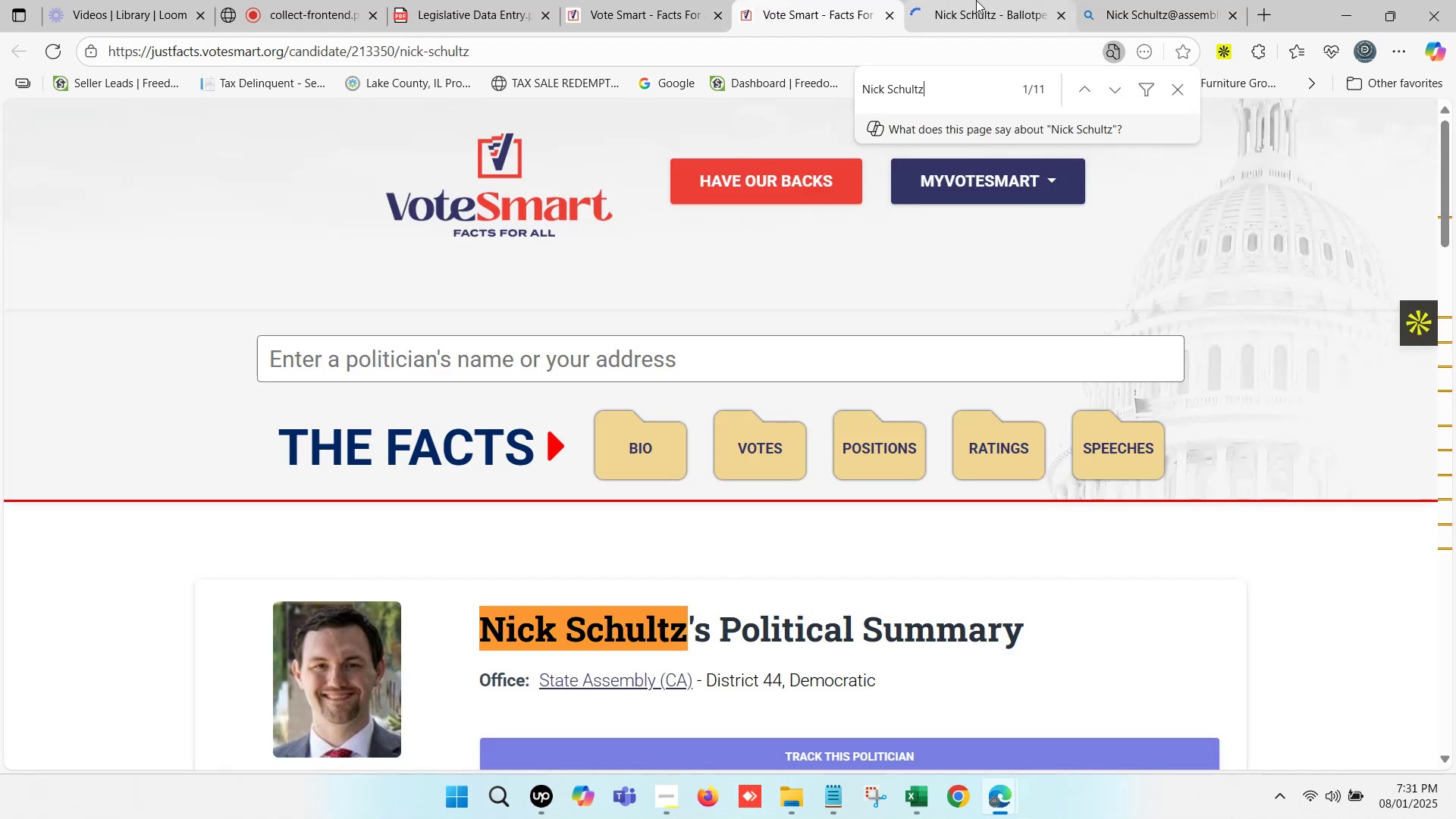 
double_click([976, 0])
 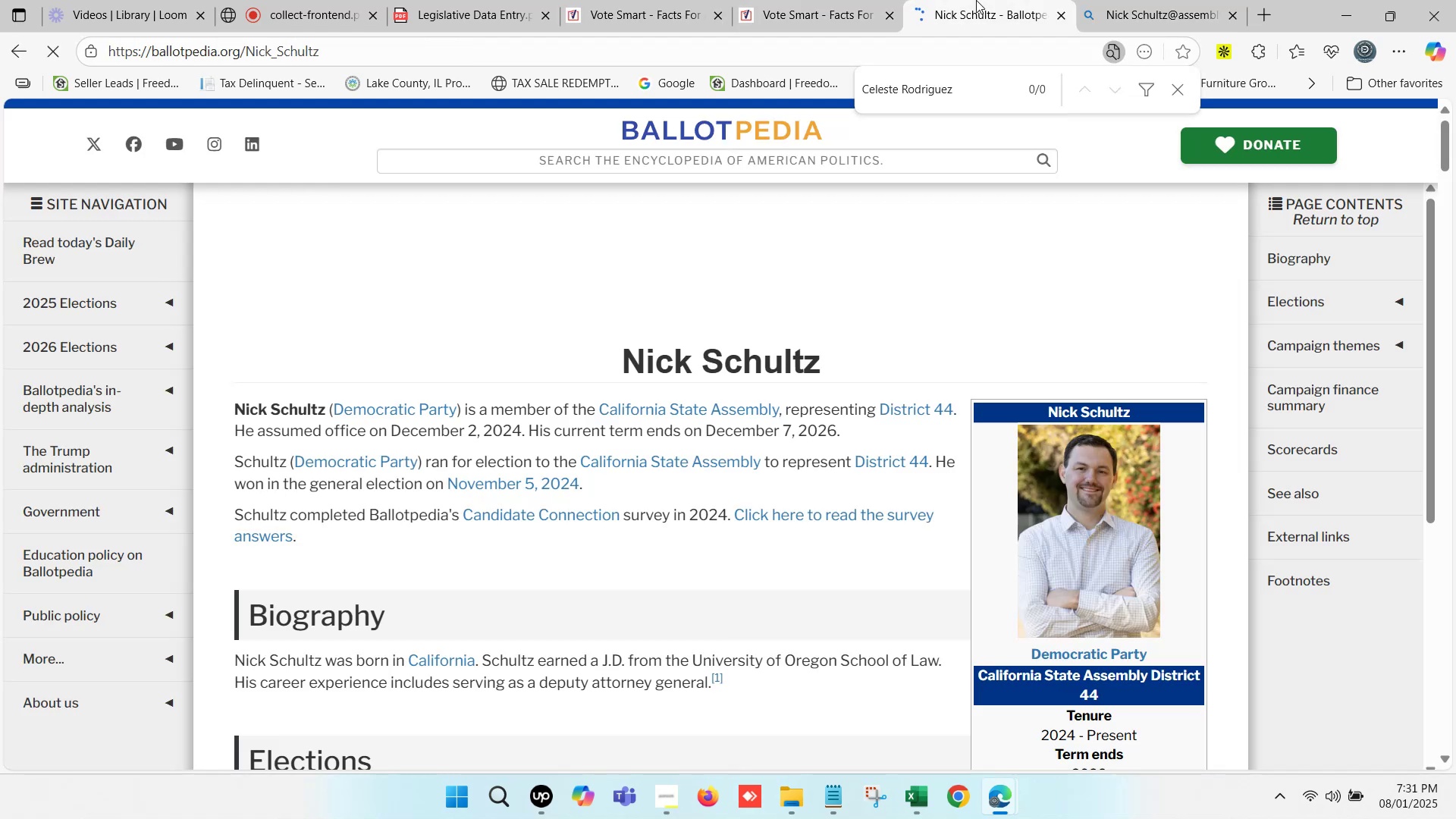 
triple_click([976, 0])
 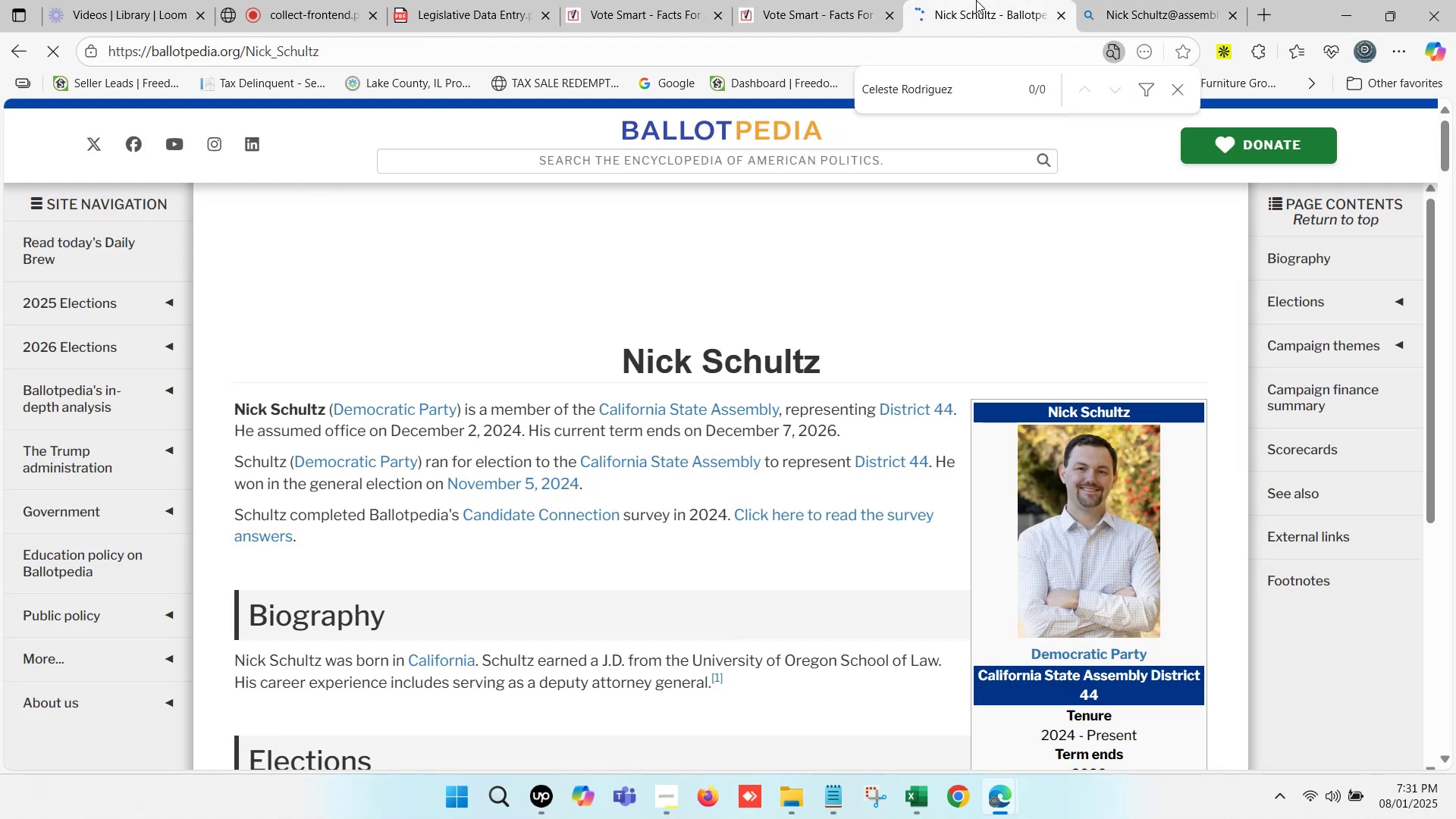 
triple_click([976, 0])
 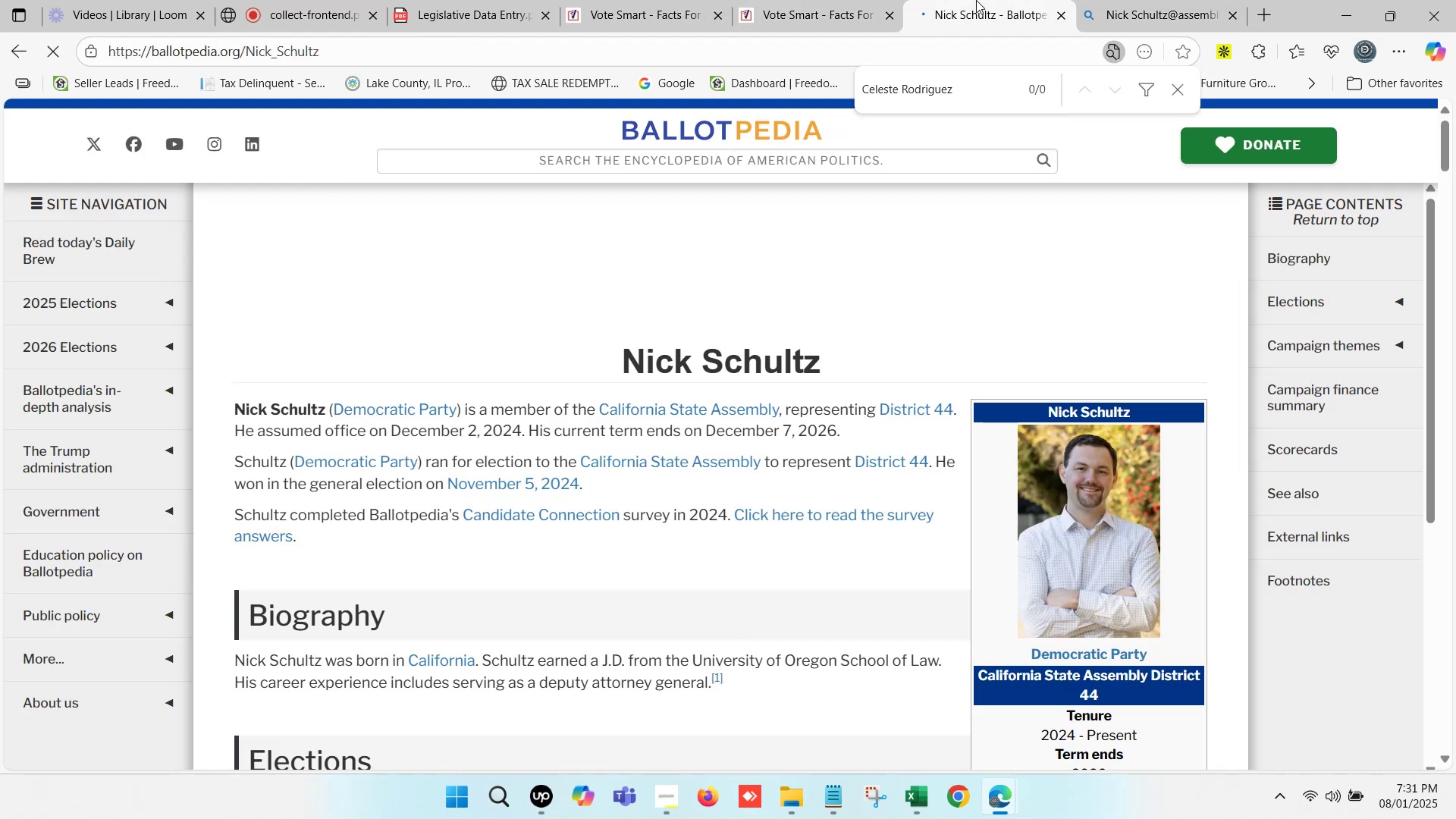 
key(Control+F)
 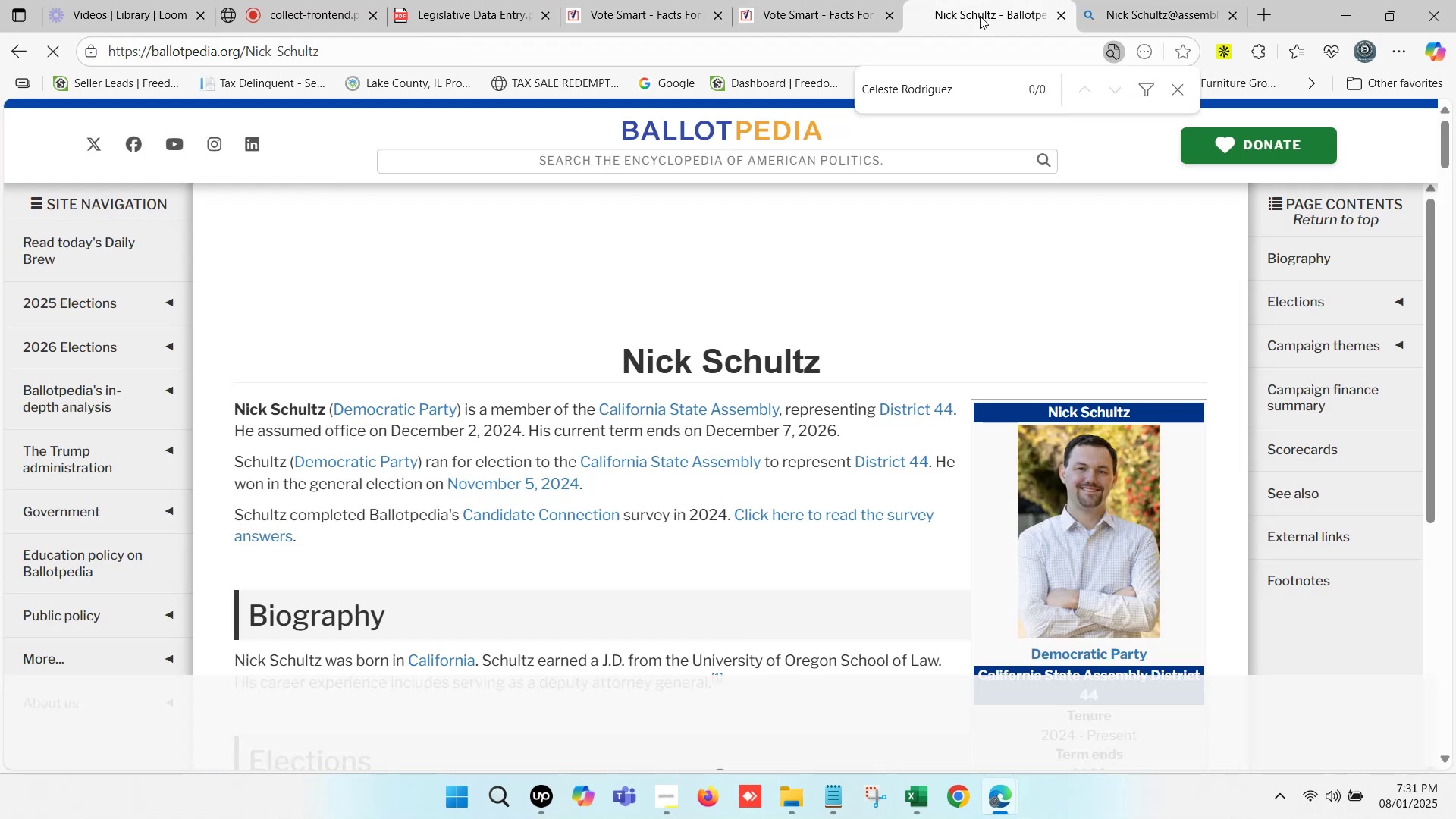 
key(Control+V)
 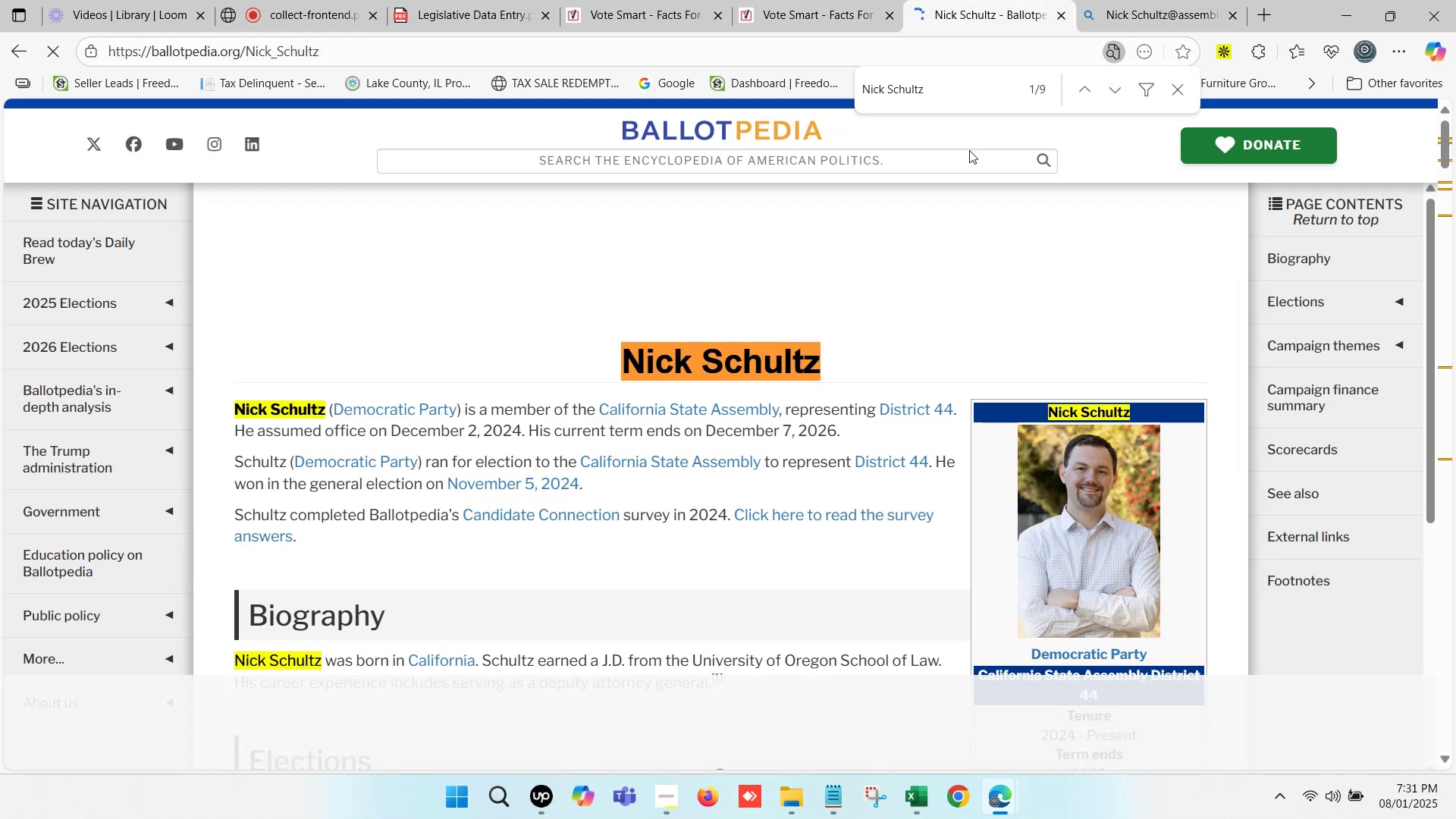 
scroll: coordinate [786, 345], scroll_direction: down, amount: 1.0
 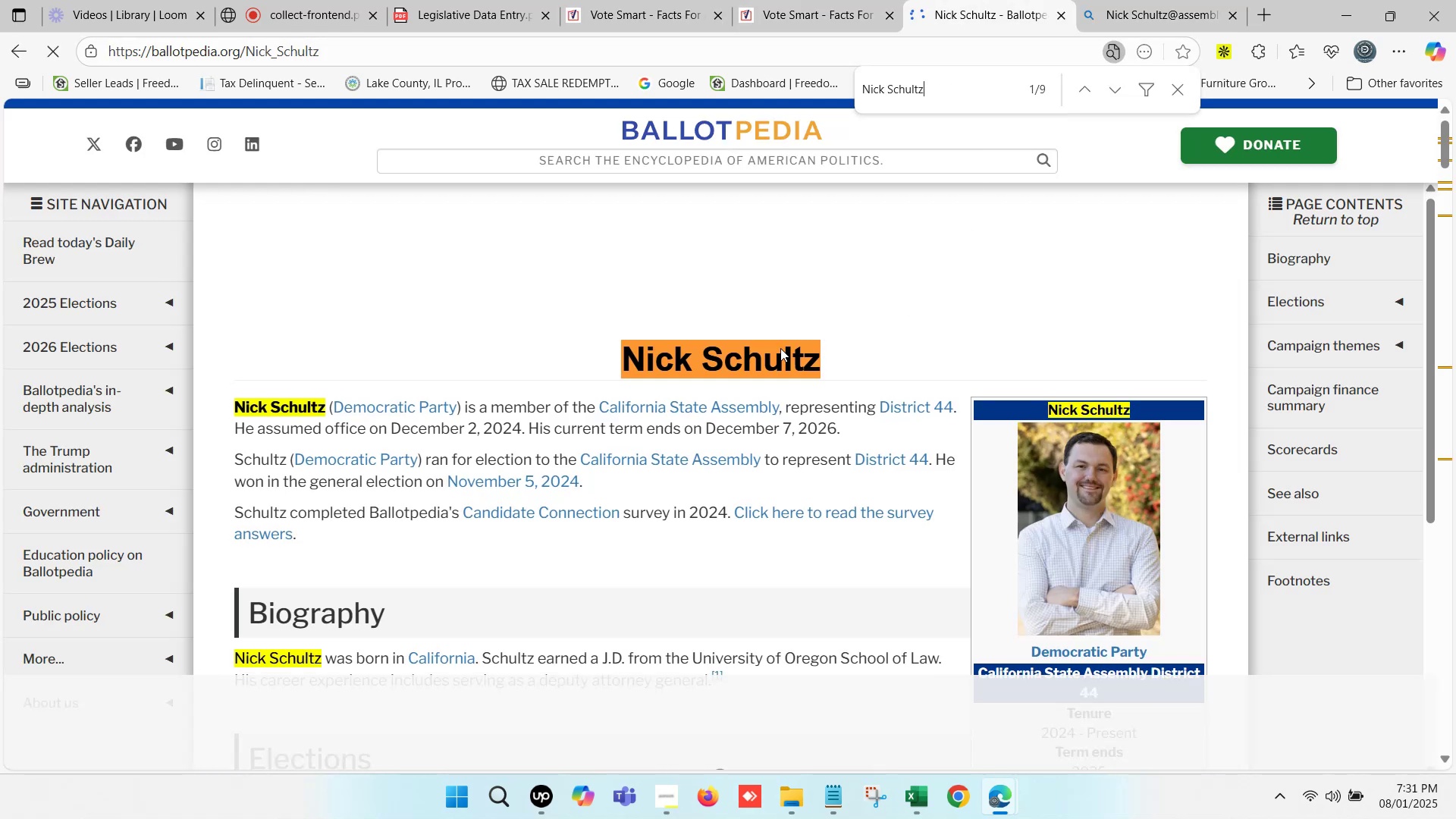 
left_click([623, 0])
 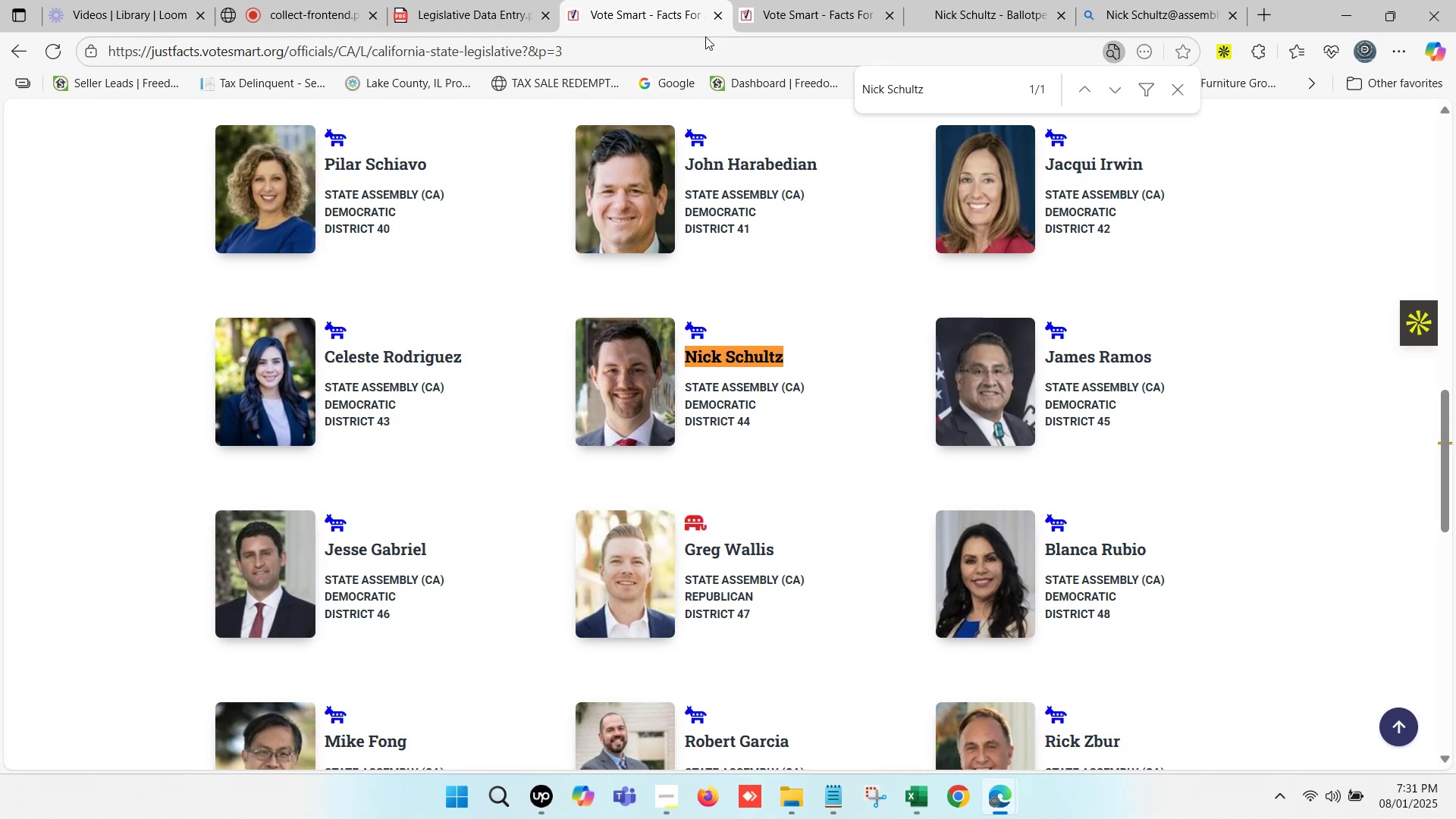 
left_click([820, 0])
 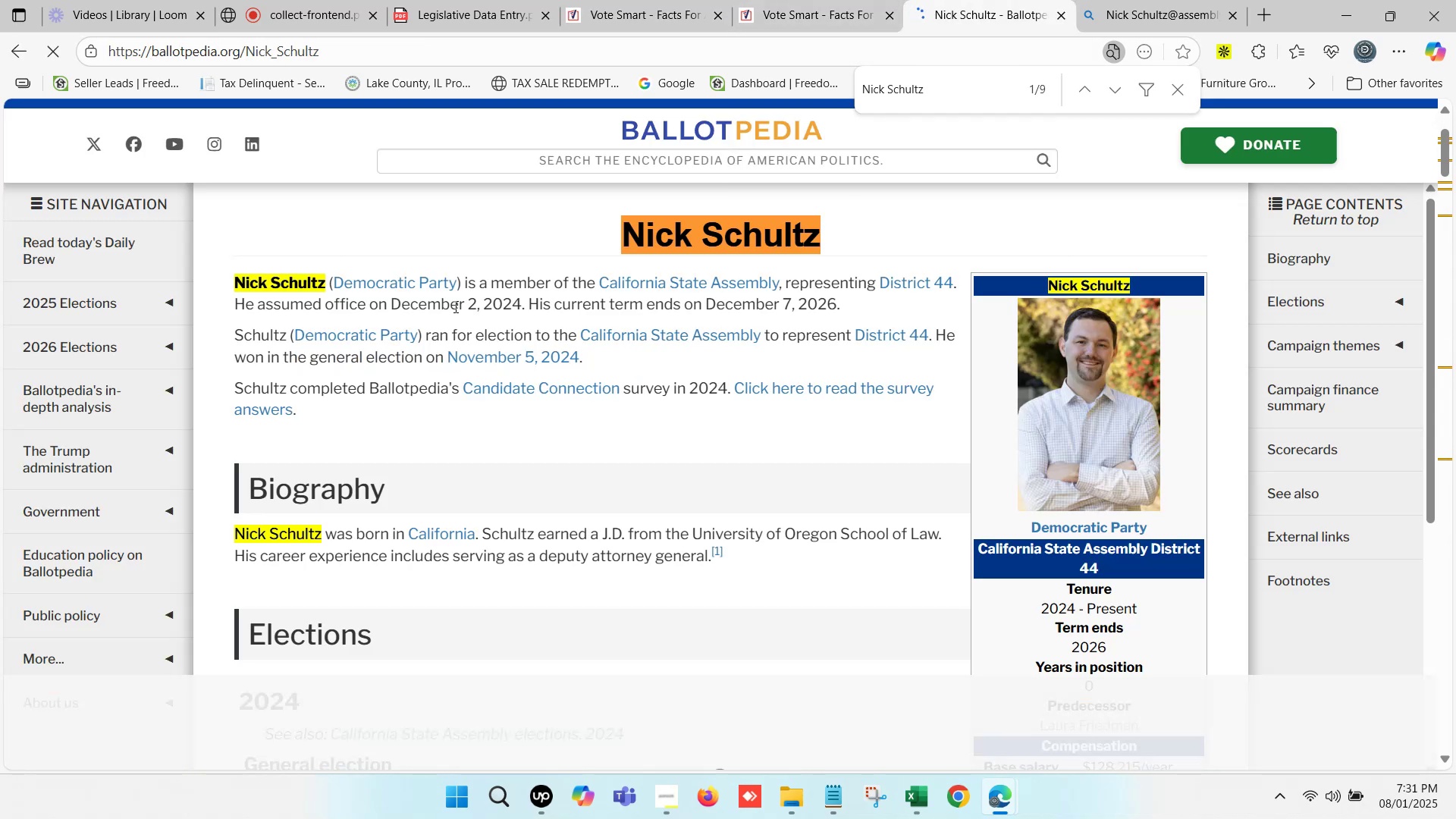 
left_click_drag(start_coordinate=[392, 300], to_coordinate=[843, 306])
 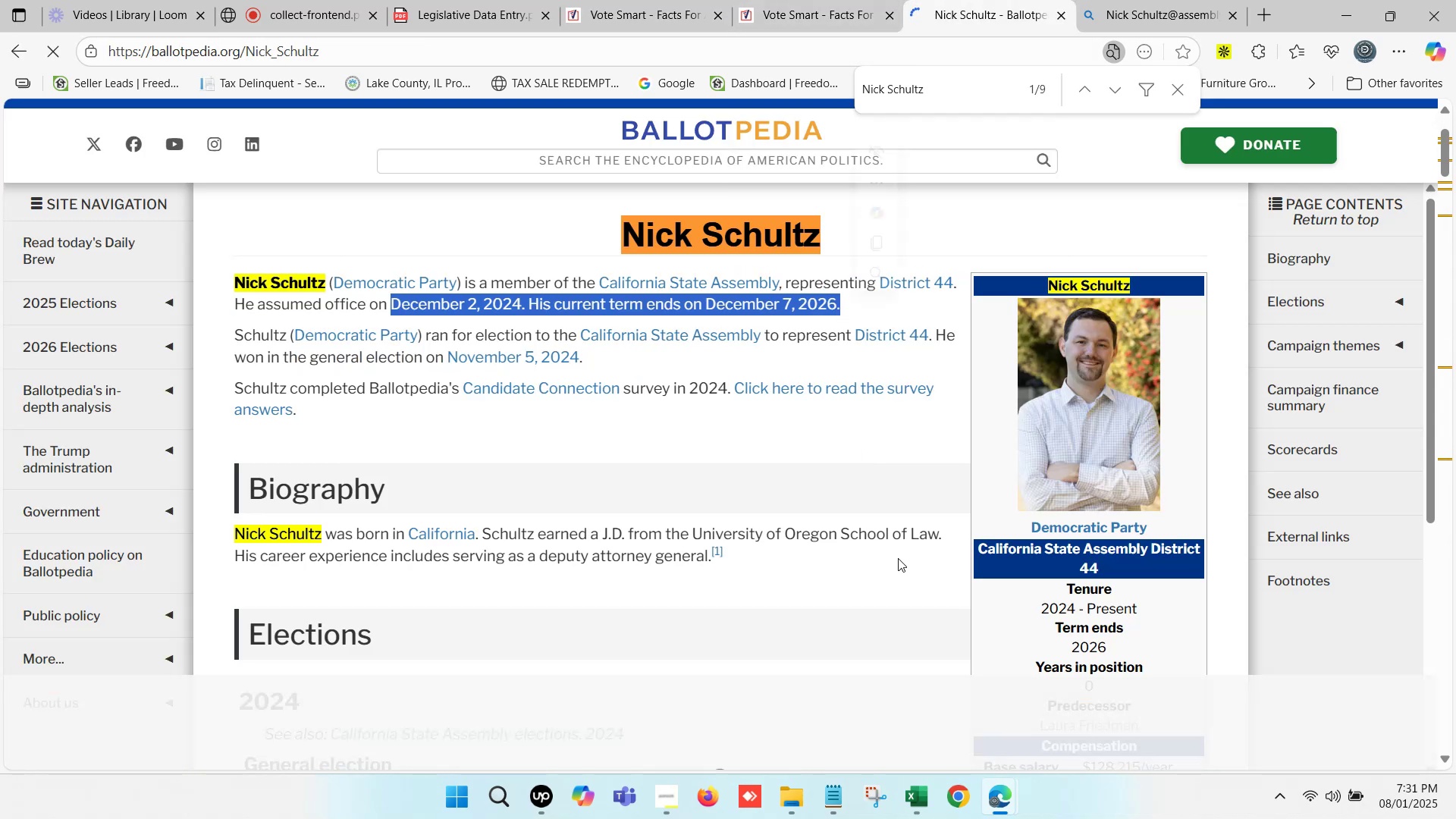 
key(Control+C)
 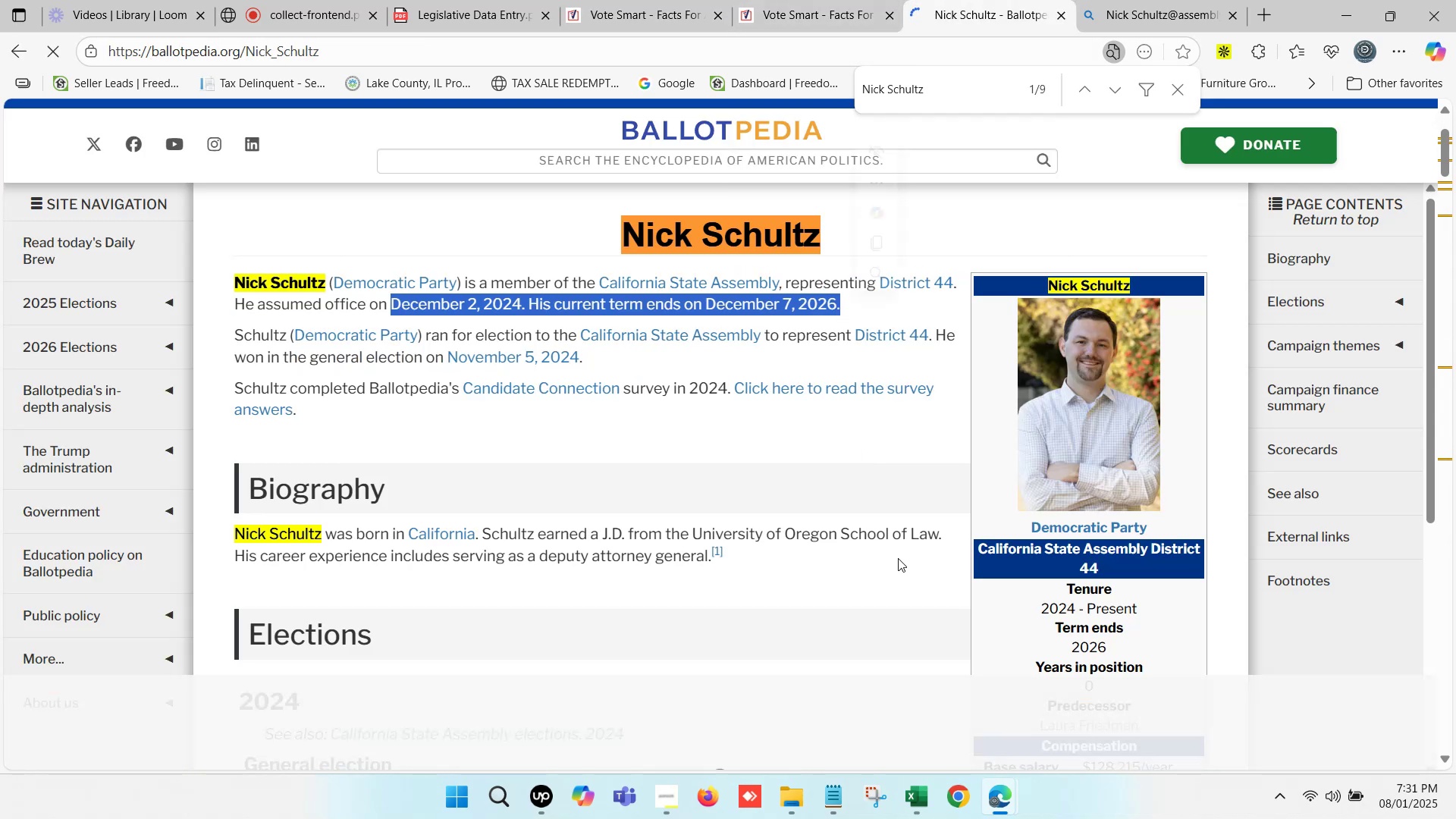 
left_click([926, 797])
 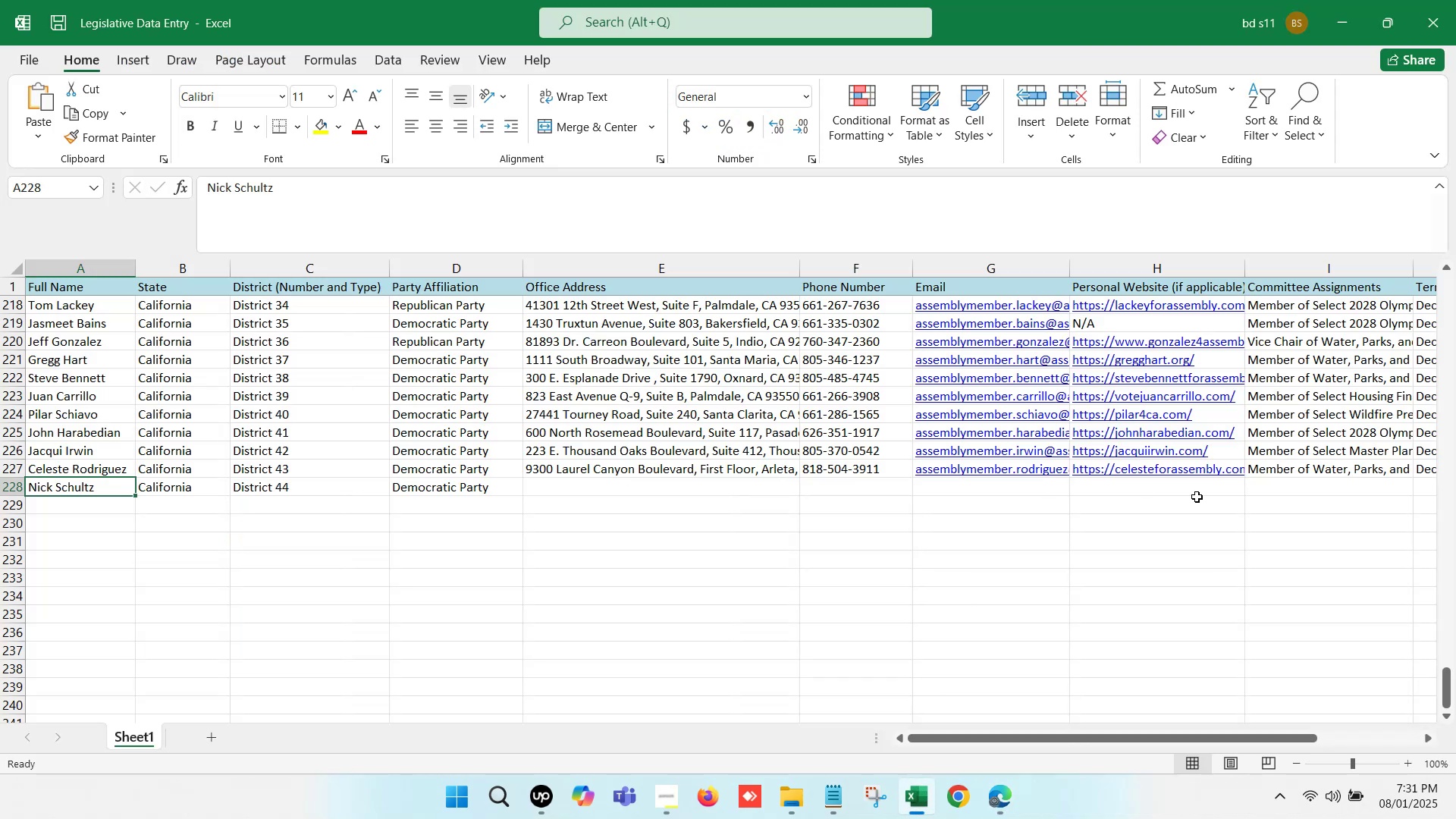 
left_click([1295, 492])
 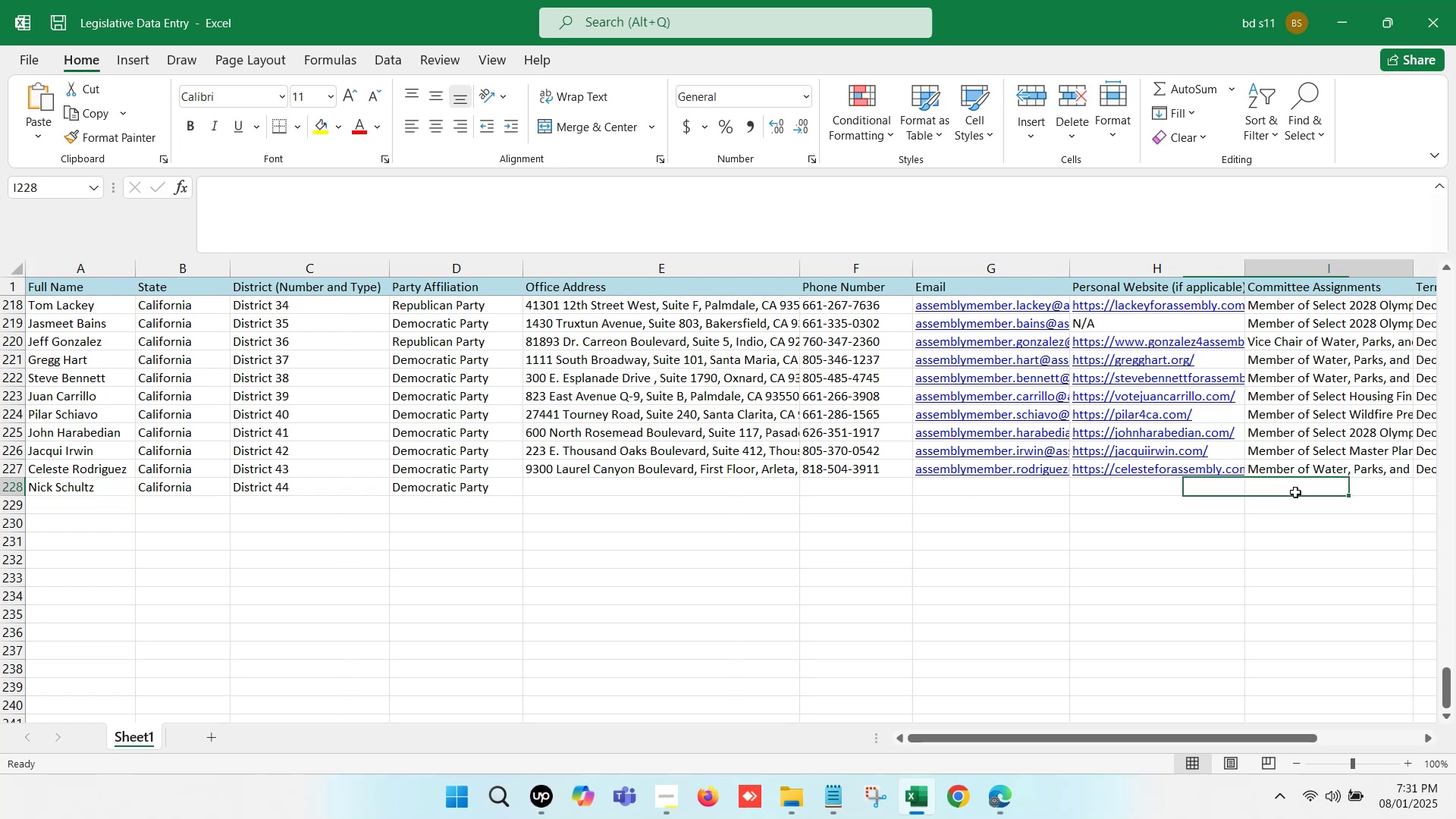 
key(ArrowRight)
 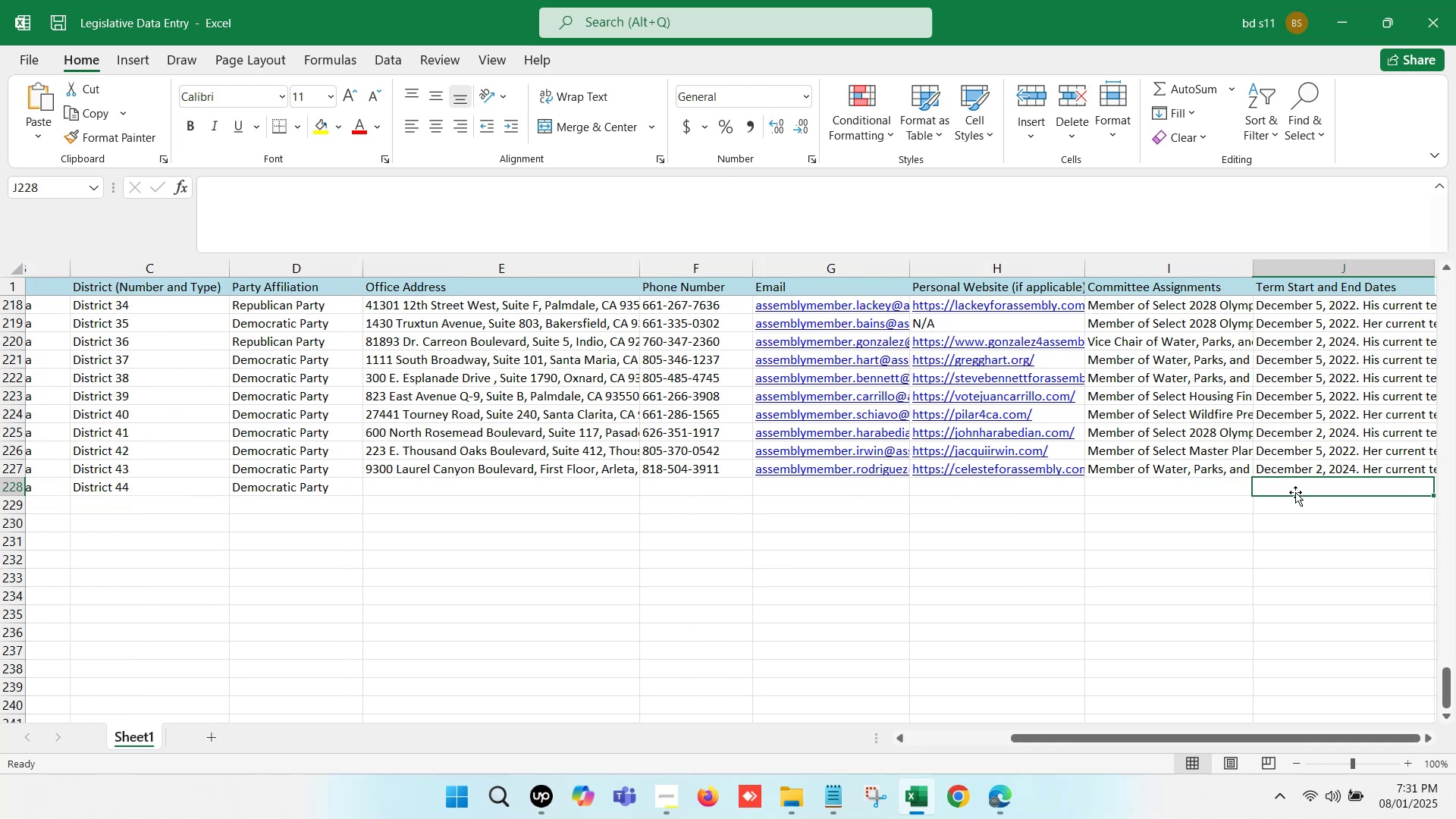 
key(ArrowRight)
 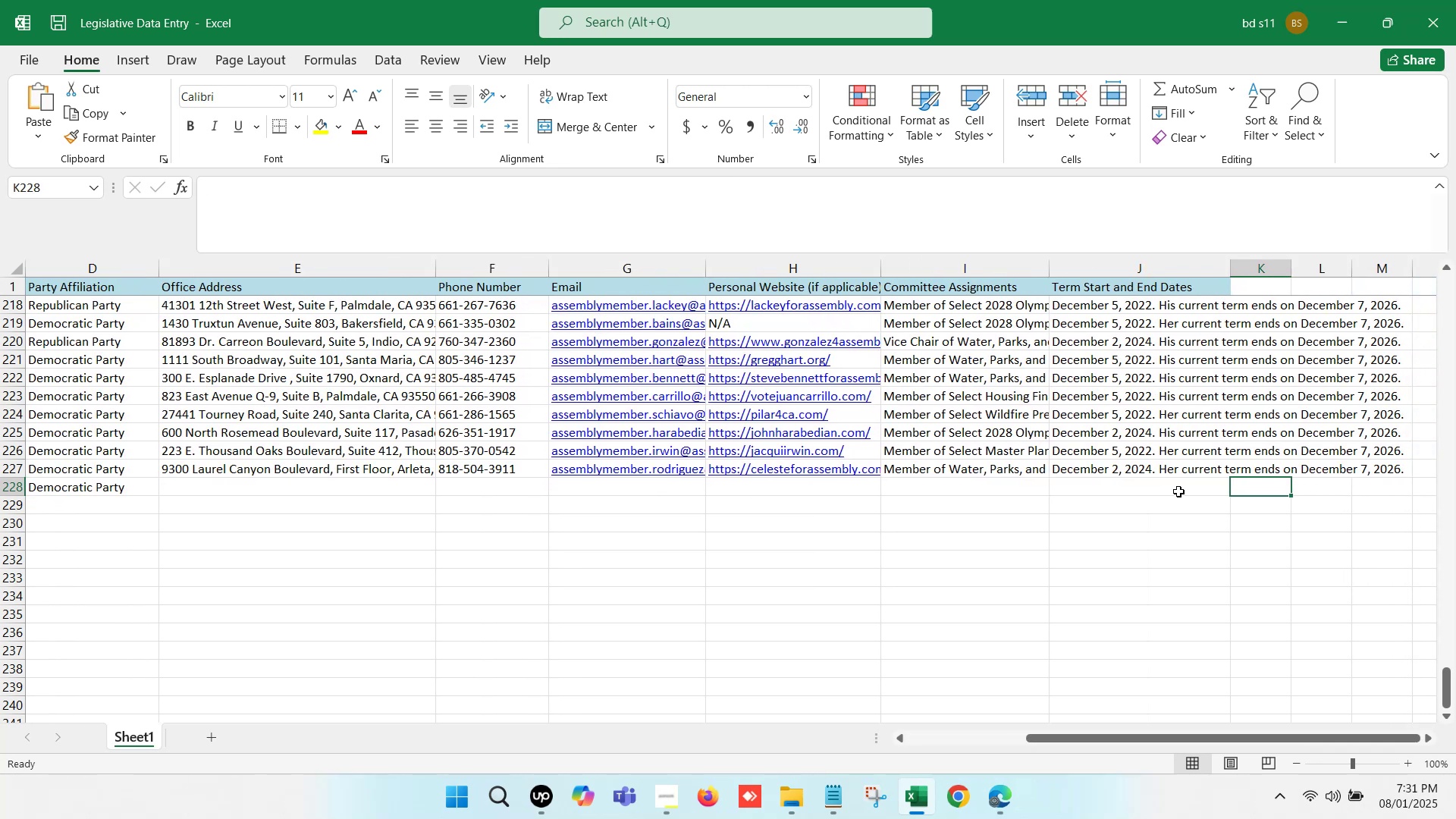 
left_click([1109, 488])
 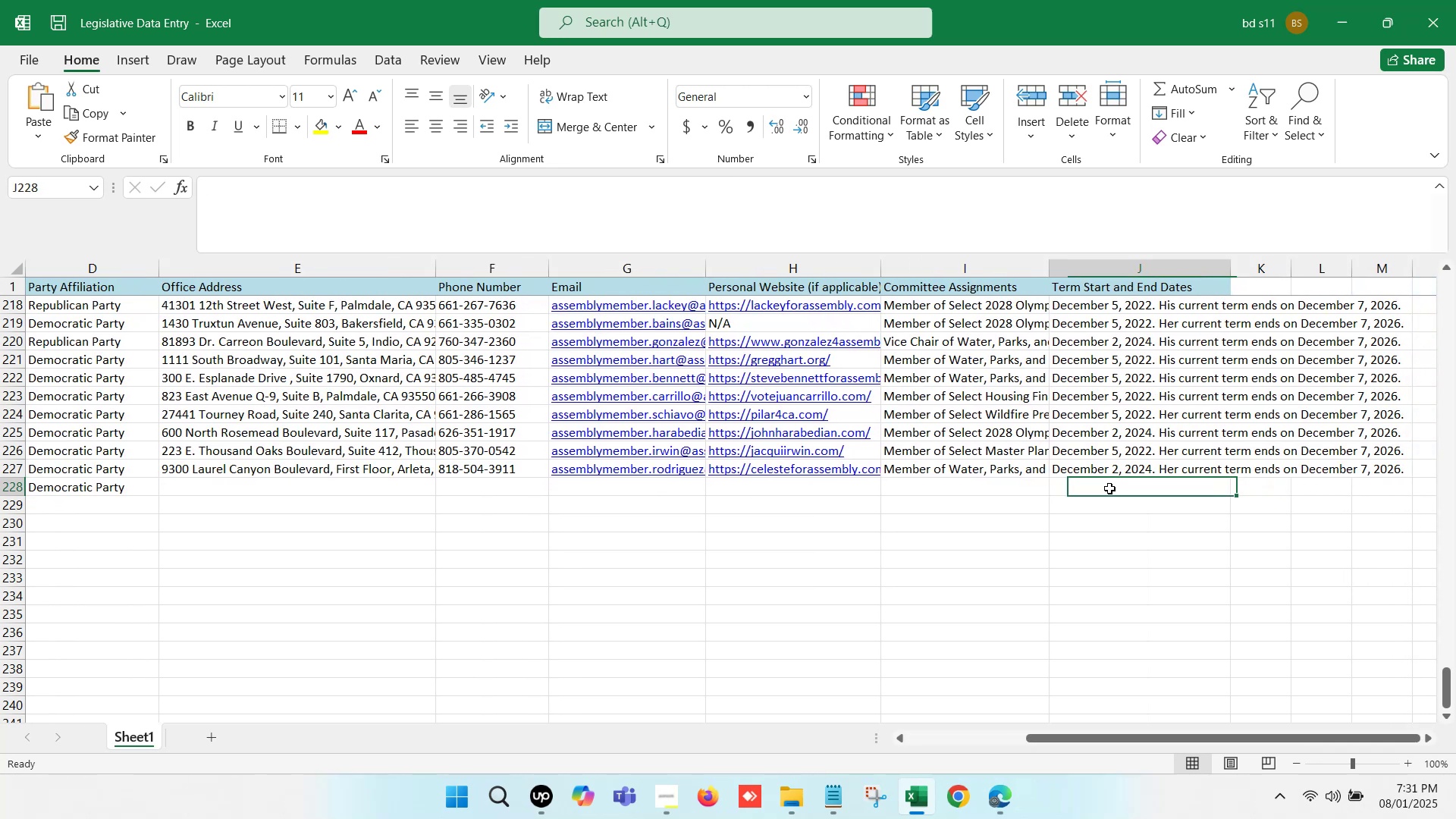 
double_click([1109, 488])
 